 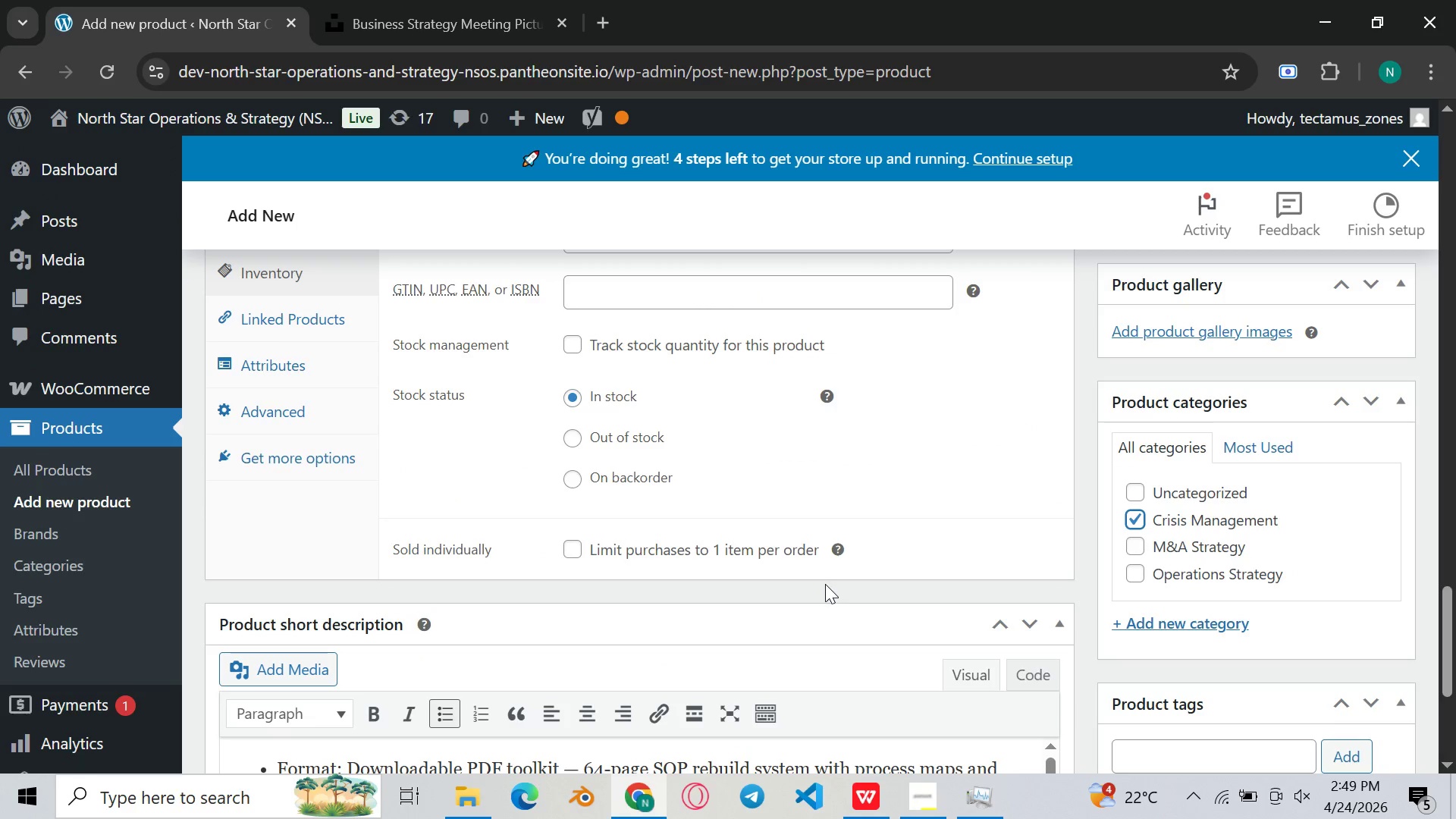 
scroll: coordinate [807, 601], scroll_direction: down, amount: 4.0
 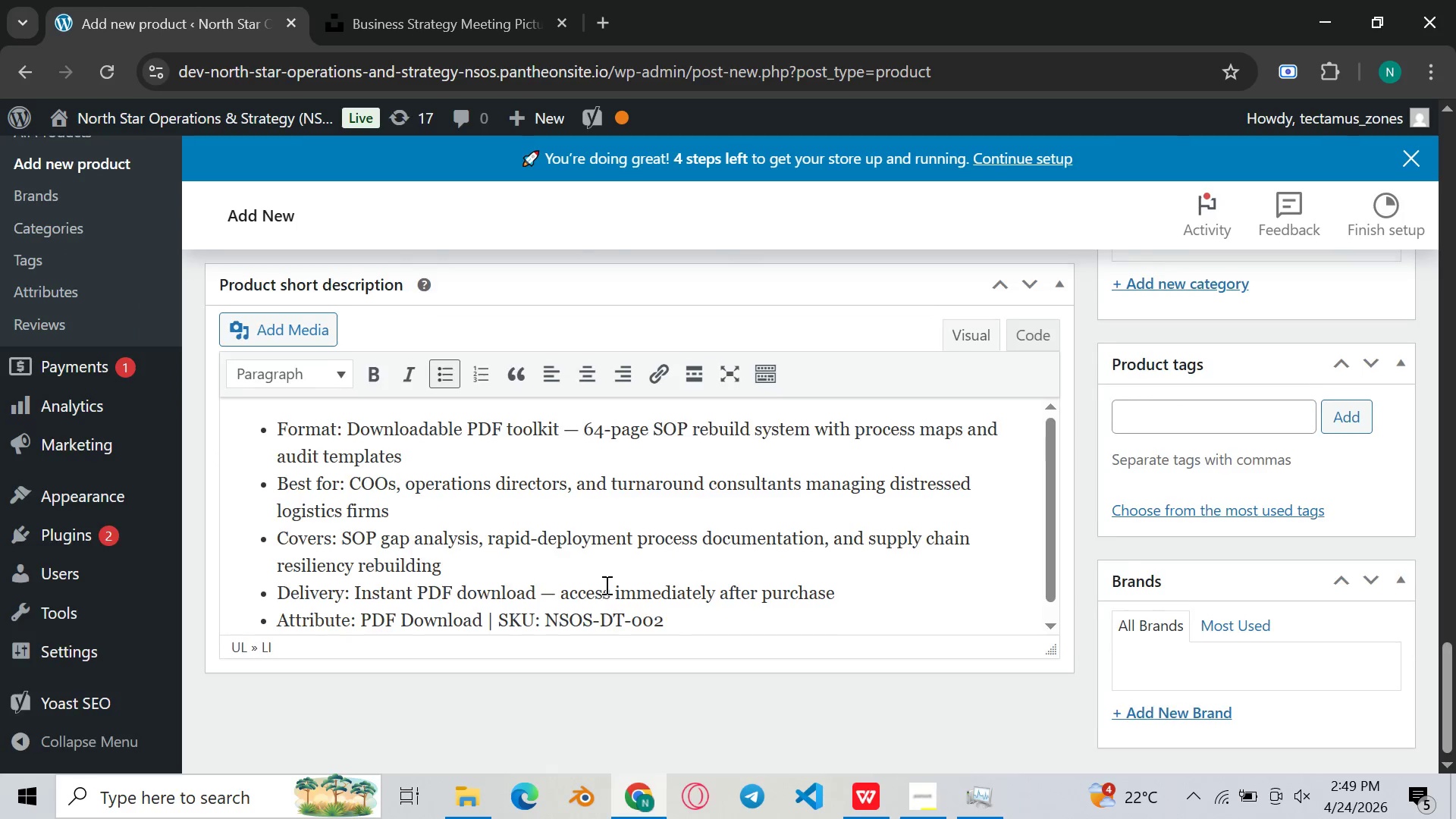 
scroll: coordinate [606, 587], scroll_direction: up, amount: 5.0
 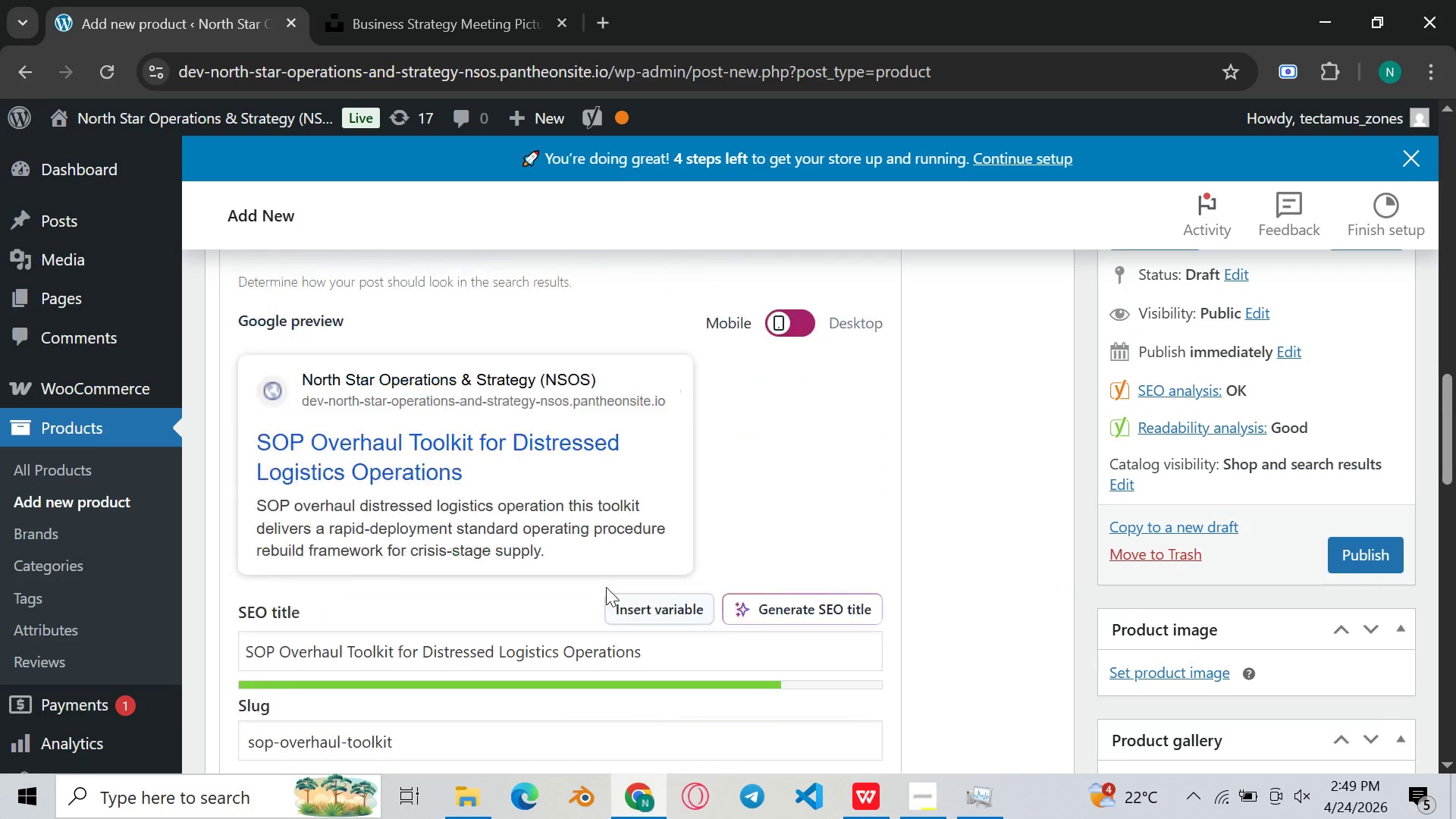 
scroll: coordinate [606, 587], scroll_direction: down, amount: 1.0
 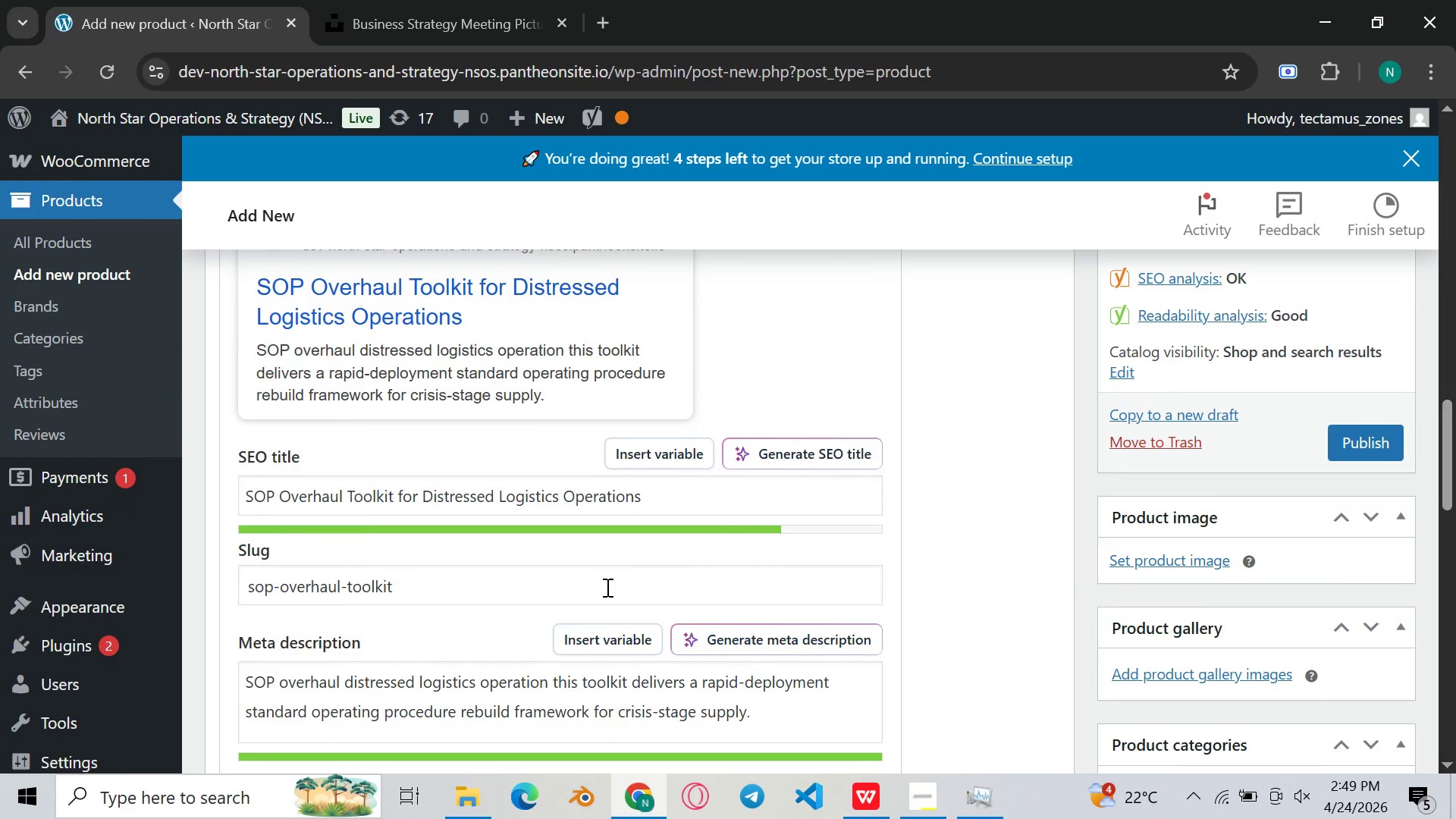 
scroll: coordinate [606, 587], scroll_direction: up, amount: 4.0
 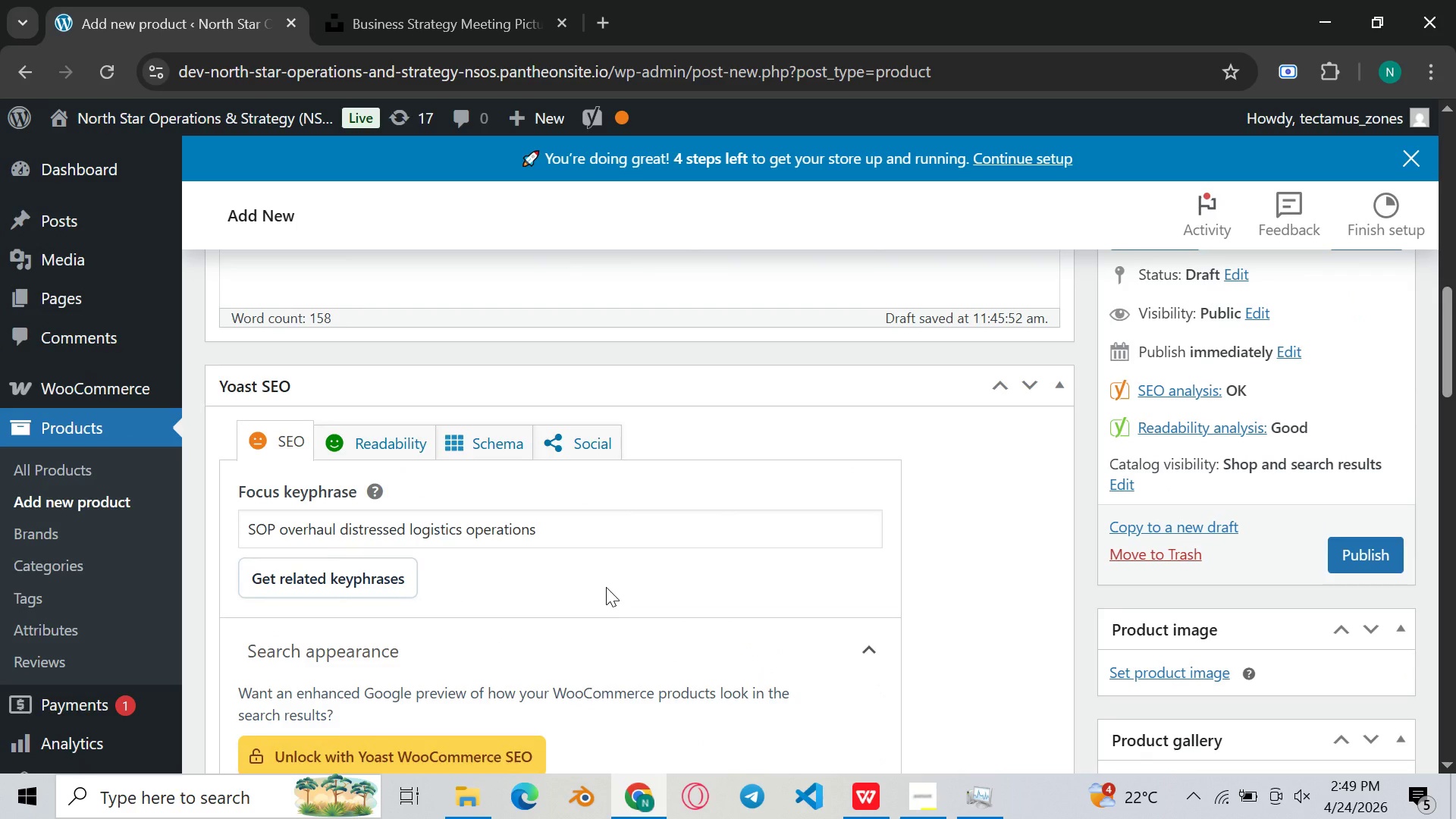 
scroll: coordinate [506, 594], scroll_direction: down, amount: 14.0
 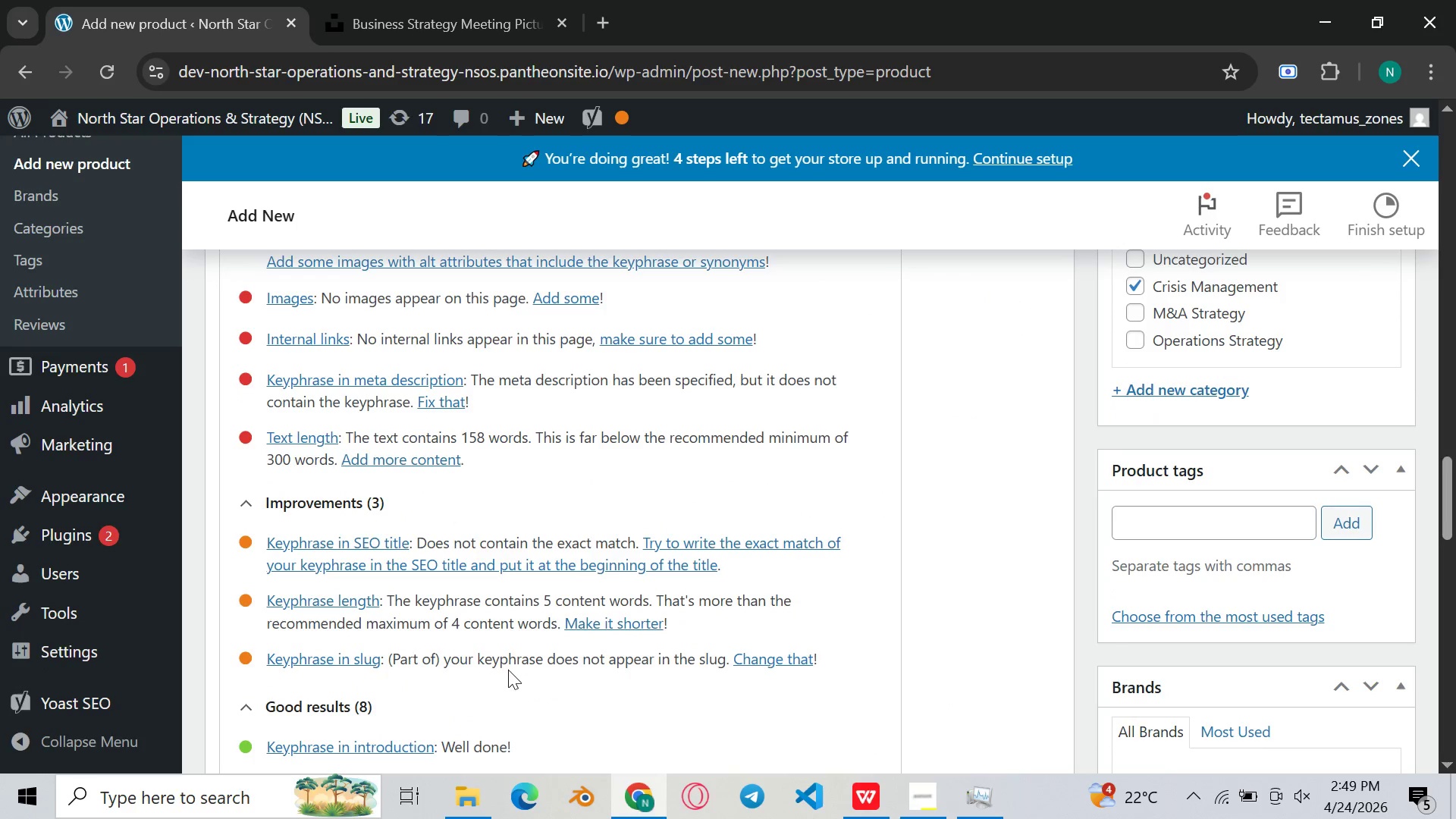 
scroll: coordinate [515, 678], scroll_direction: up, amount: 15.0
 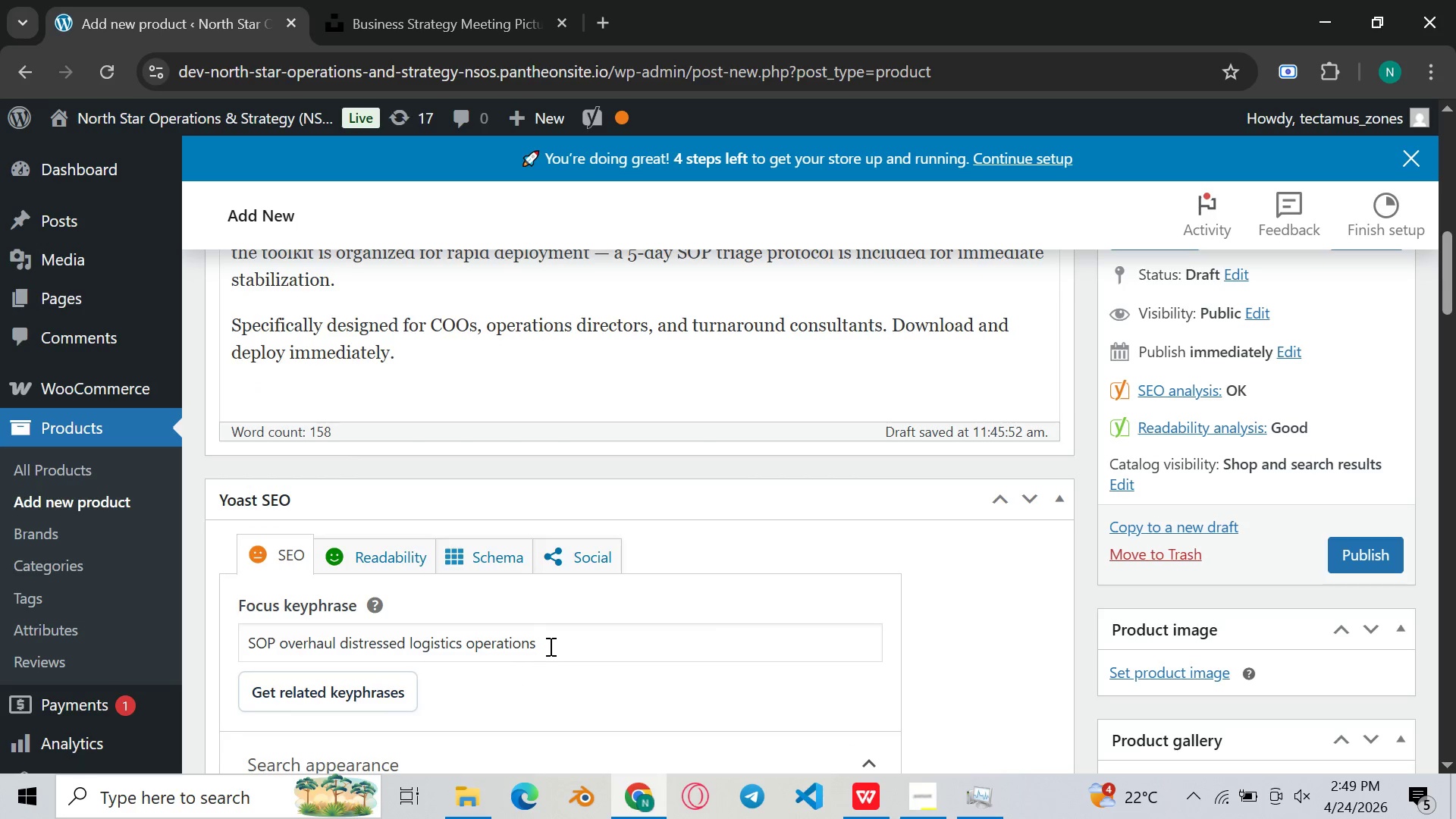 
left_click([551, 648])
 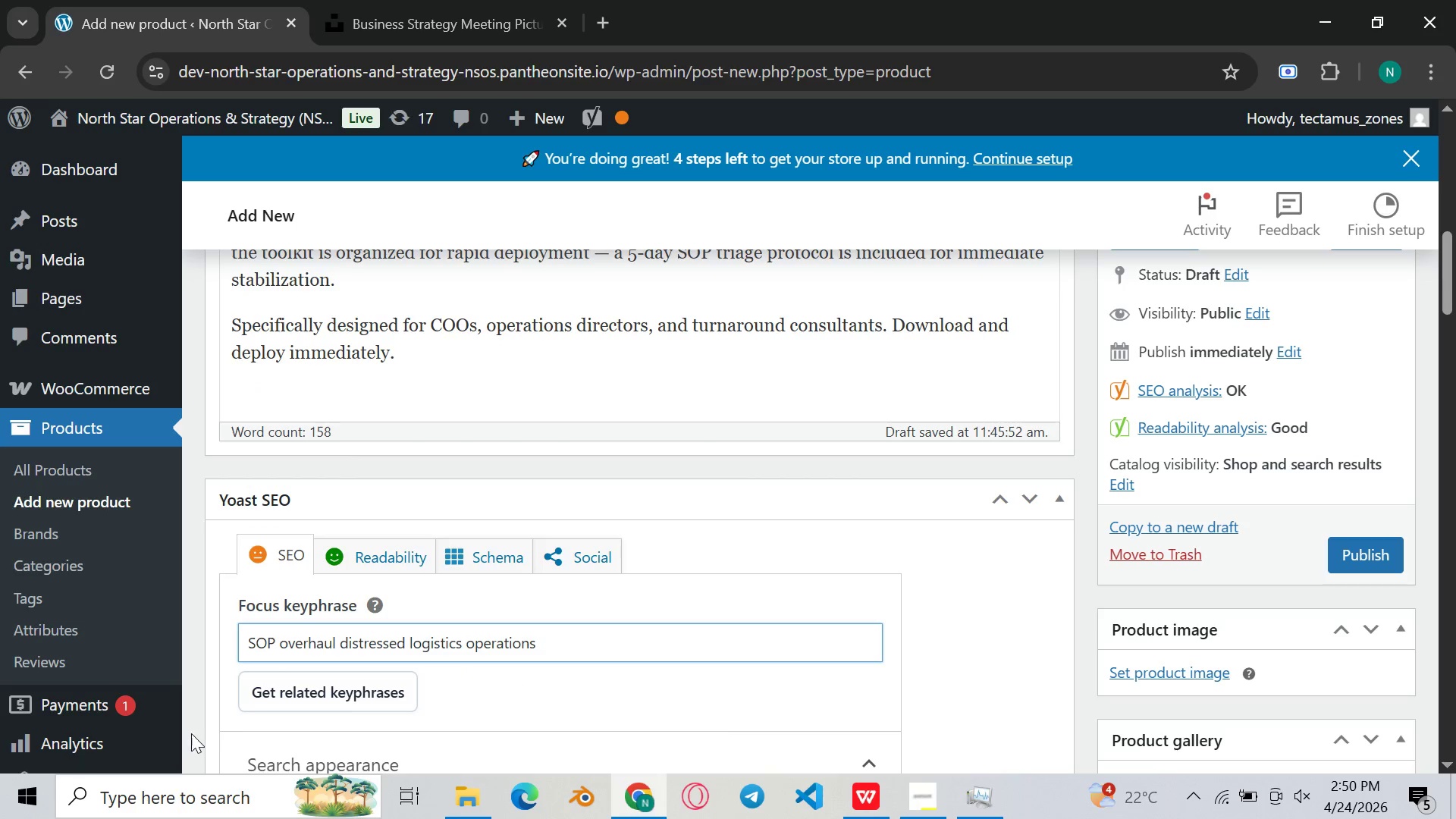 
wait(5.47)
 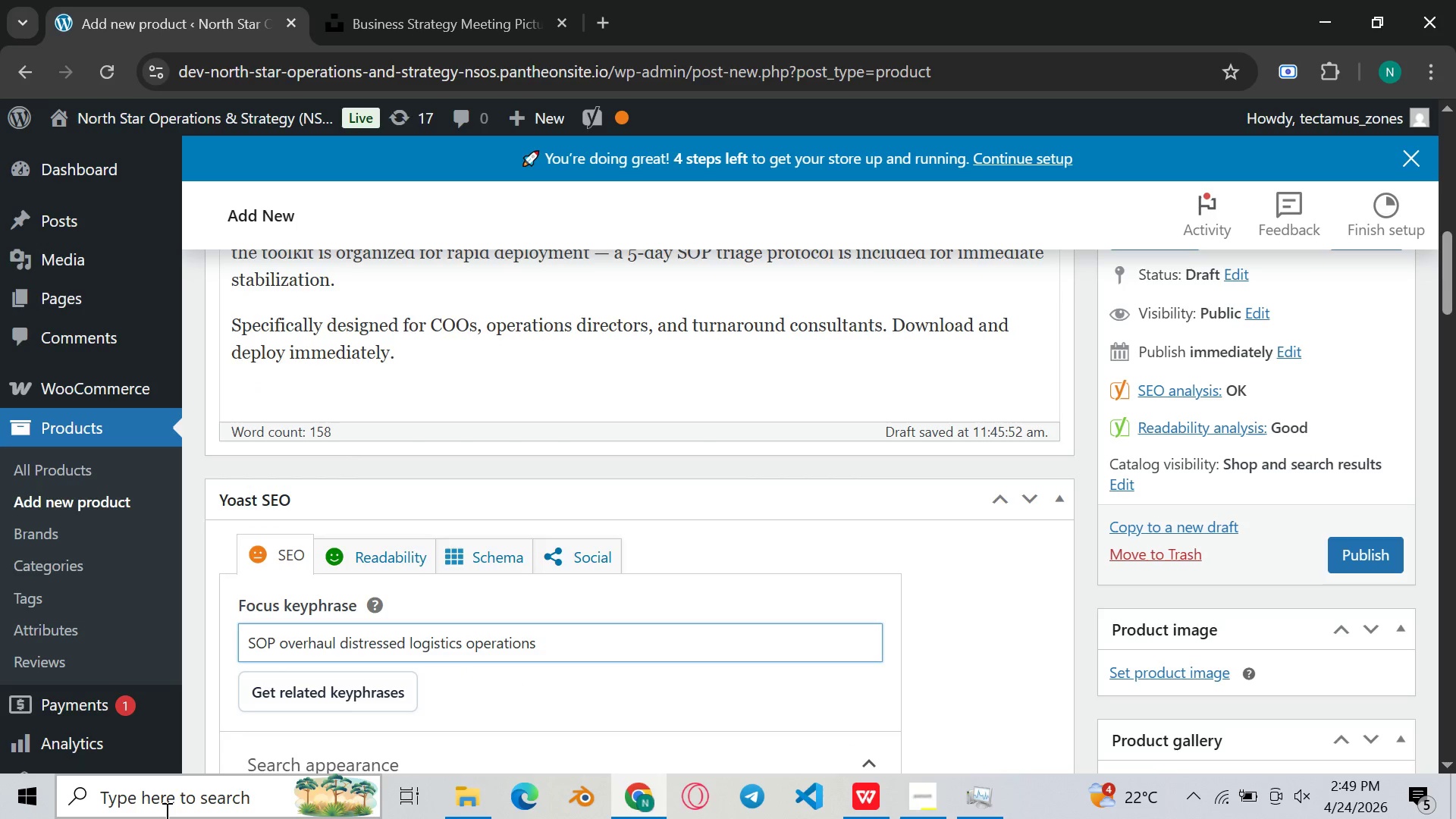 
scroll: coordinate [378, 589], scroll_direction: up, amount: 13.0
 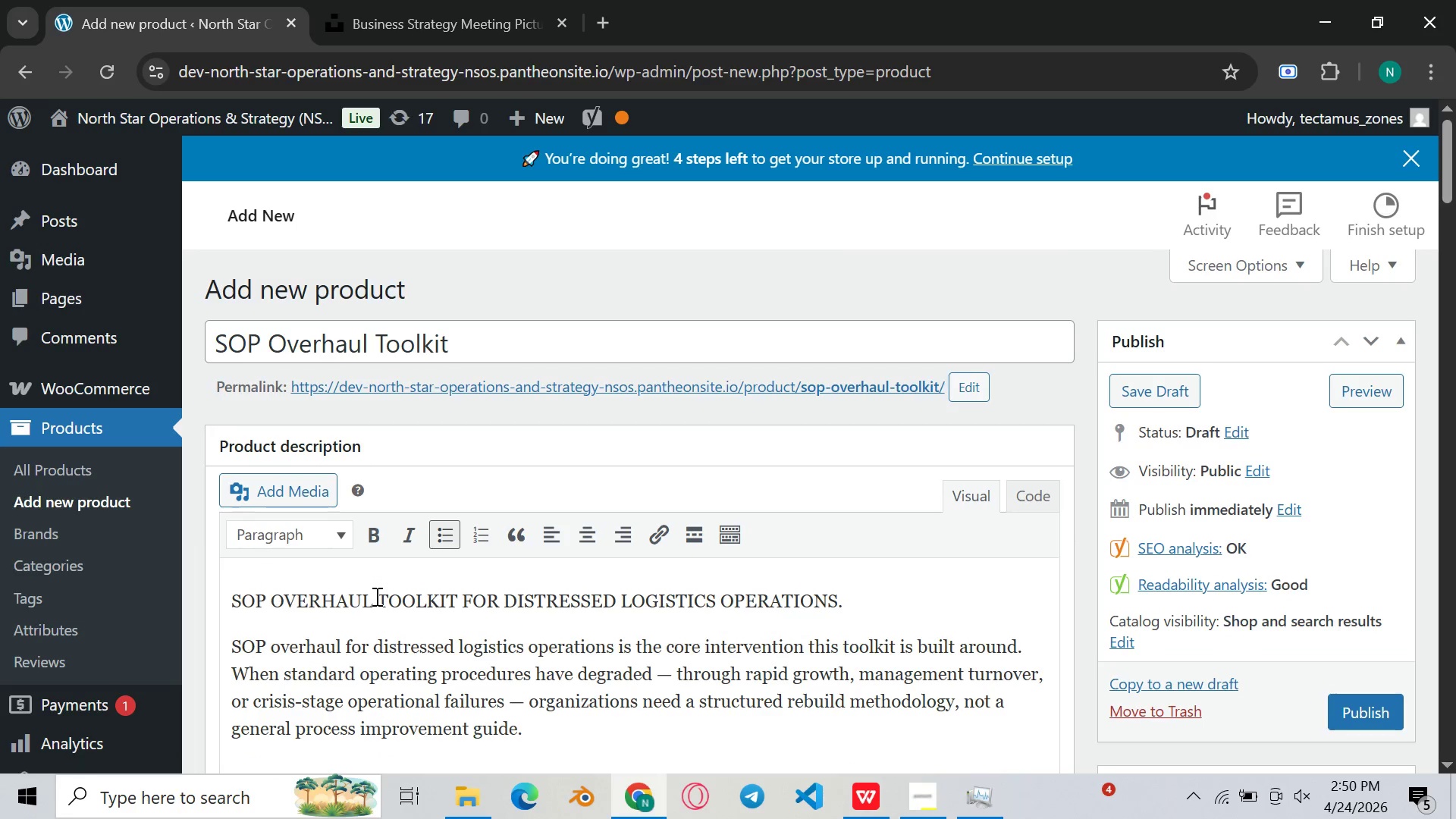 
scroll: coordinate [375, 599], scroll_direction: down, amount: 8.0
 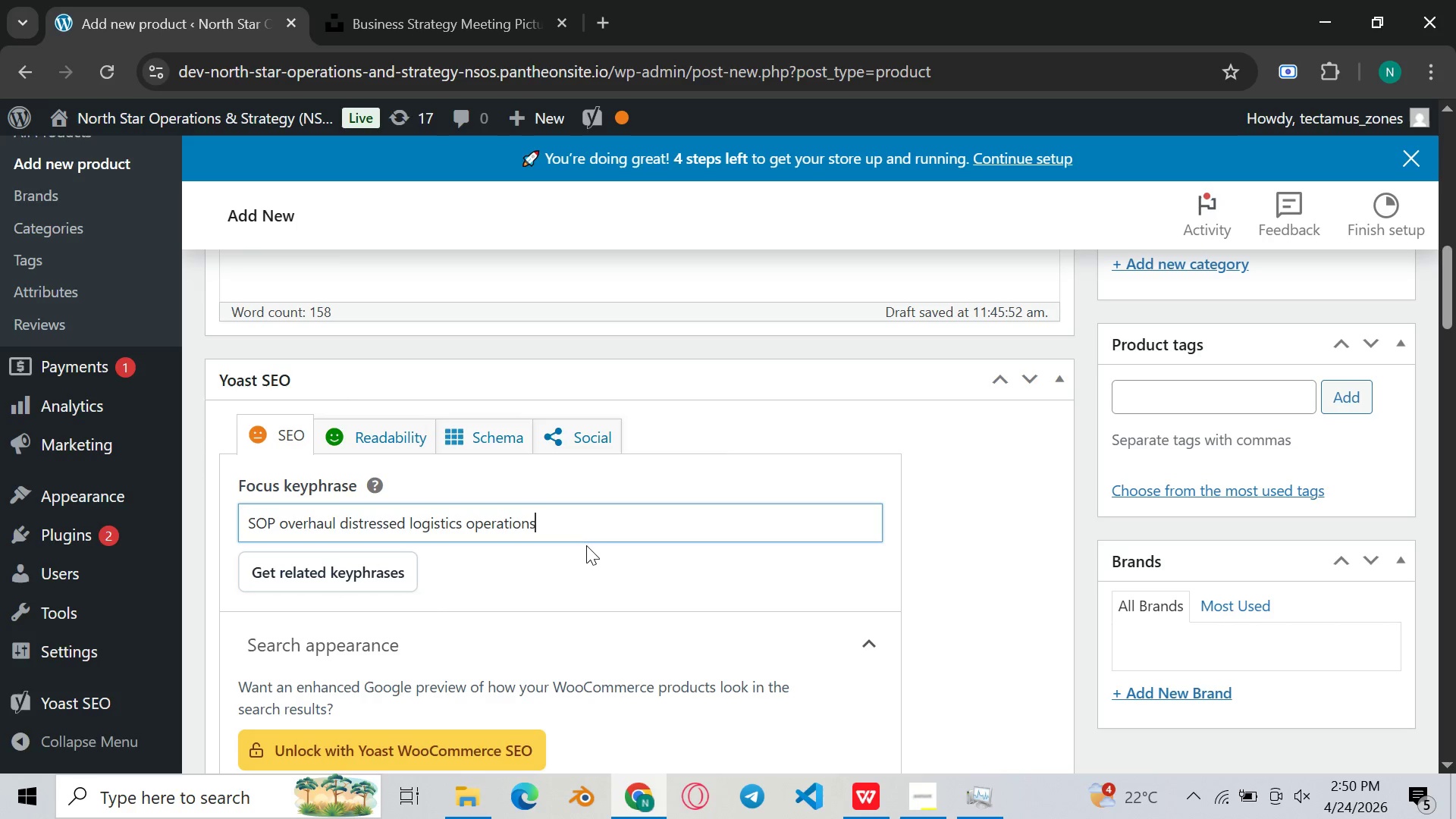 
key(Backspace)
 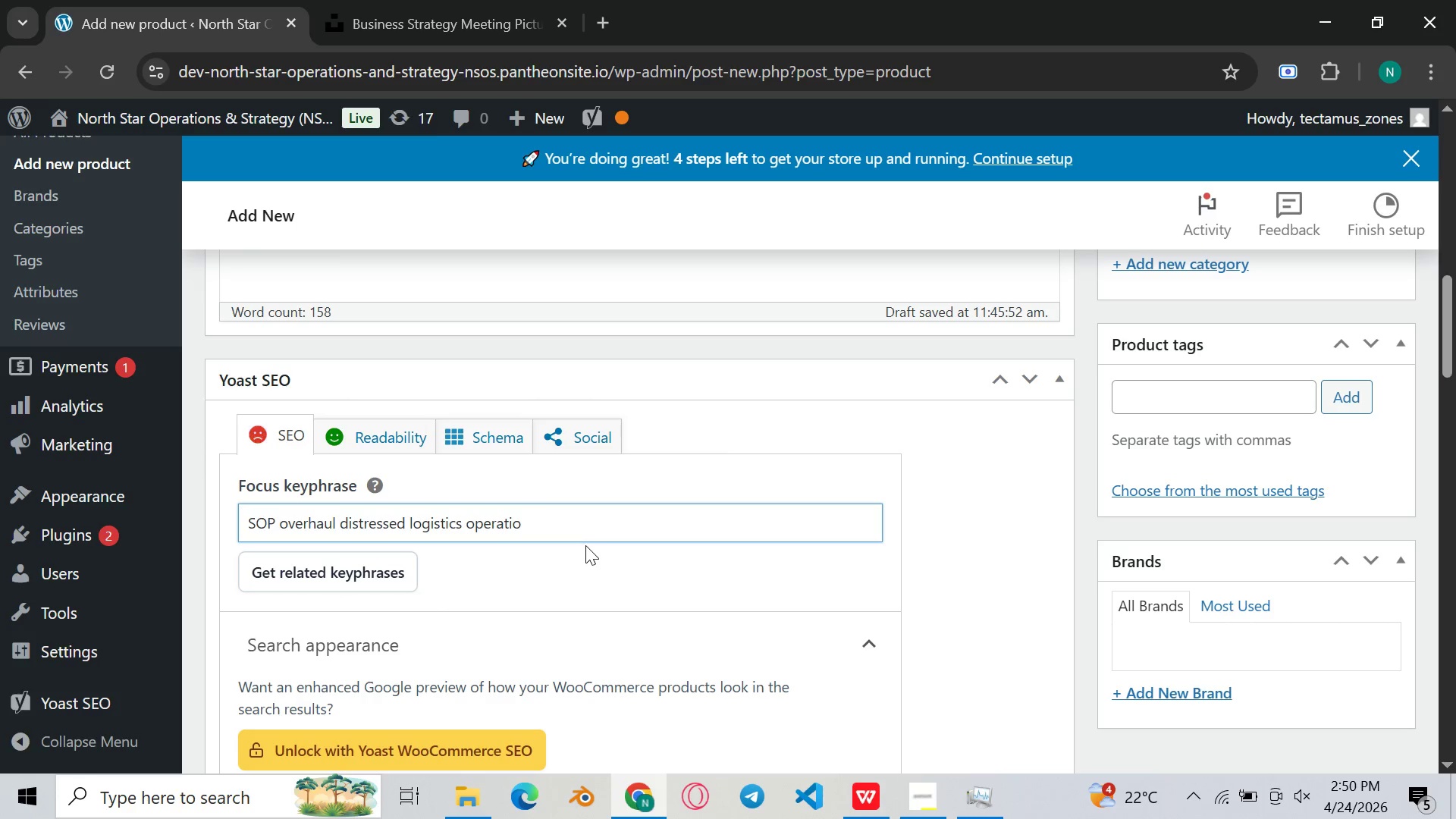 
key(Backspace)
 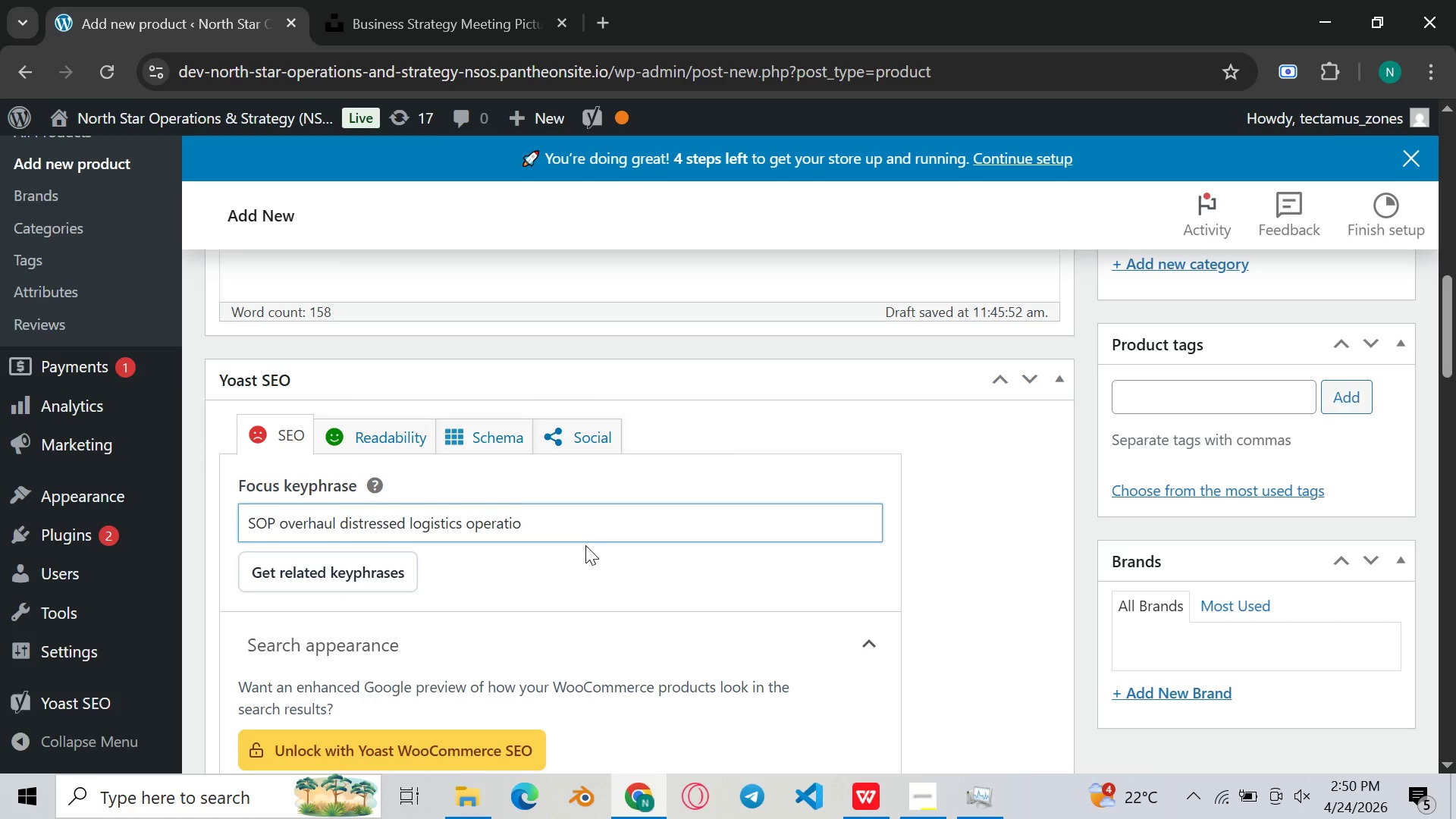 
hold_key(key=Backspace, duration=0.64)
 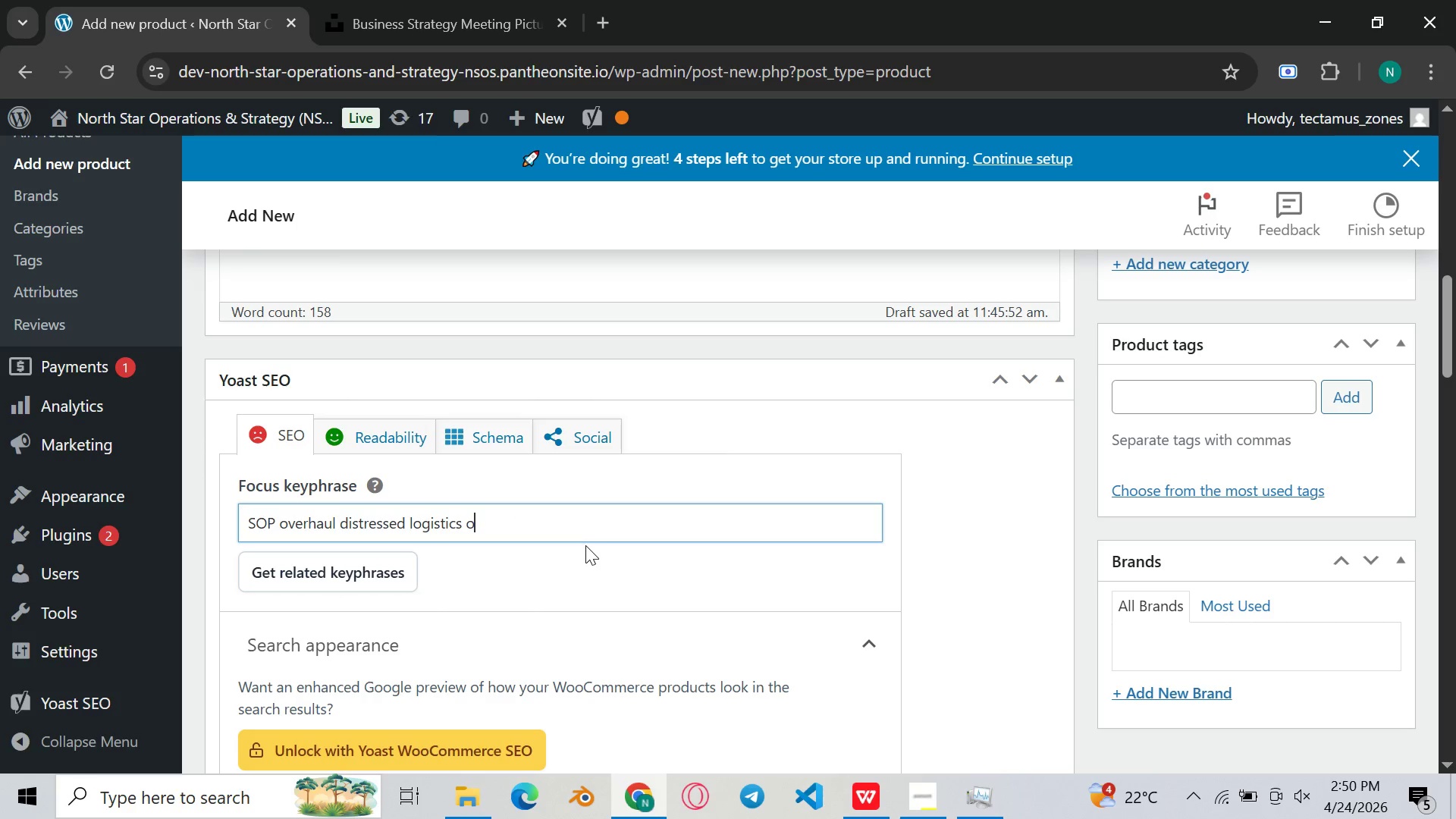 
hold_key(key=Backspace, duration=0.34)
 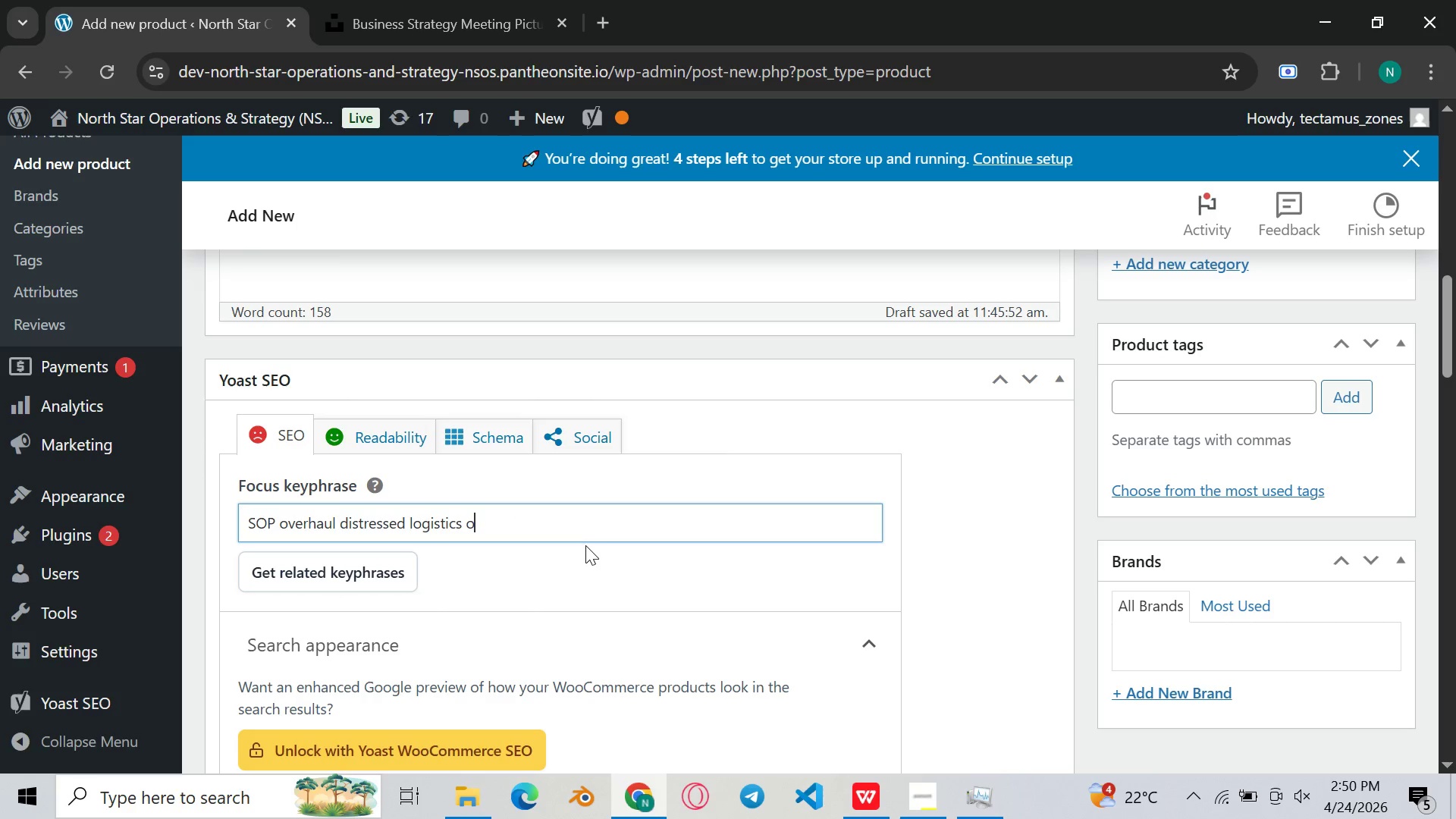 
key(Backspace)
 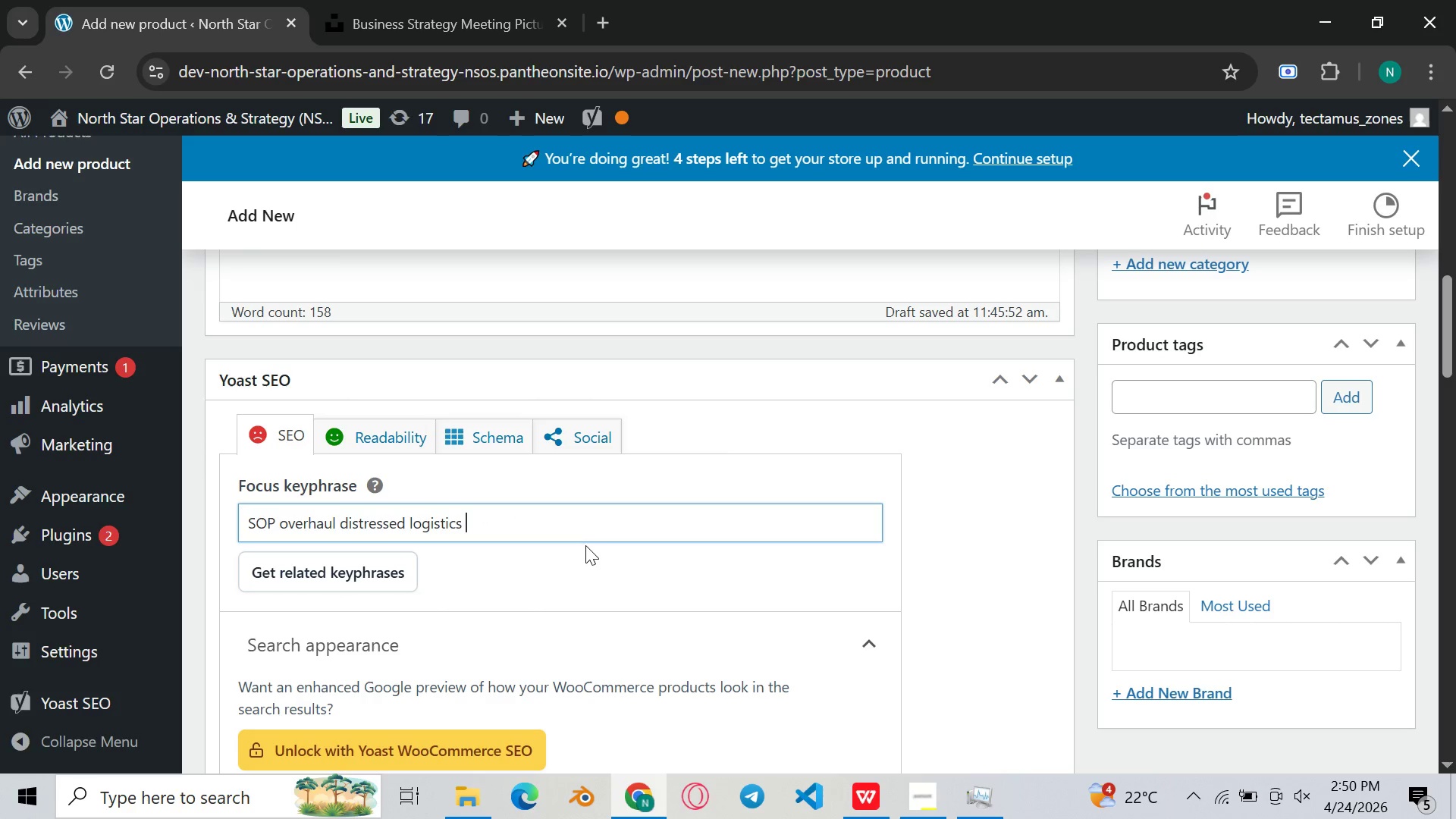 
key(Backspace)
 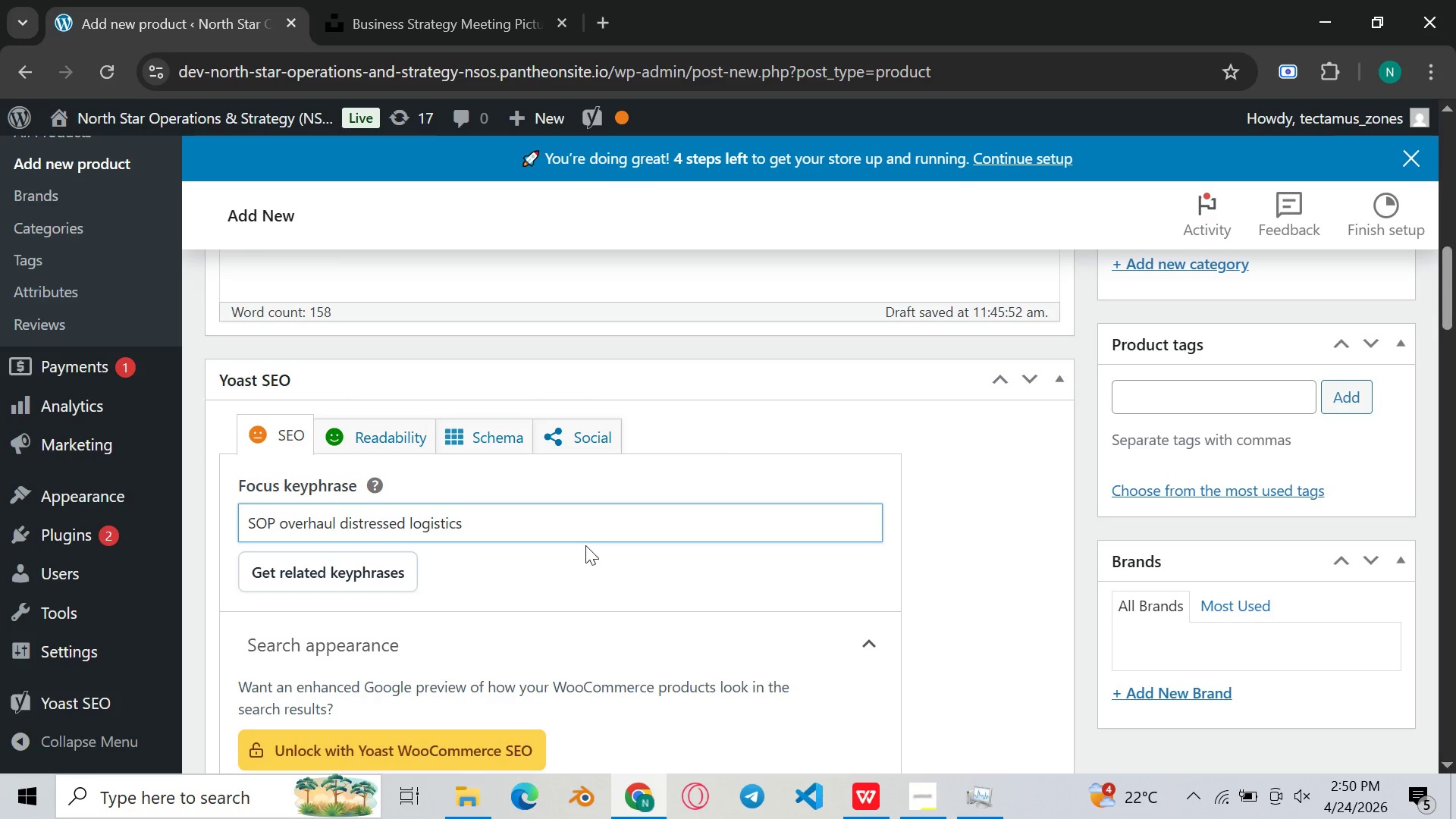 
scroll: coordinate [557, 676], scroll_direction: down, amount: 15.0
 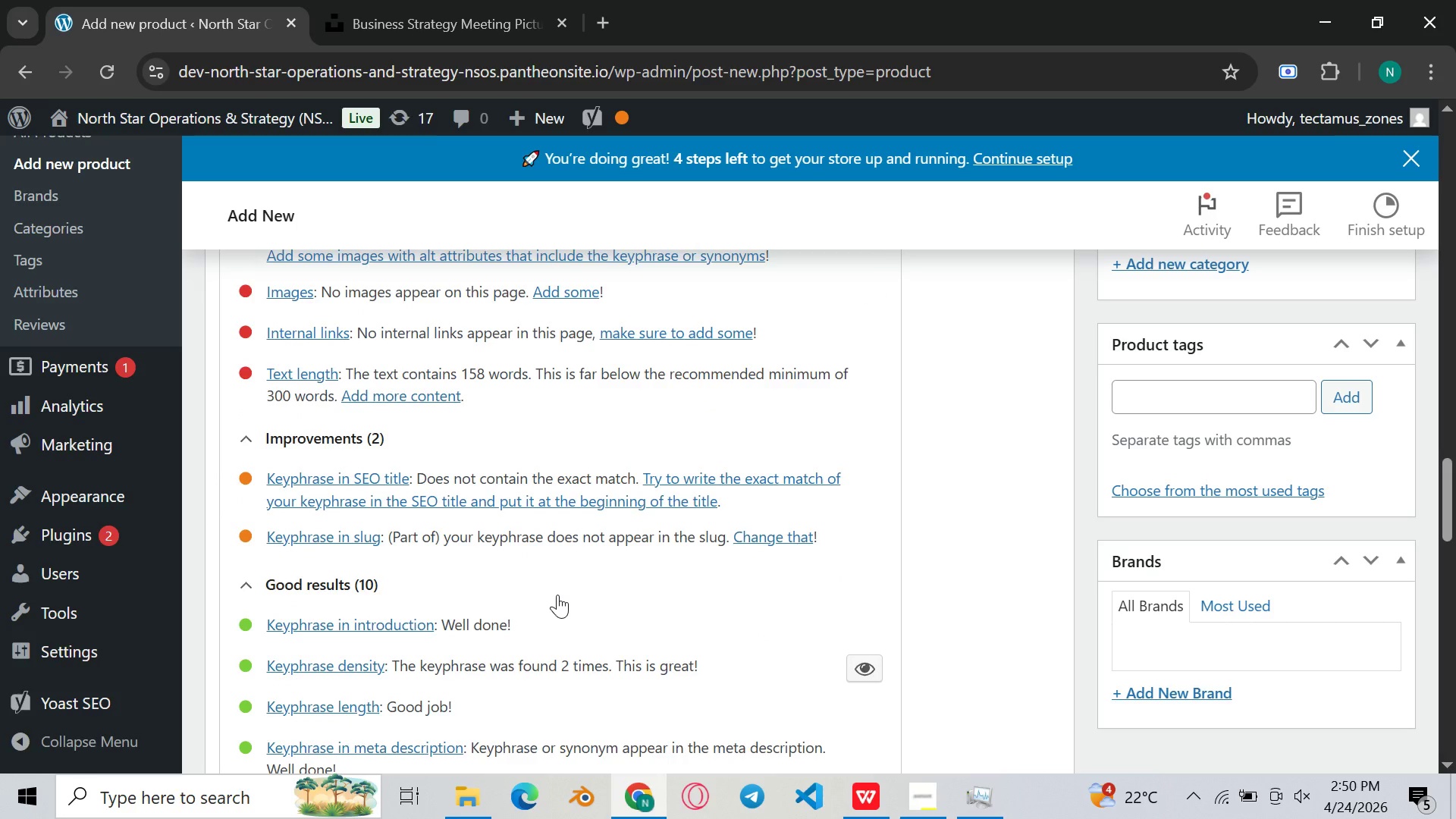 
scroll: coordinate [551, 603], scroll_direction: up, amount: 9.0
 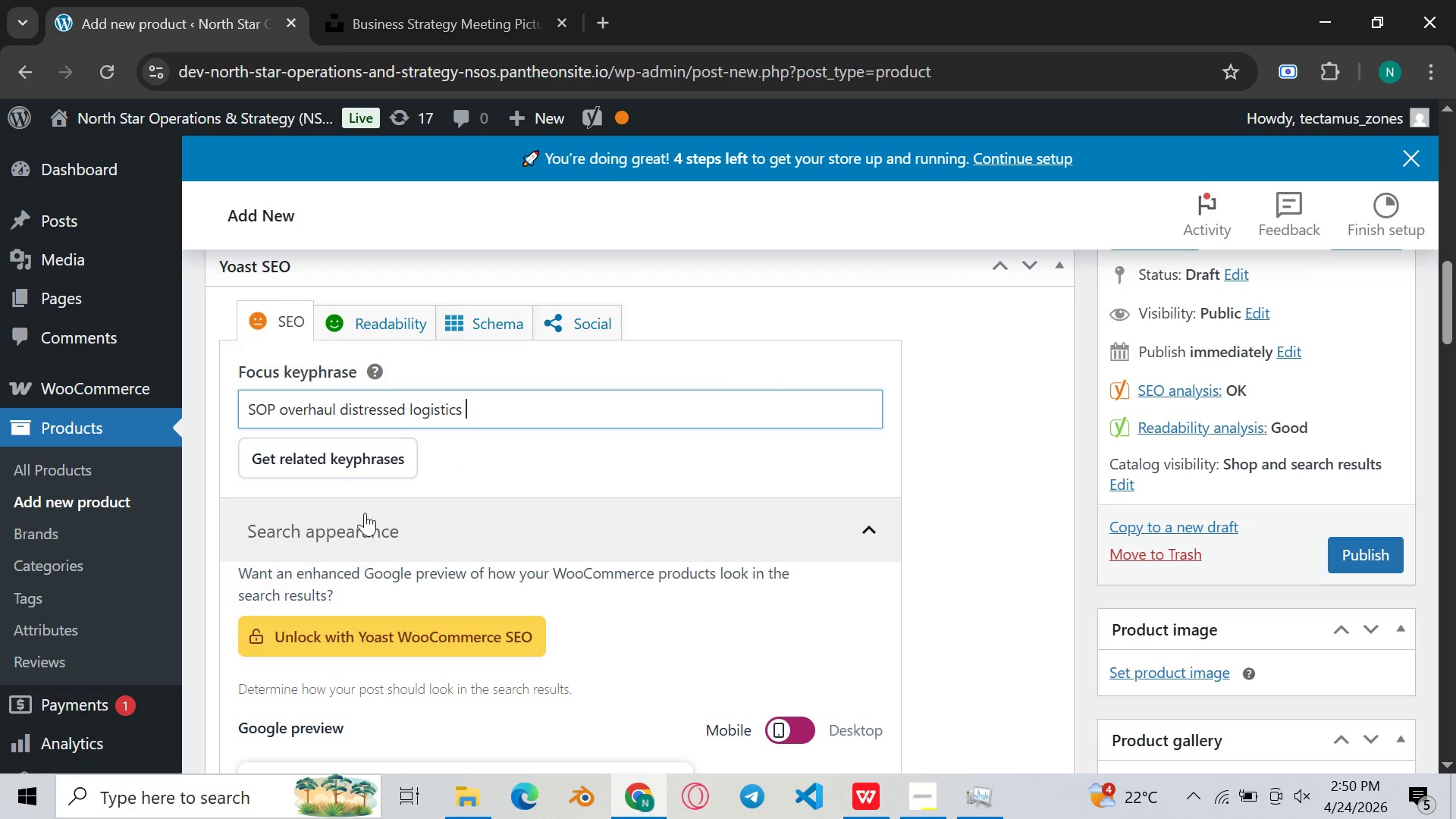 
hold_key(key=Backspace, duration=0.8)
 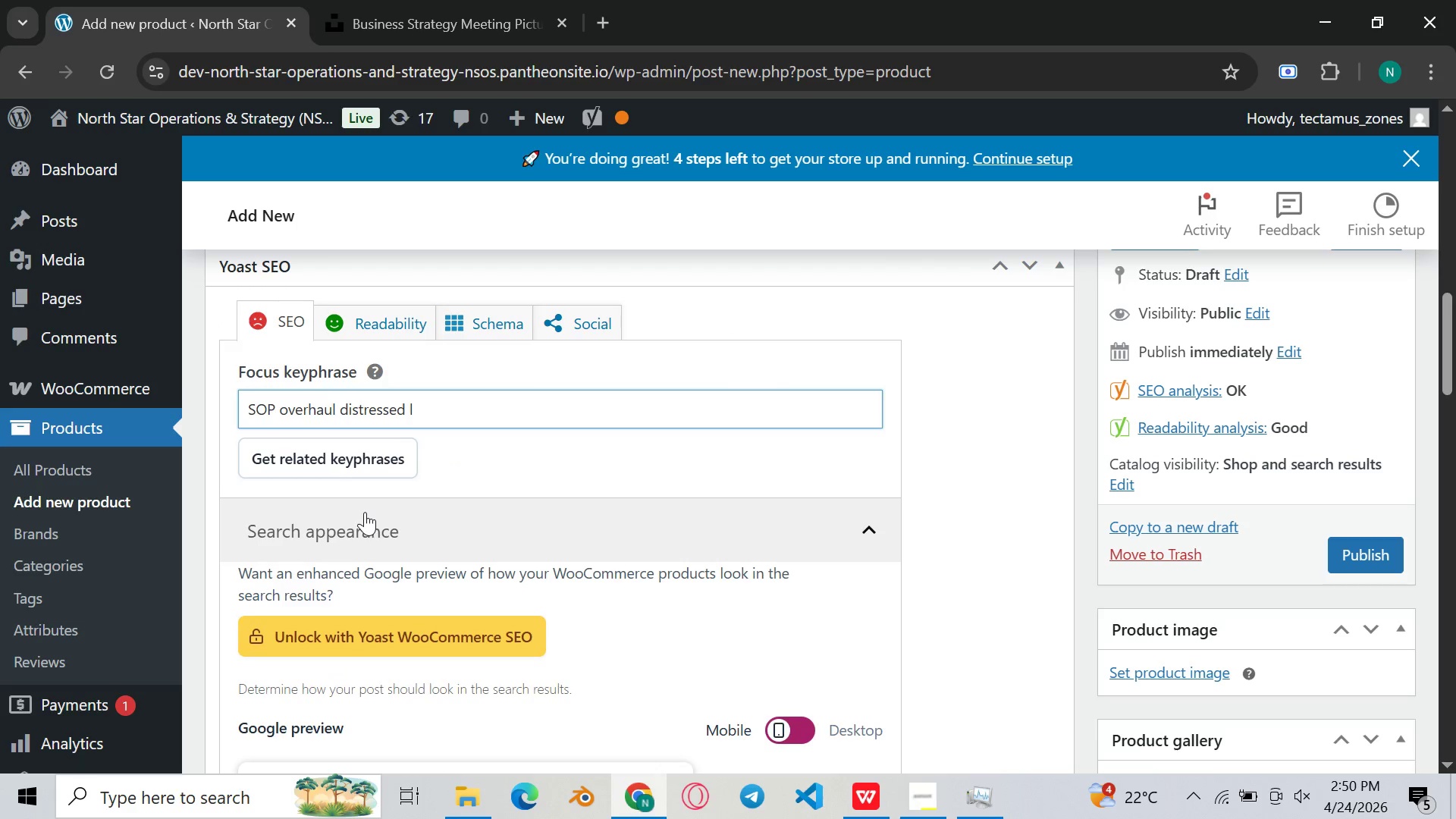 
key(Backspace)
key(Backspace)
key(Backspace)
key(Backspace)
key(Backspace)
type(tookl)
 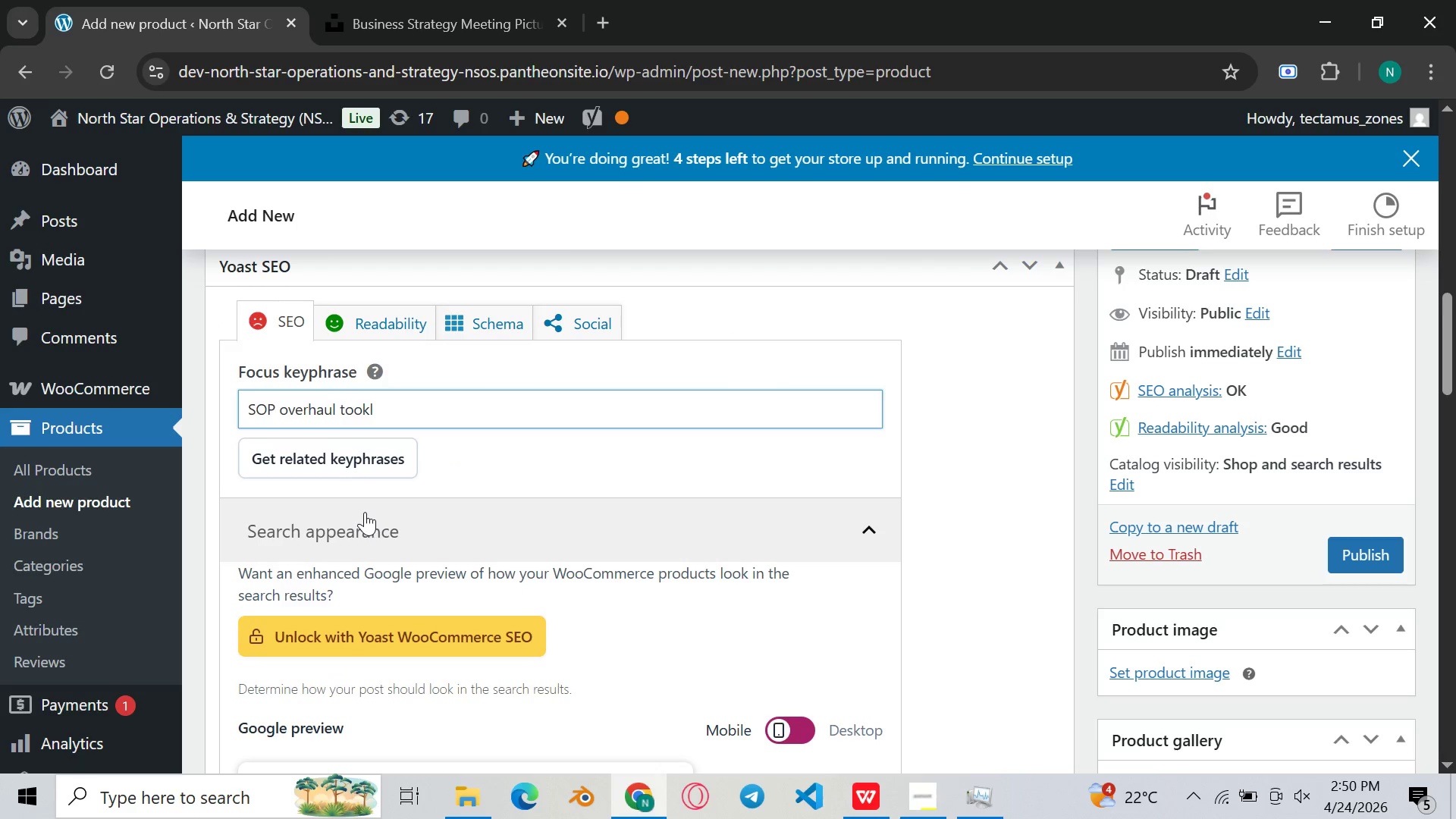 
scroll: coordinate [365, 512], scroll_direction: down, amount: 4.0
 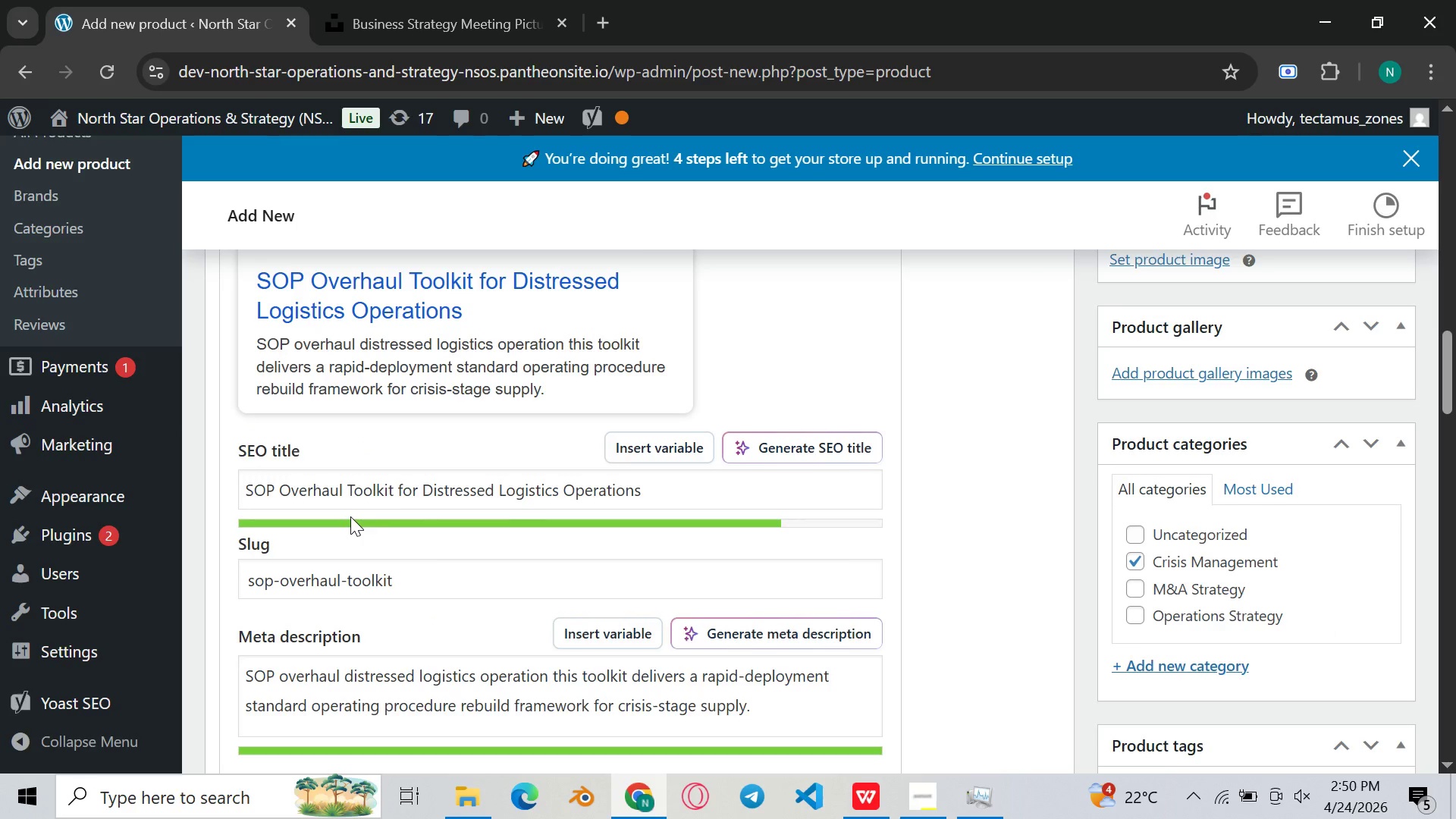 
scroll: coordinate [350, 516], scroll_direction: up, amount: 2.0
 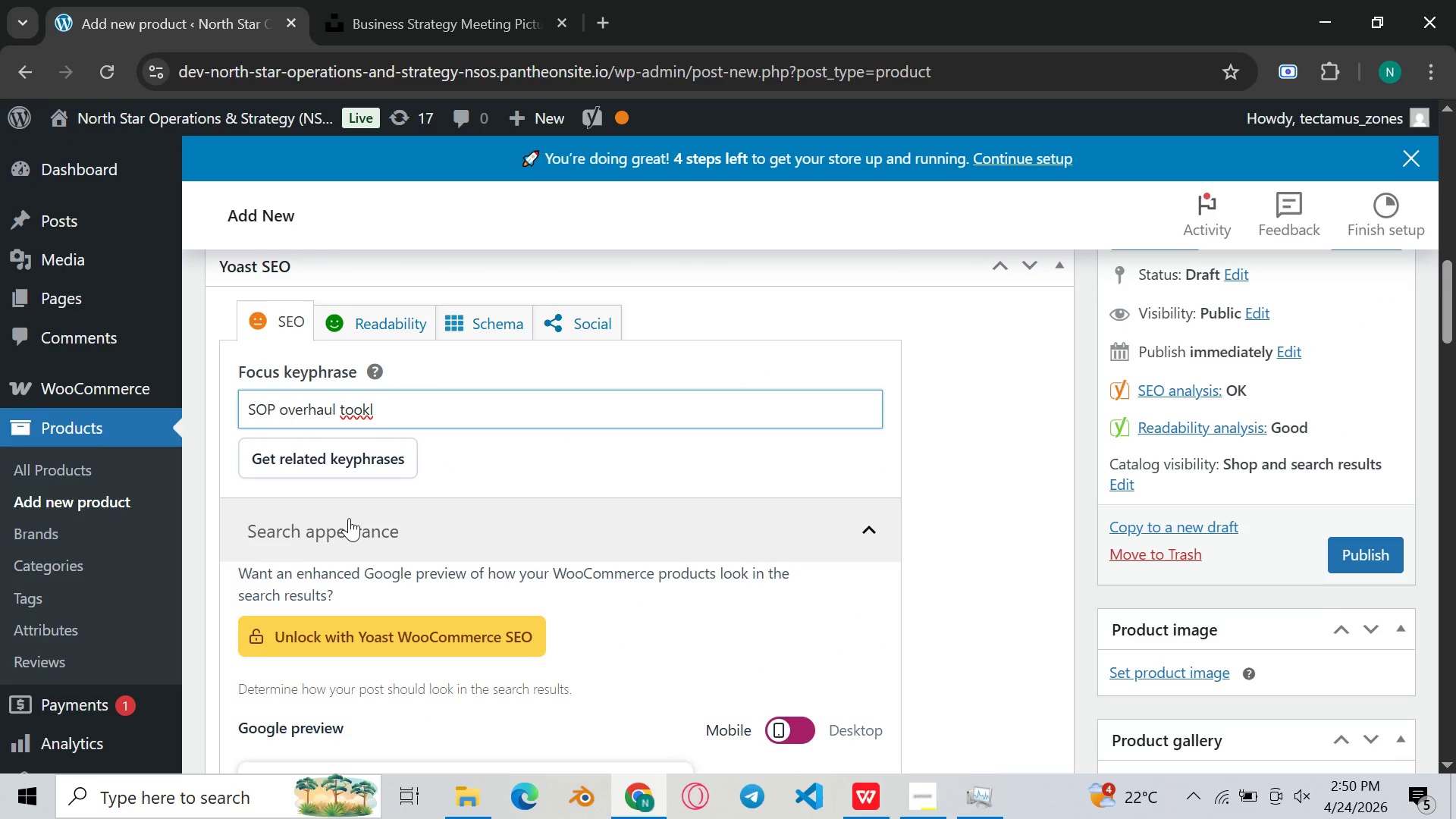 
type(it)
 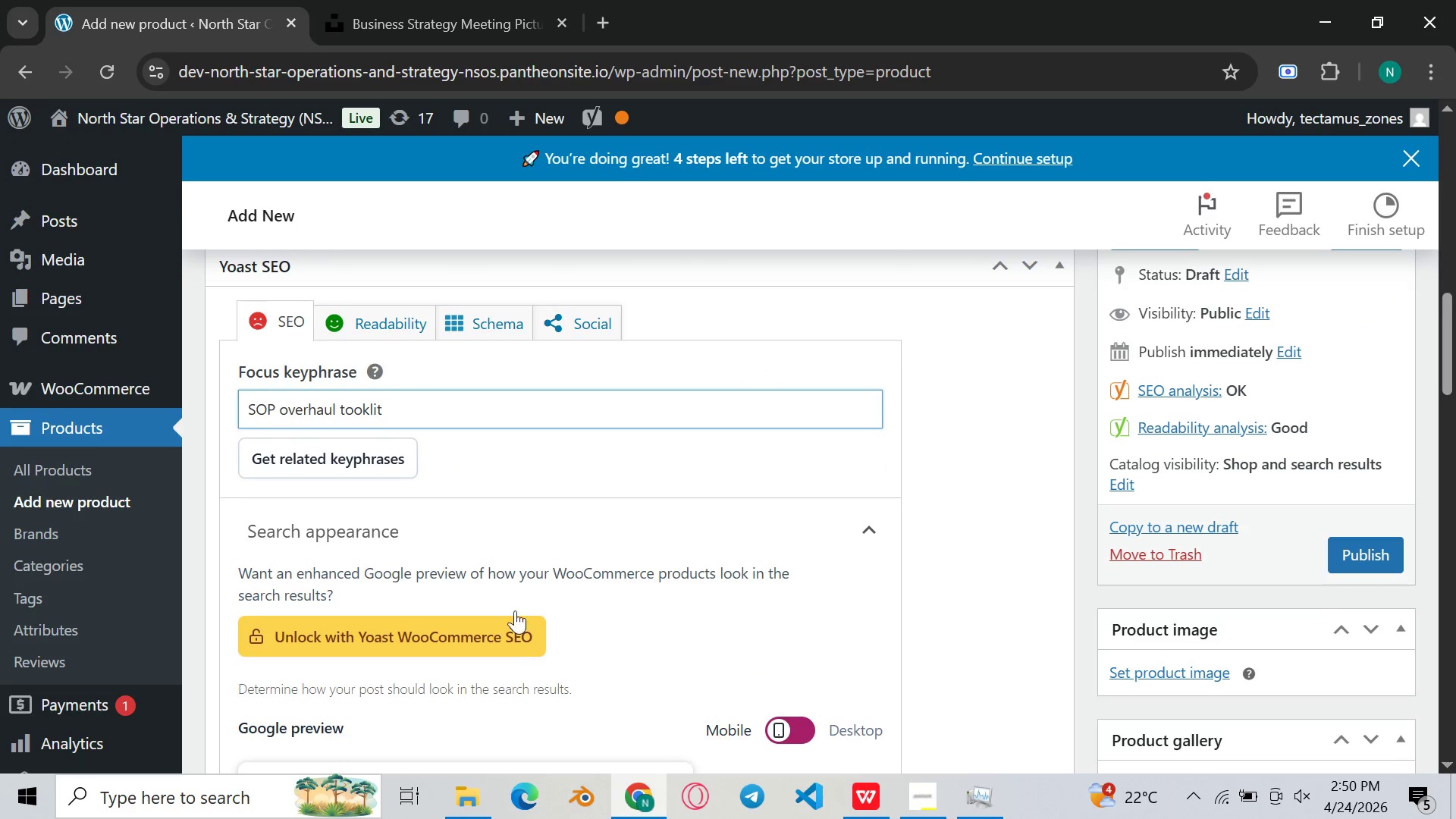 
scroll: coordinate [386, 587], scroll_direction: down, amount: 4.0
 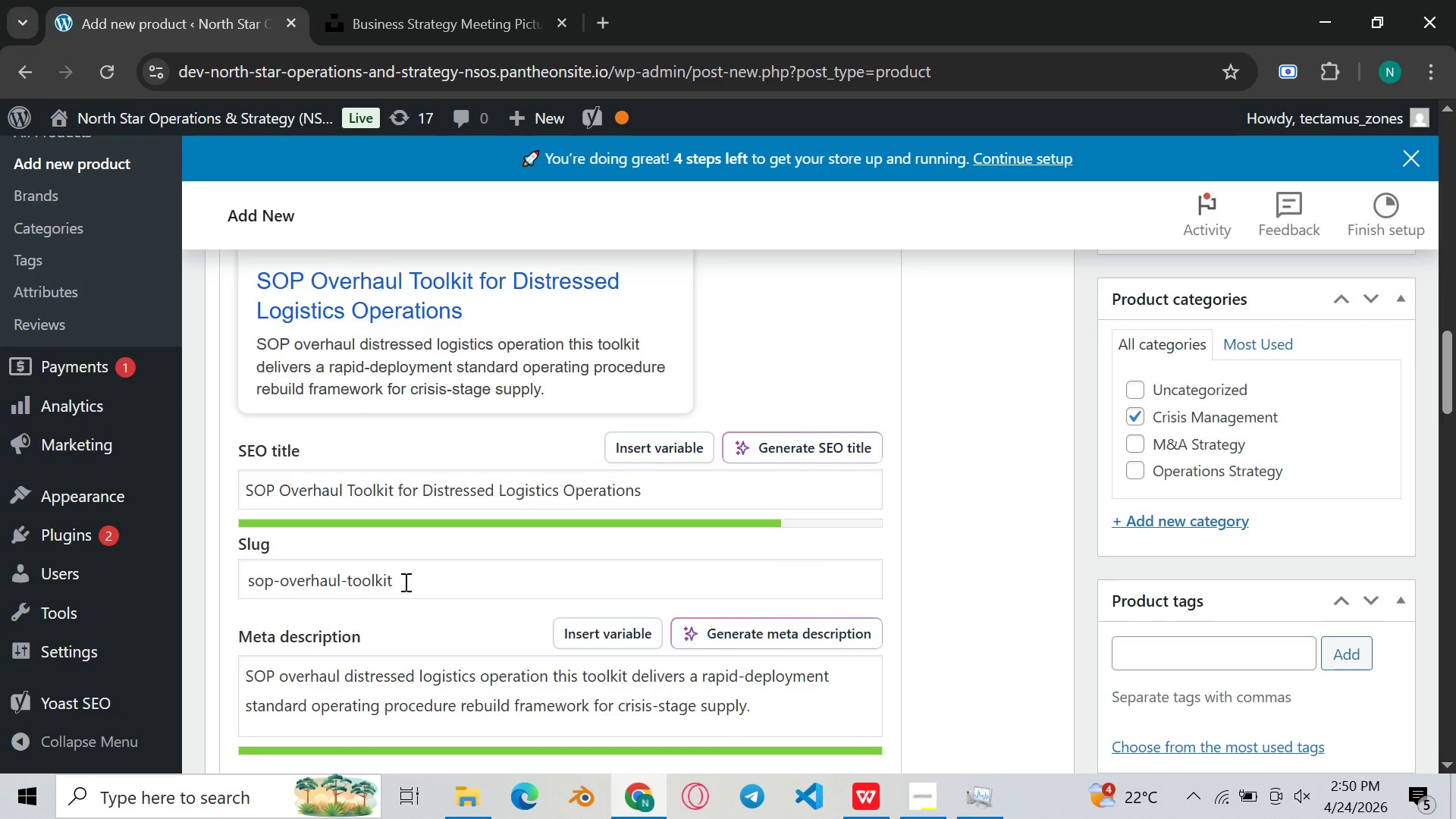 
scroll: coordinate [403, 585], scroll_direction: up, amount: 6.0
 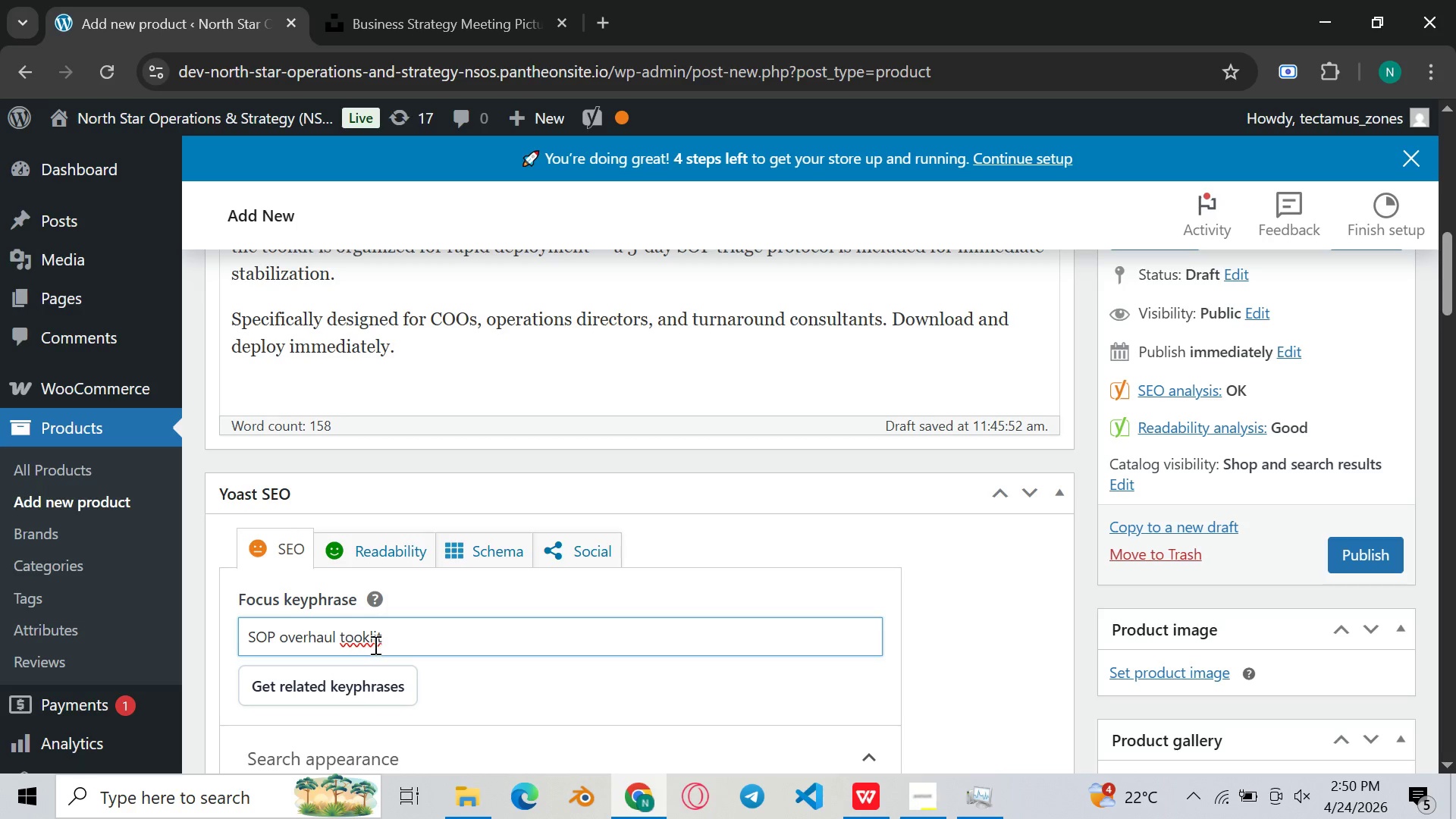 
left_click([370, 643])
 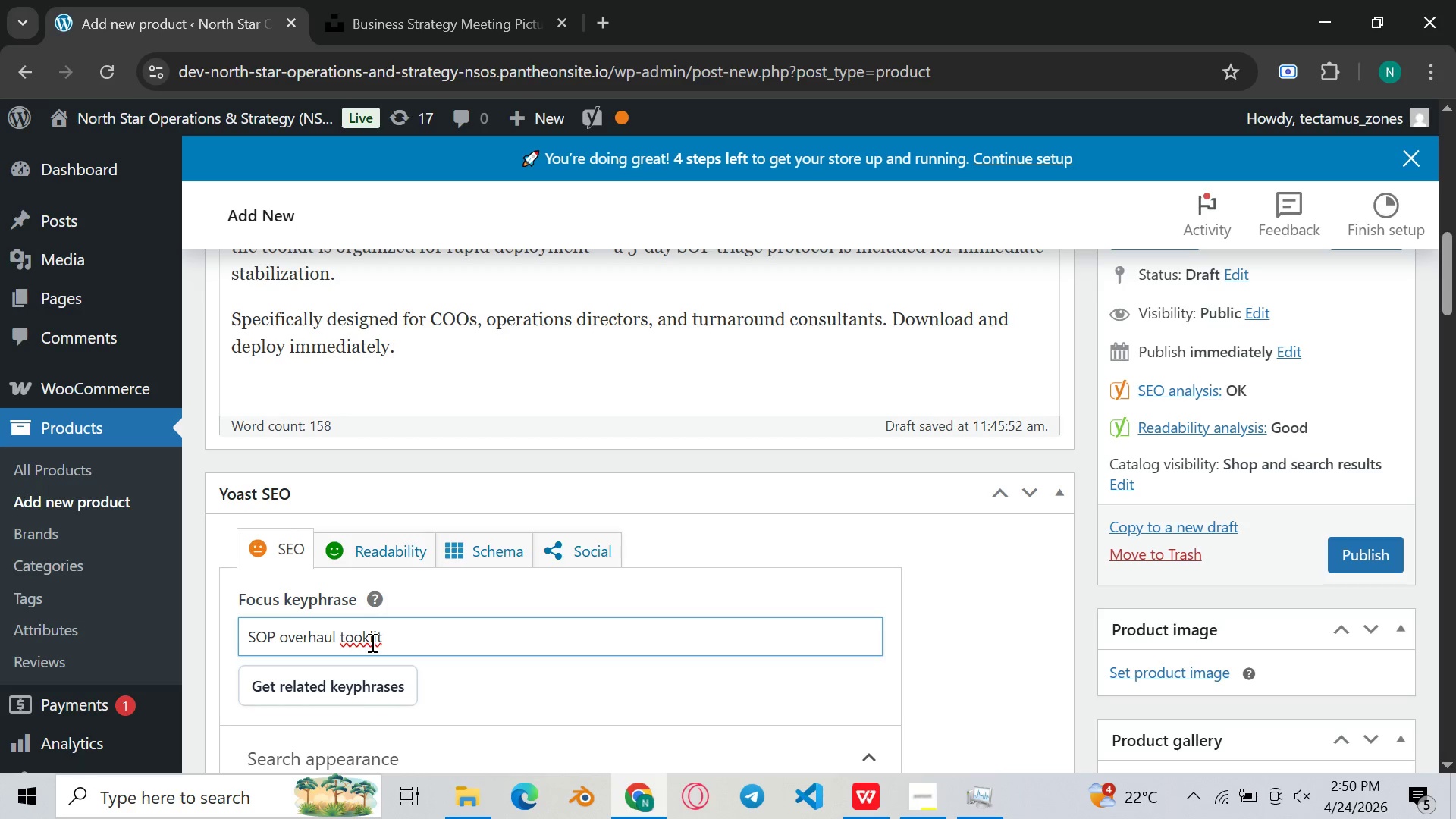 
key(Backspace)
 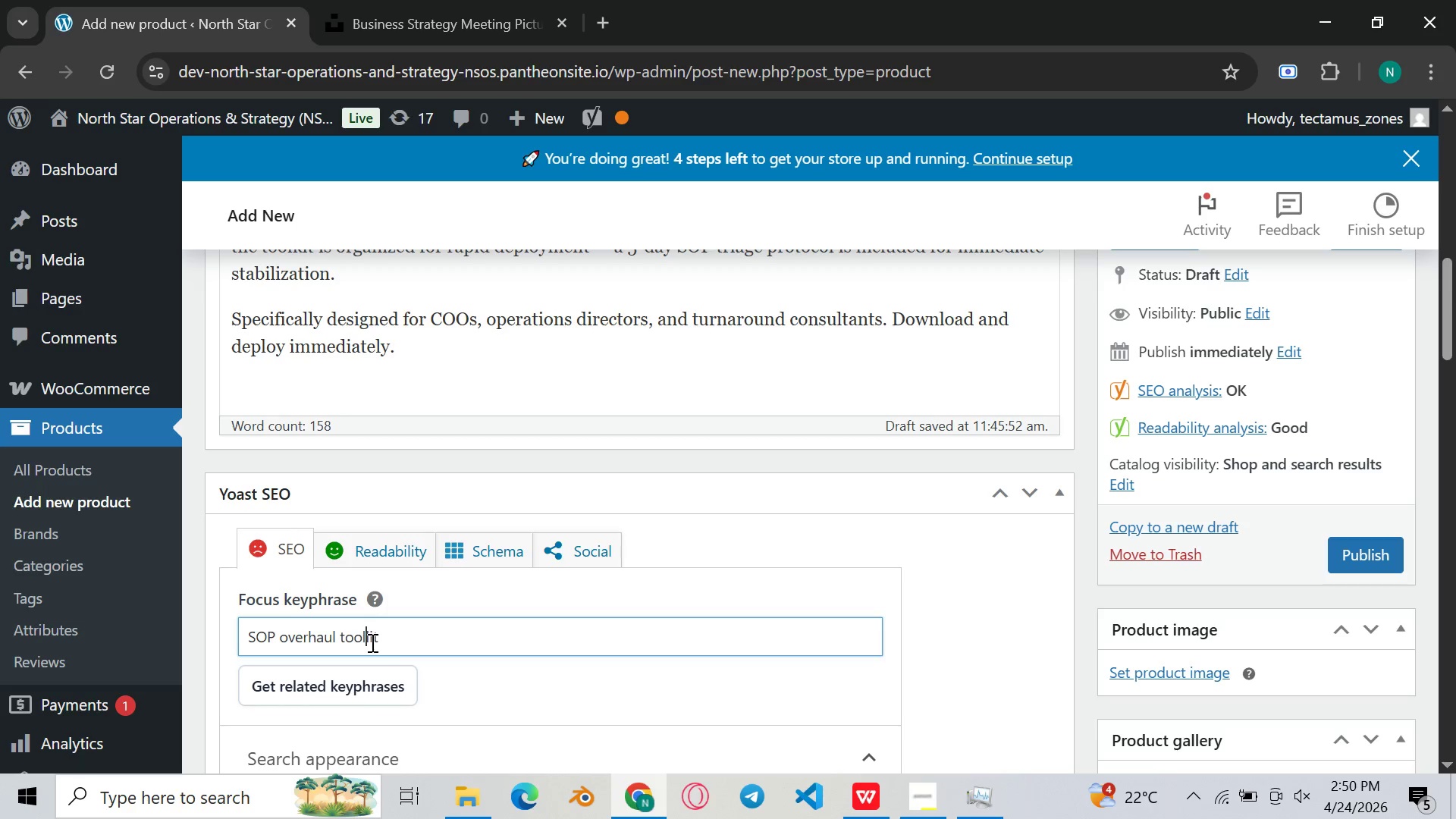 
key(L)
 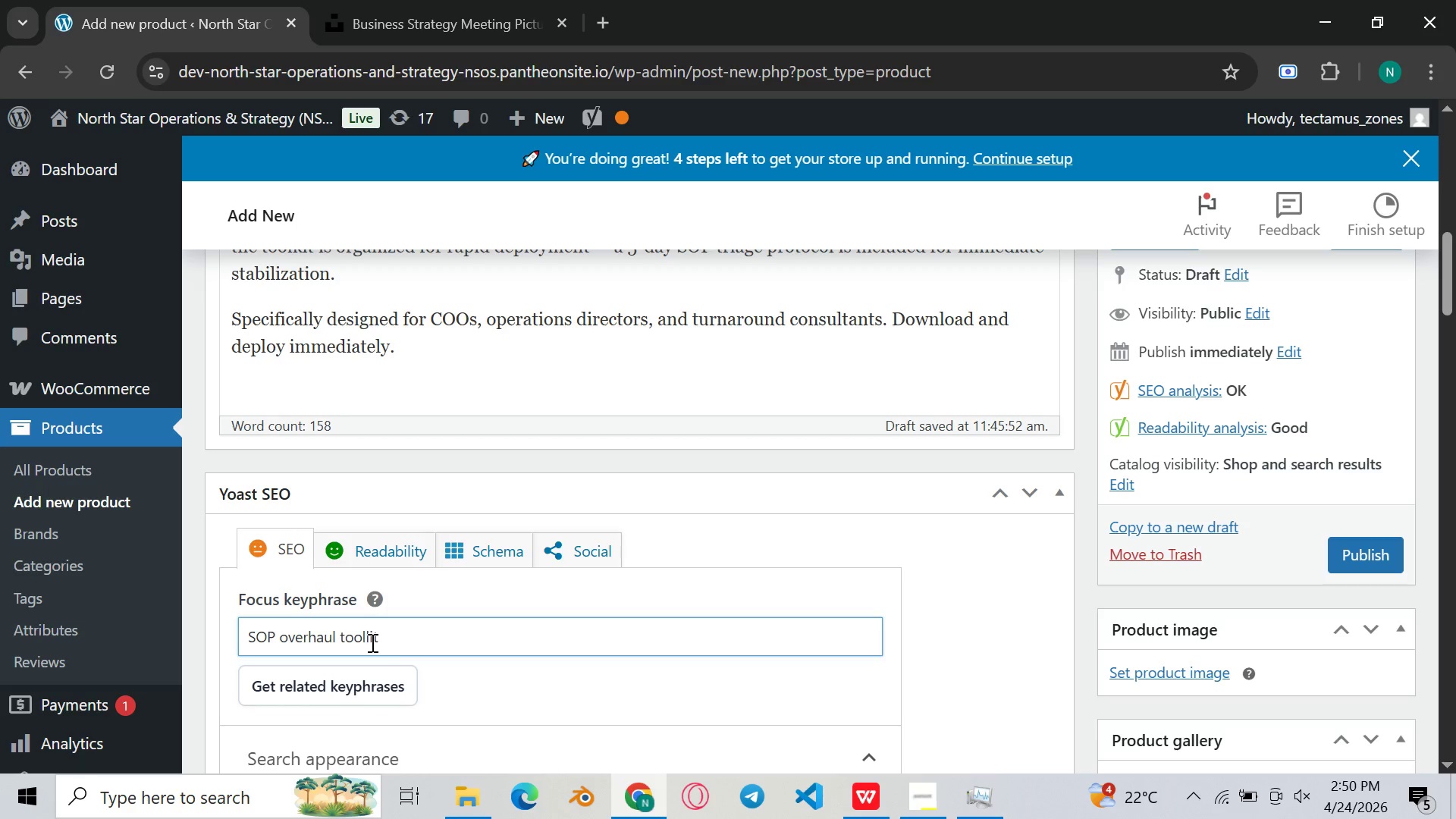 
key(ArrowRight)
 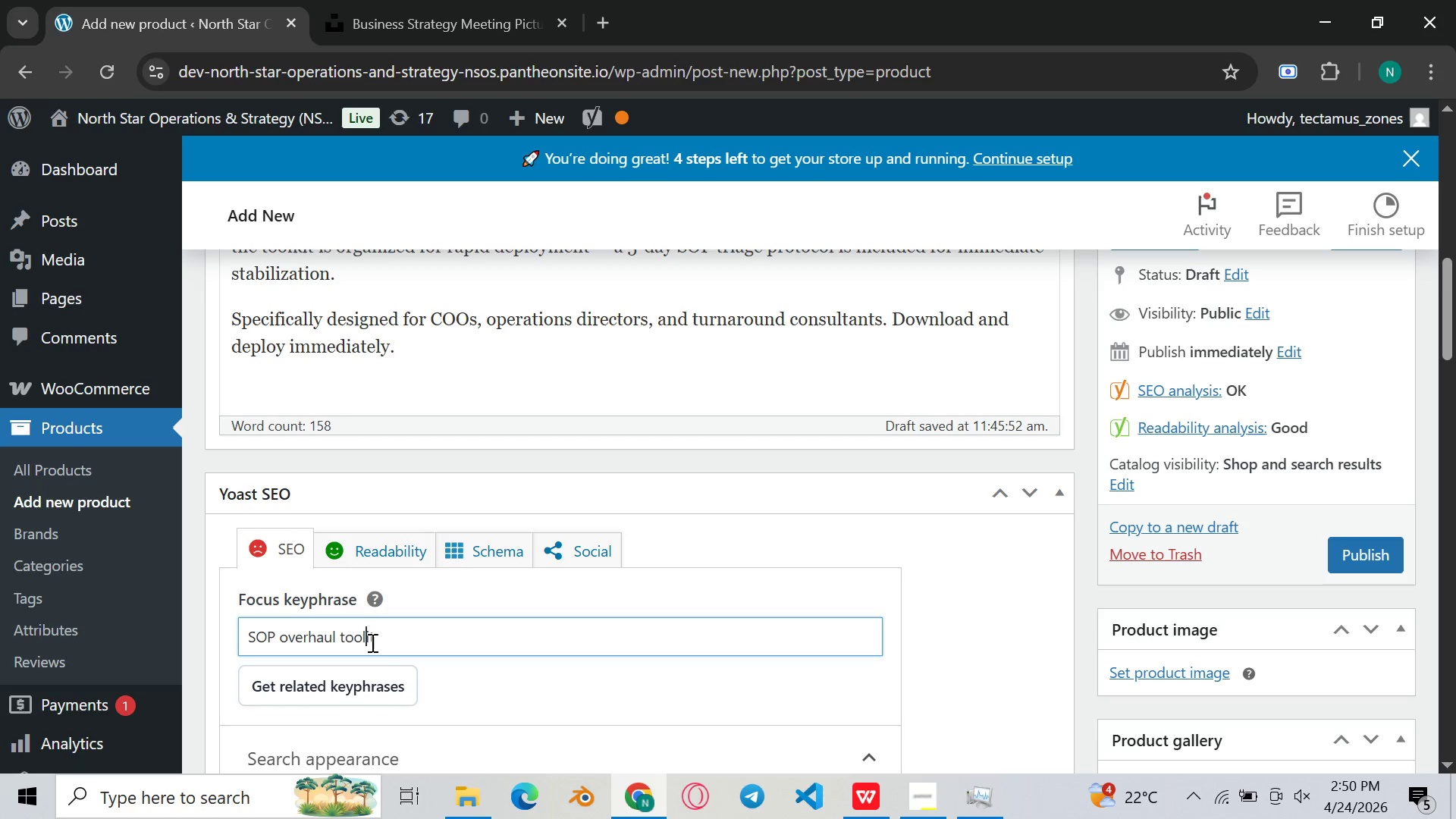 
key(Backspace)
 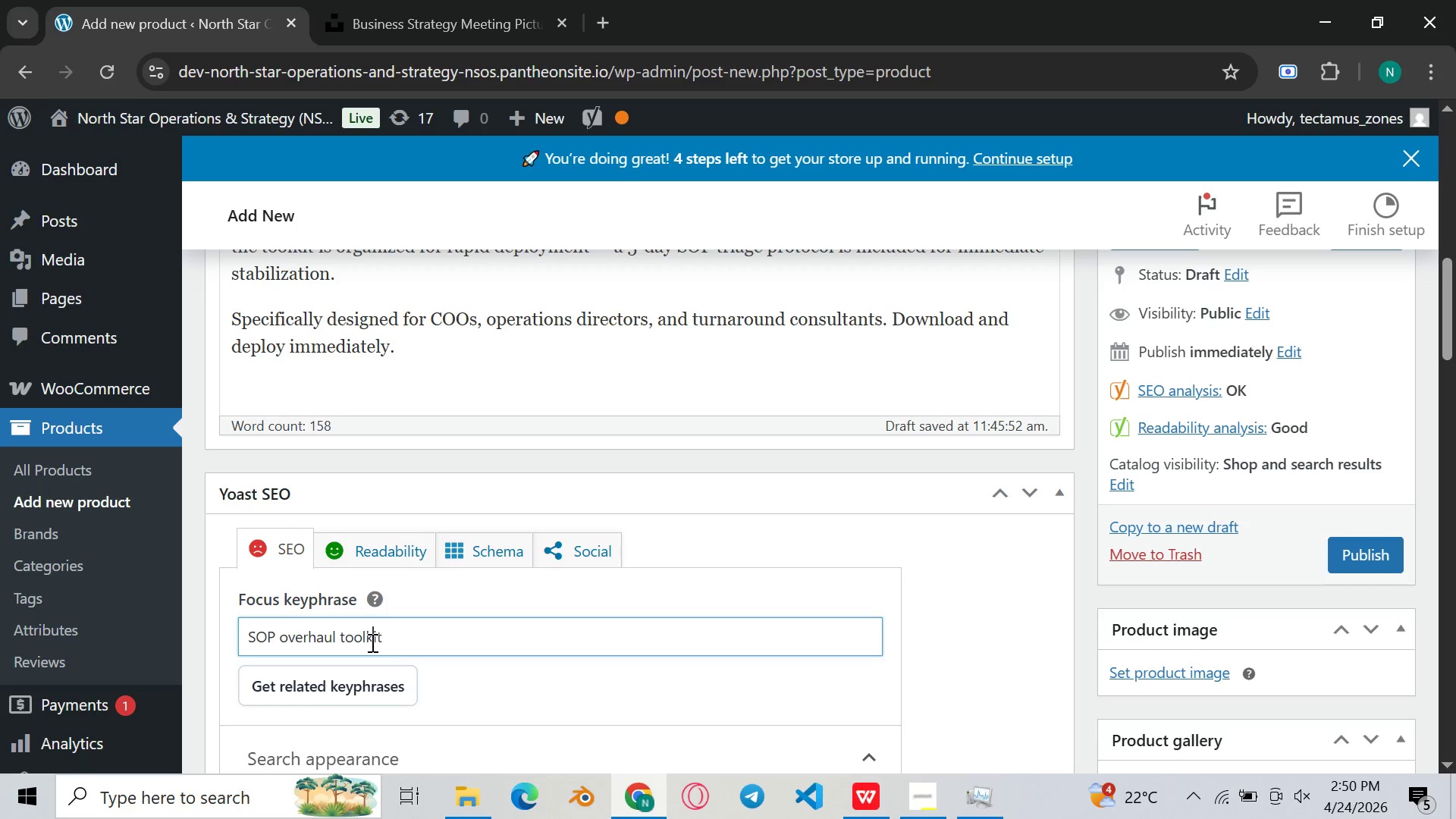 
key(K)
 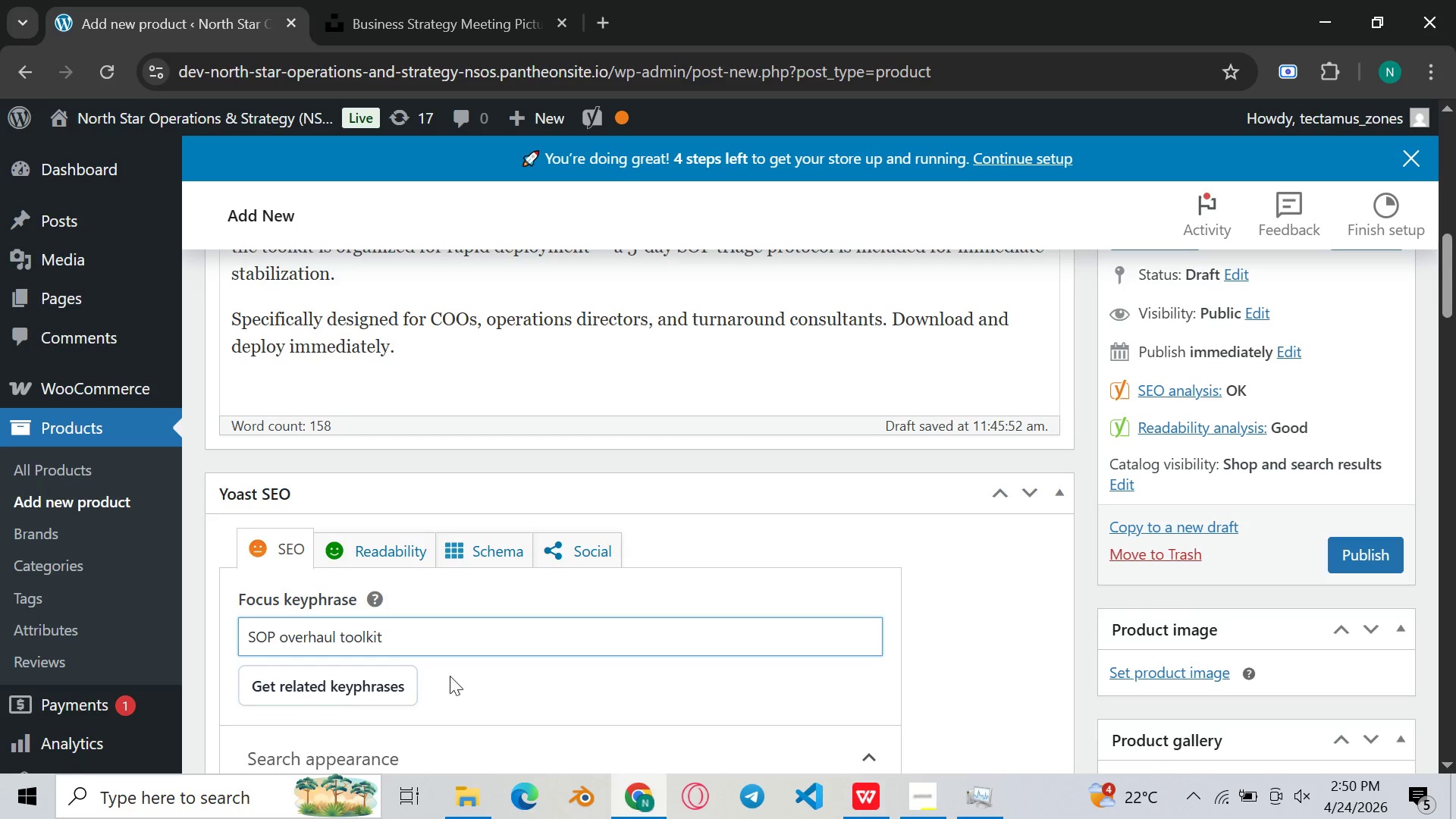 
scroll: coordinate [448, 699], scroll_direction: down, amount: 16.0
 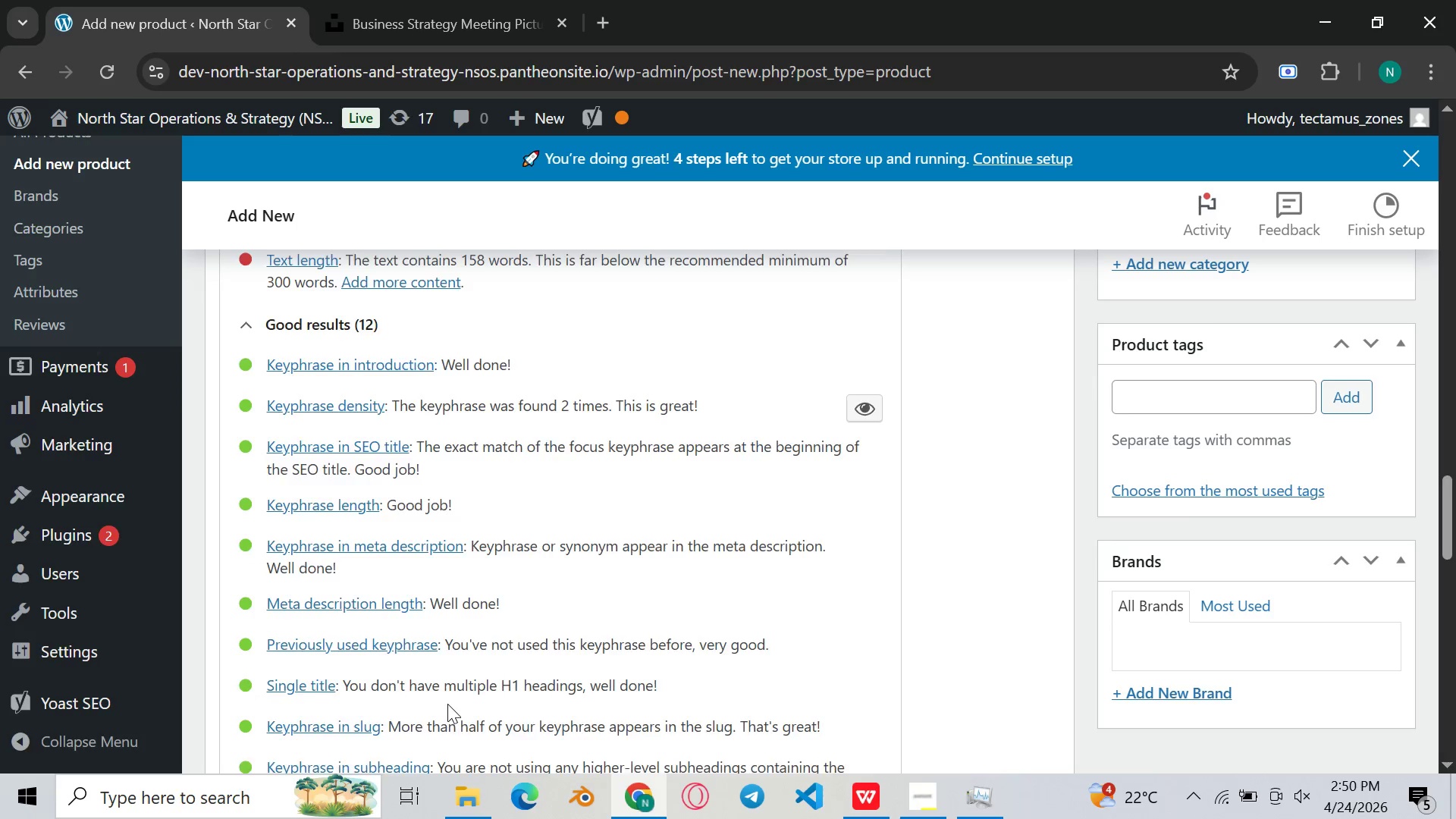 
scroll: coordinate [444, 727], scroll_direction: up, amount: 14.0
 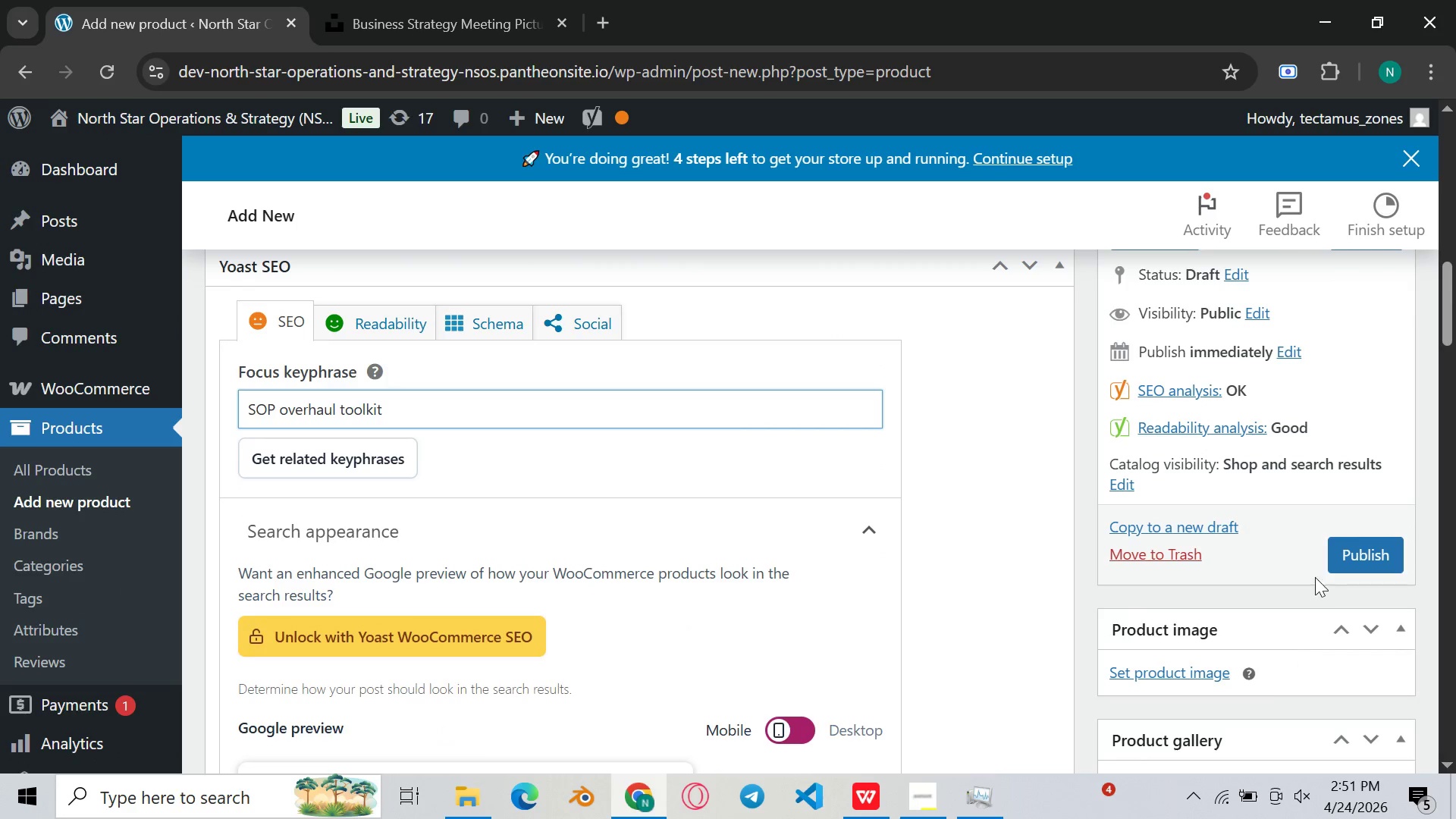 
scroll: coordinate [373, 278], scroll_direction: none, amount: 0.0
 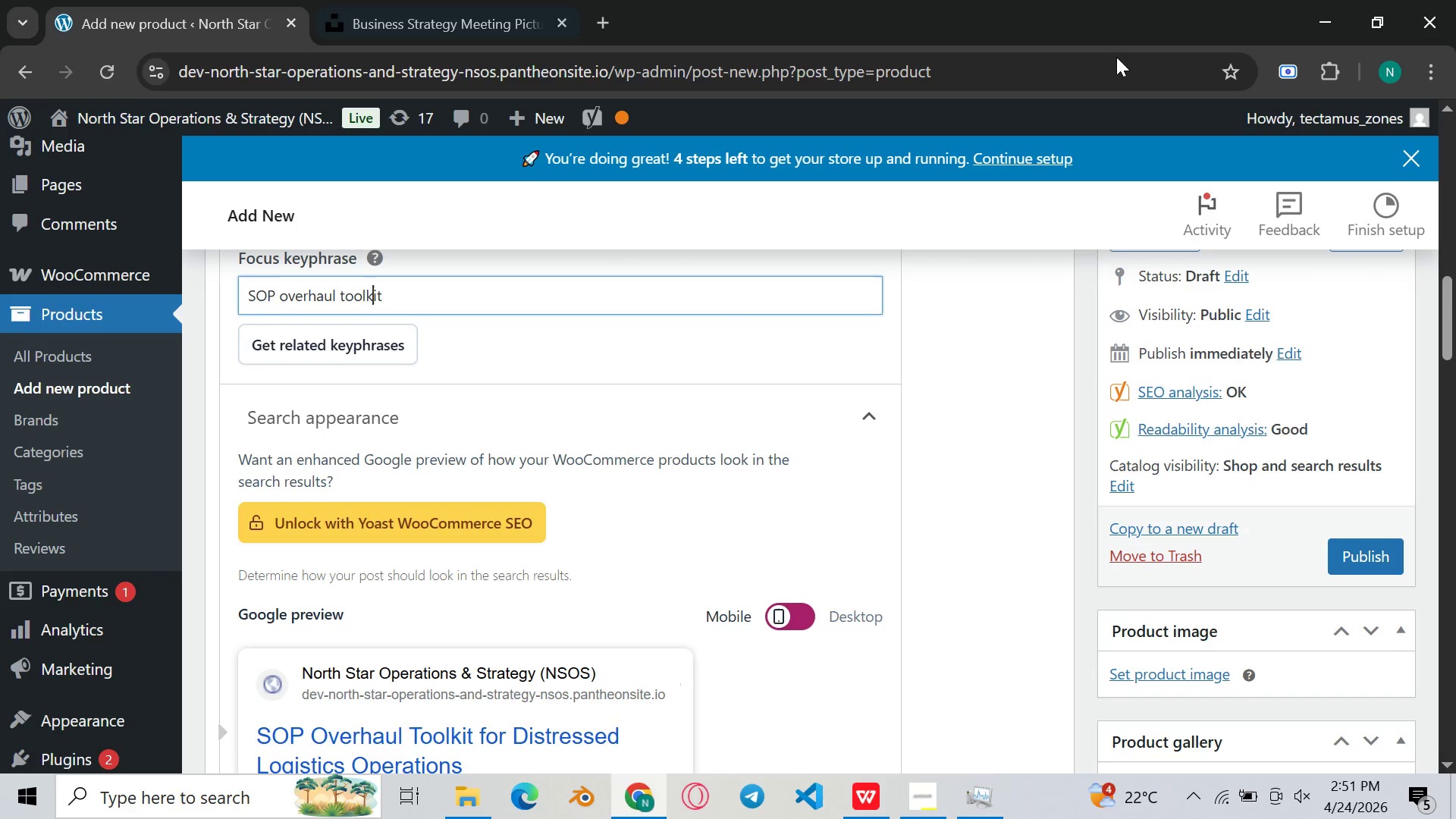 
scroll: coordinate [1299, 598], scroll_direction: down, amount: 3.0
 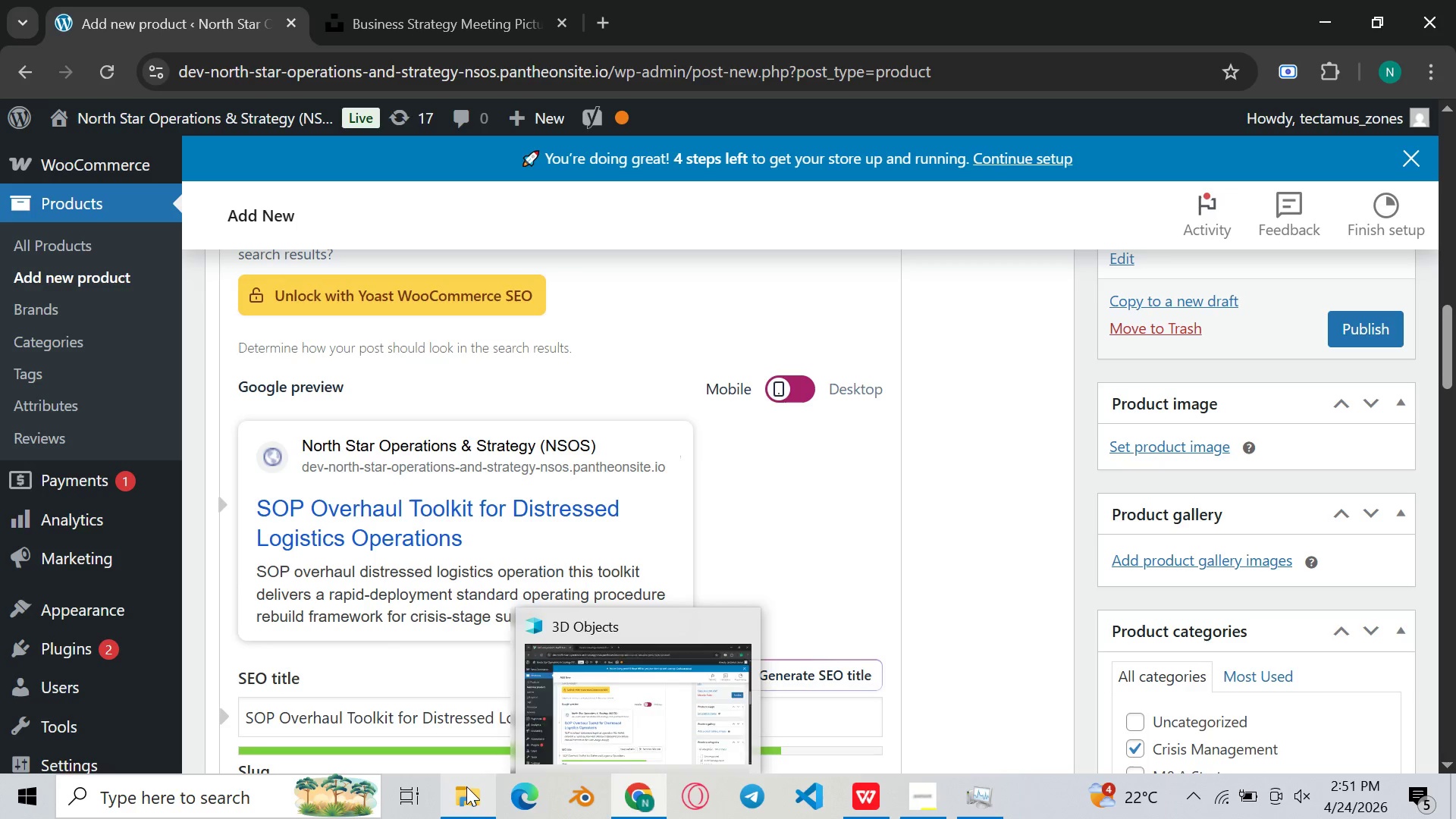 
wait(5.33)
 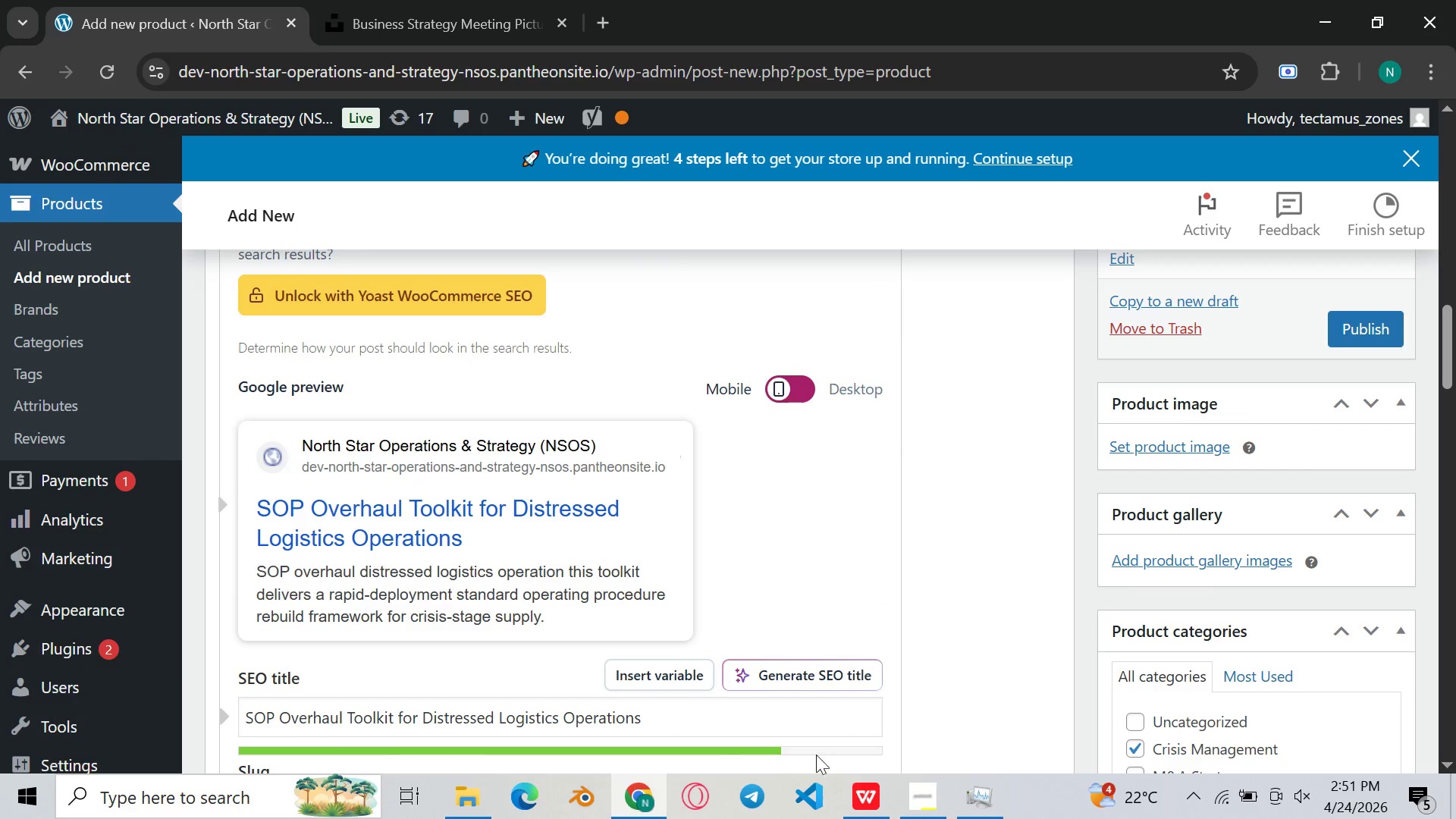 
left_click([466, 786])
 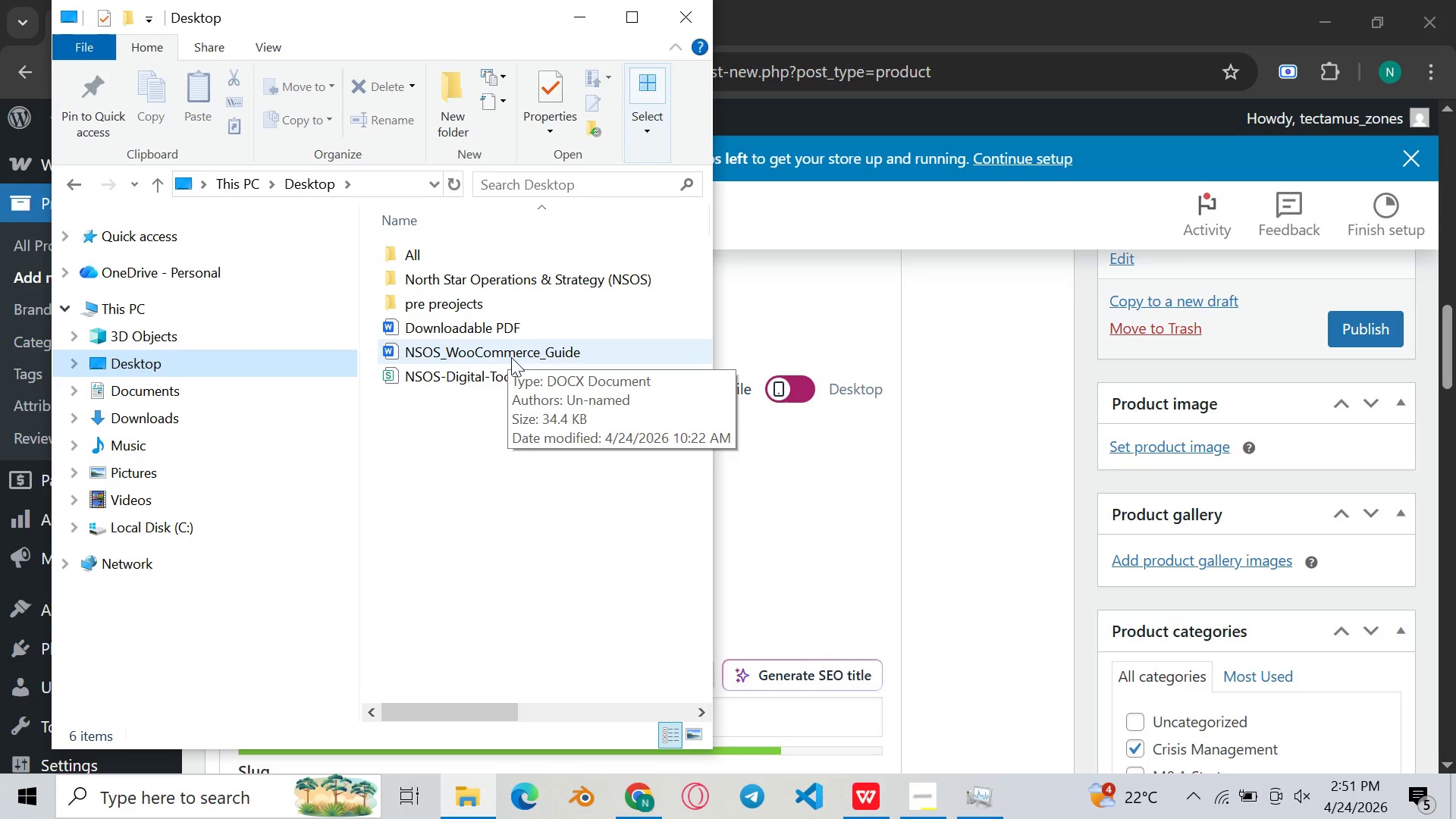 
wait(5.02)
 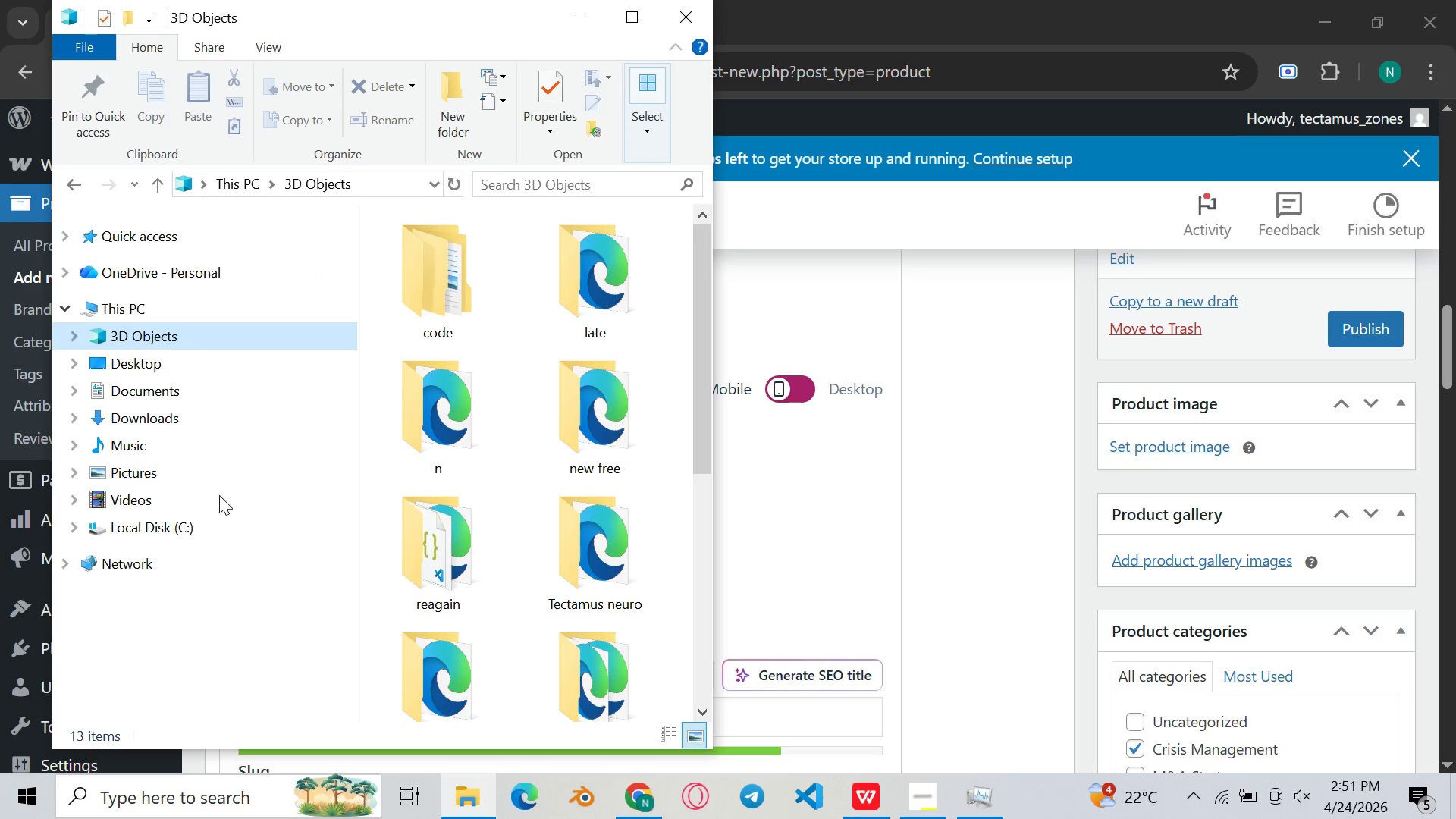 
double_click([534, 290])
 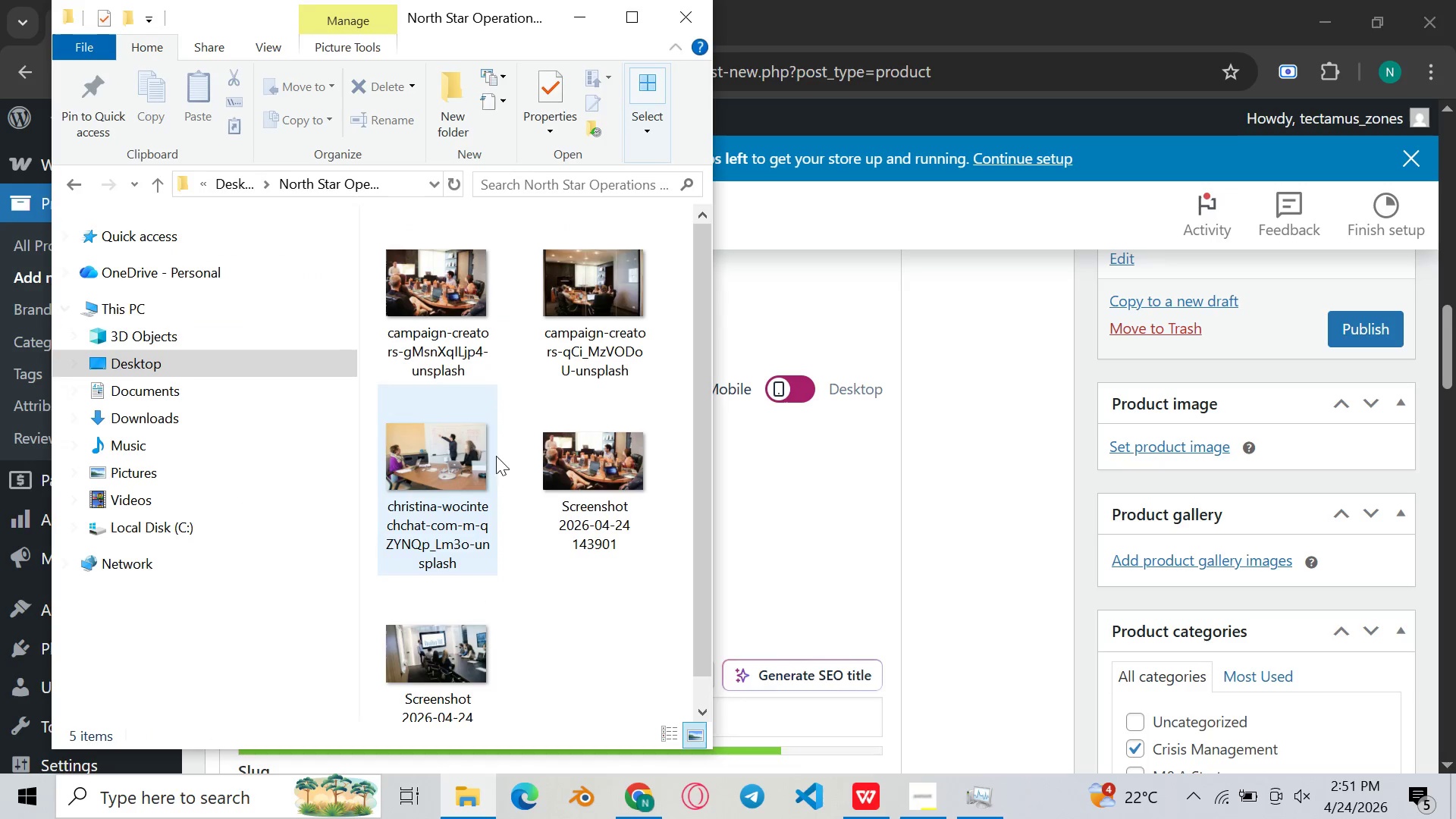 
scroll: coordinate [563, 578], scroll_direction: none, amount: 0.0
 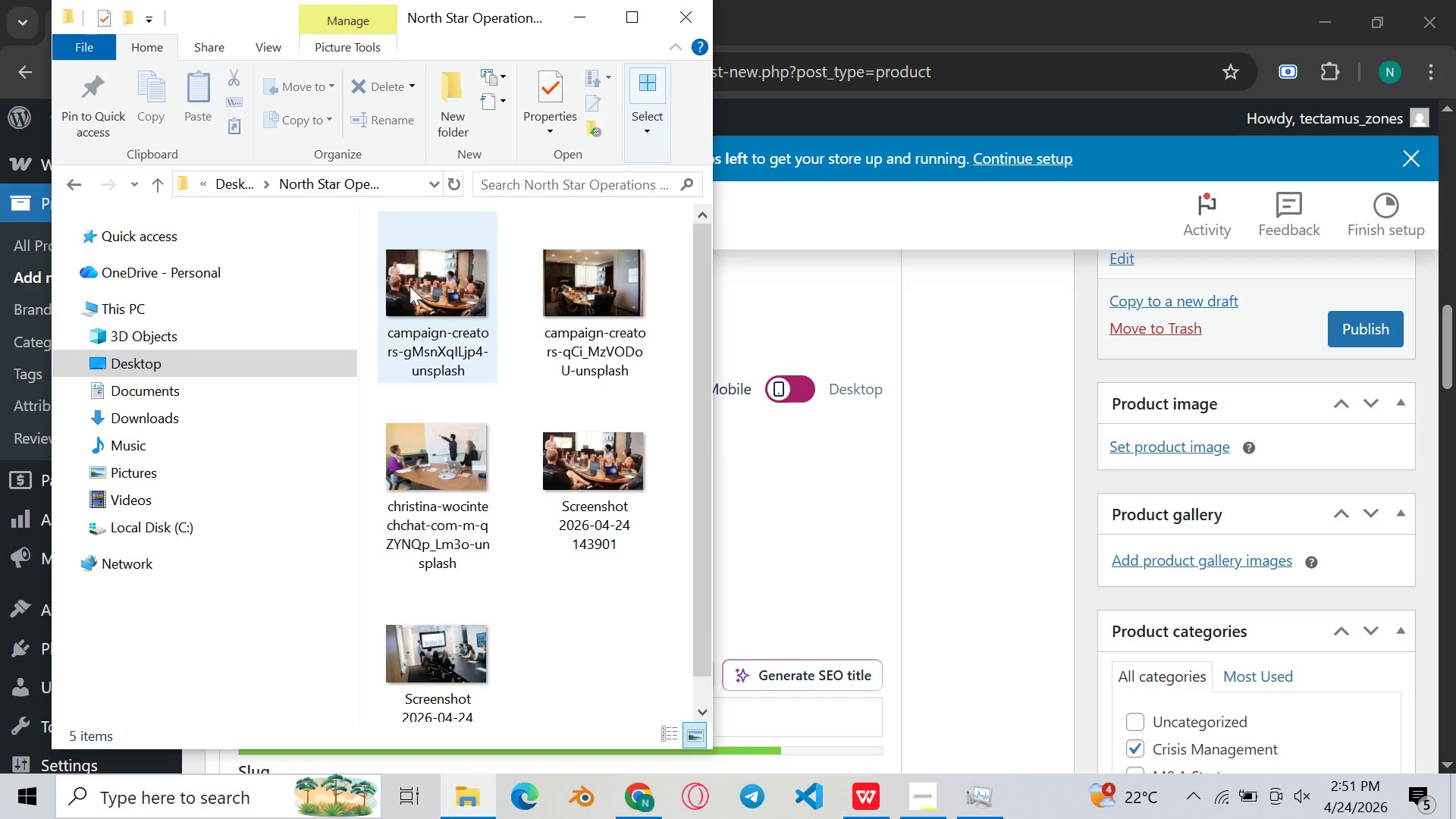 
left_click_drag(start_coordinate=[663, 623], to_coordinate=[400, 268])
 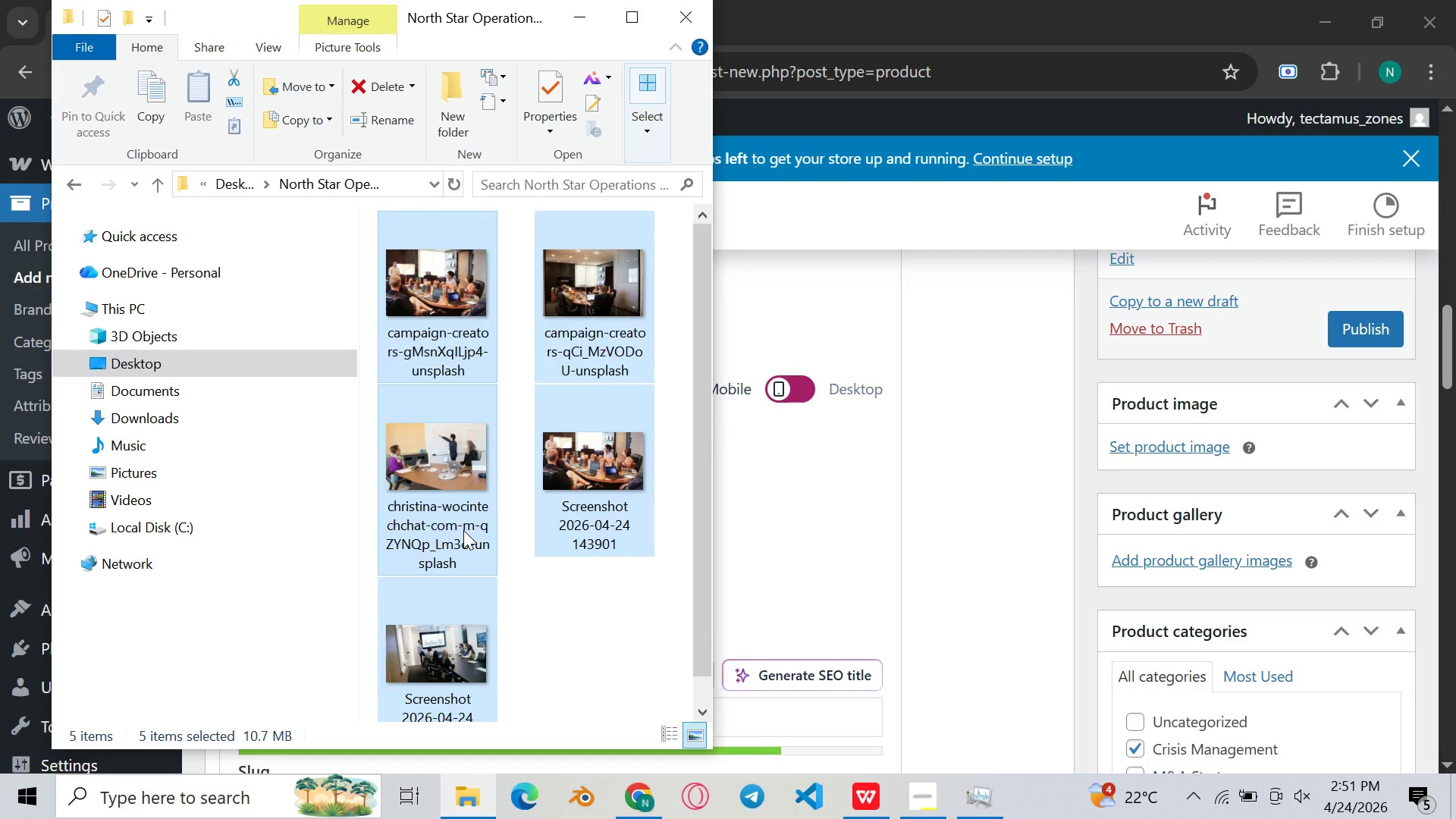 
key(Control+X)
 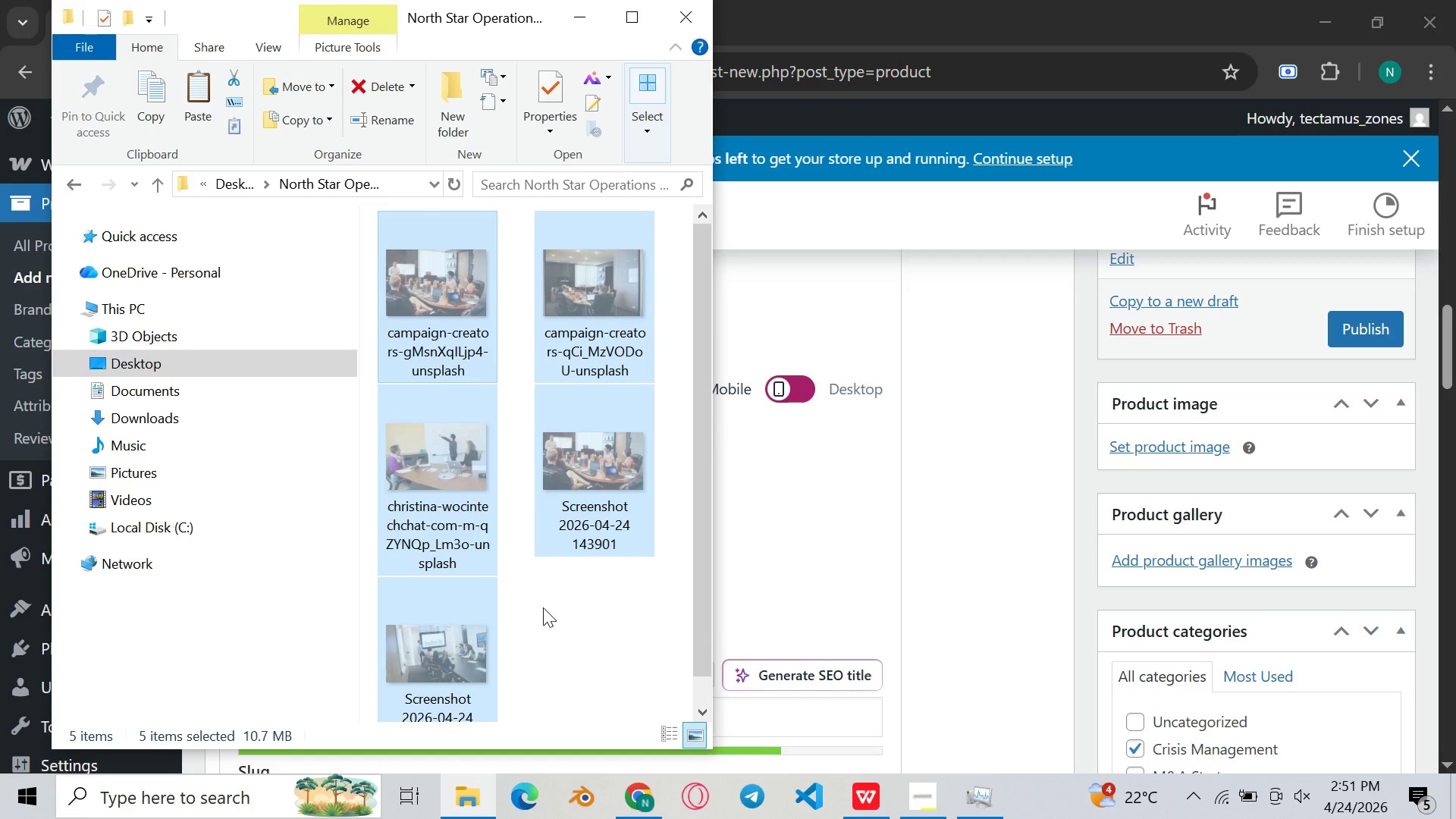 
right_click([543, 607])
 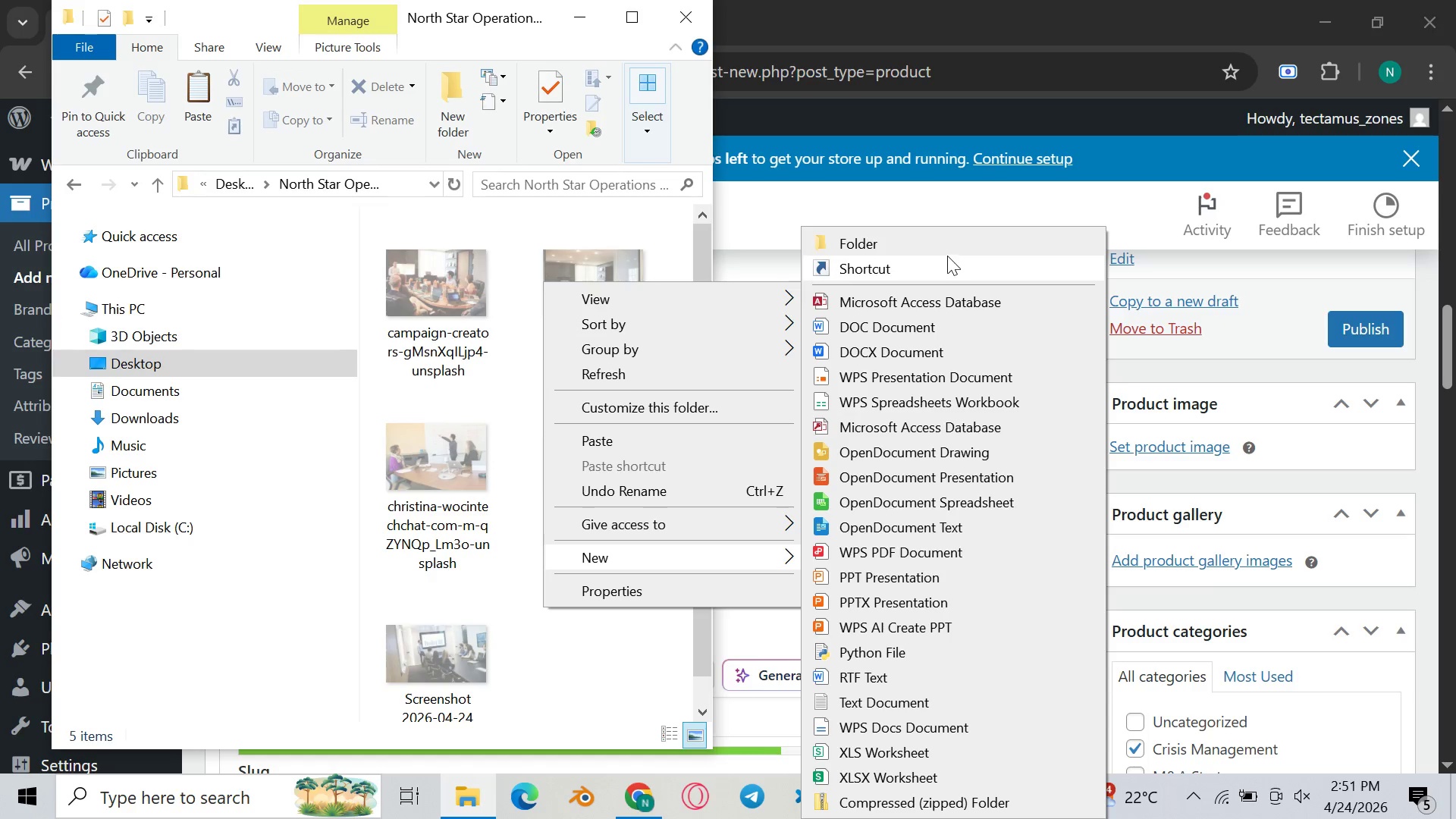 
left_click([940, 244])
 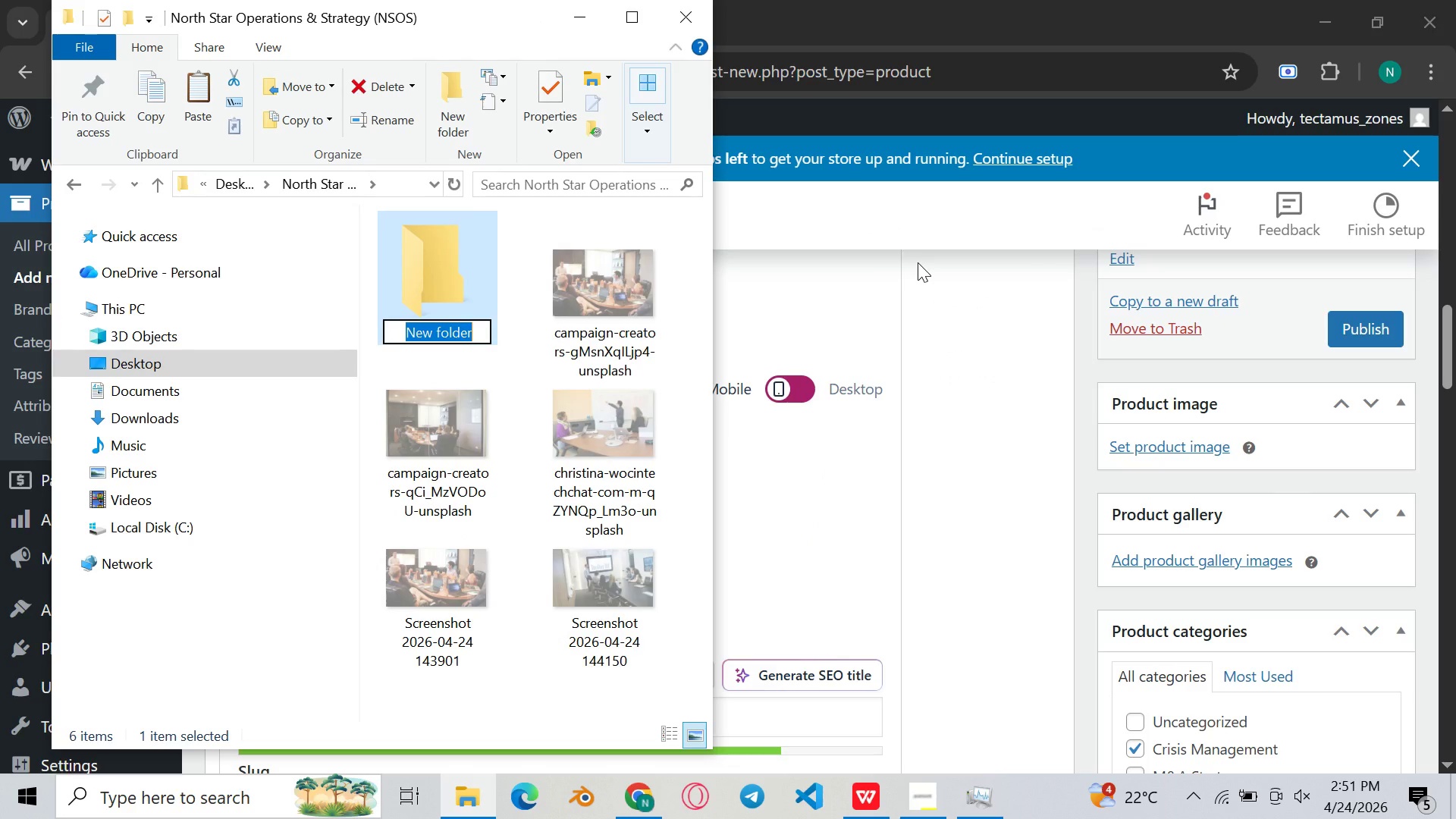 
key(Backspace)
 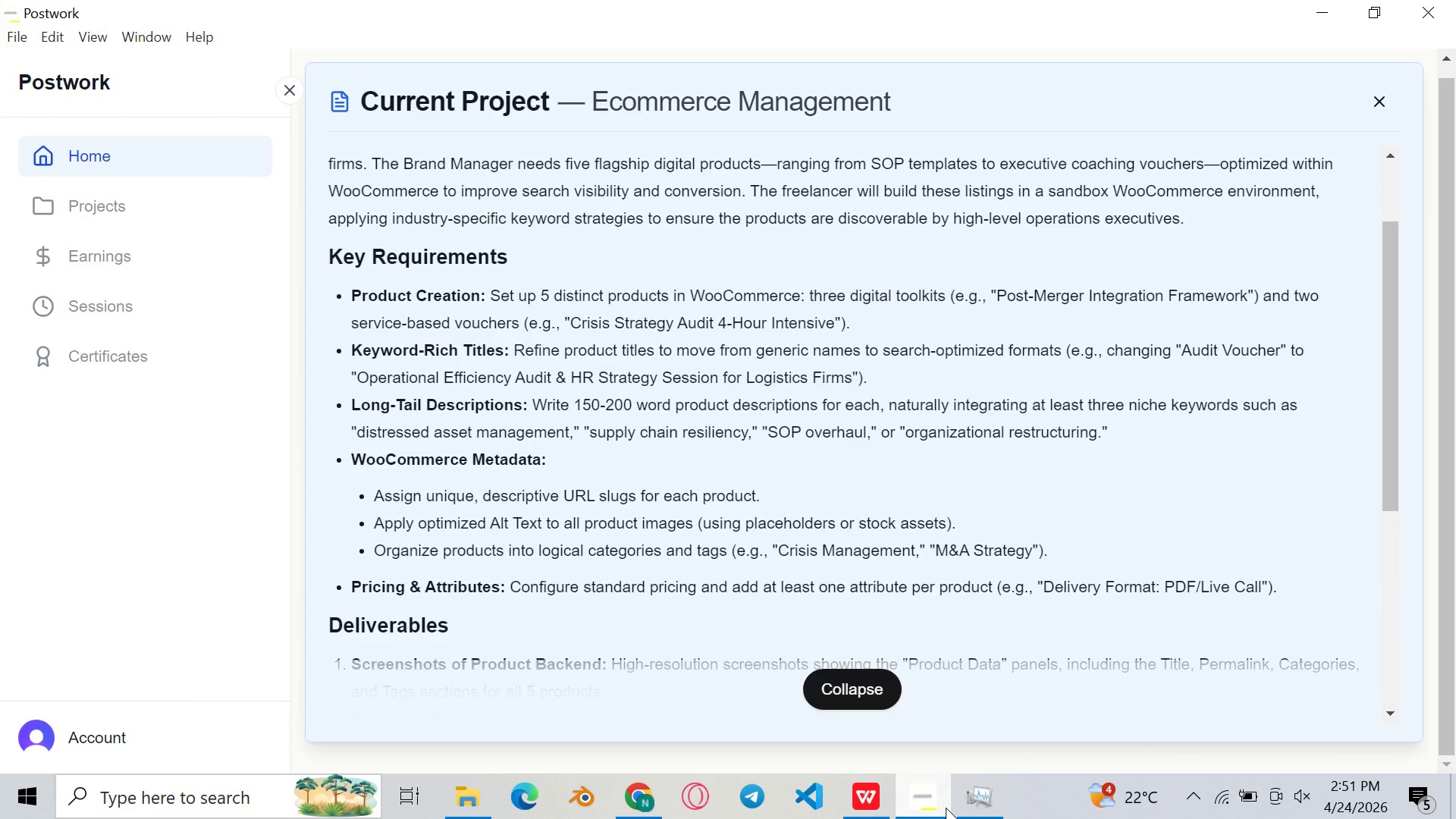 
wait(16.25)
 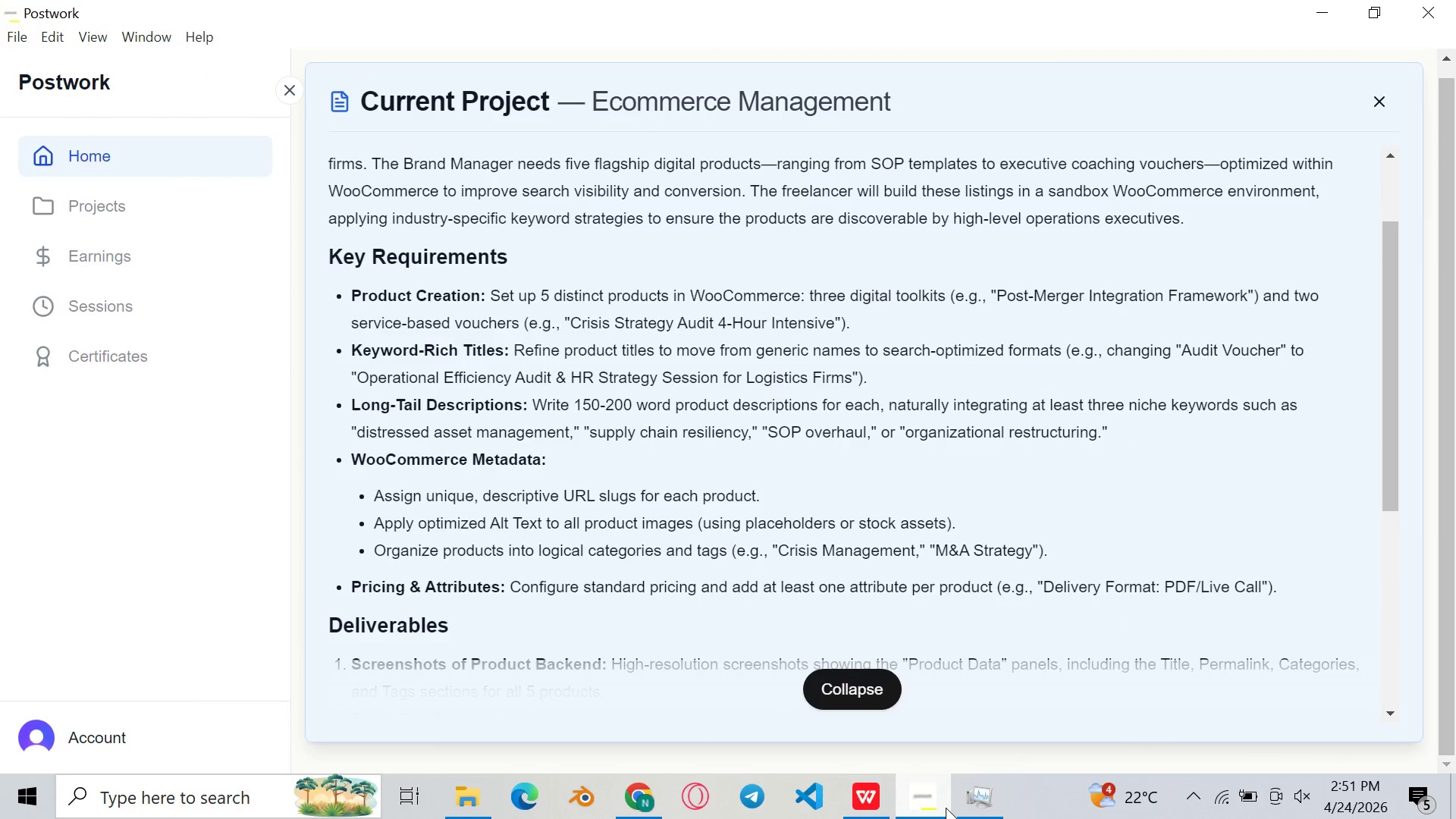 
left_click([946, 808])
 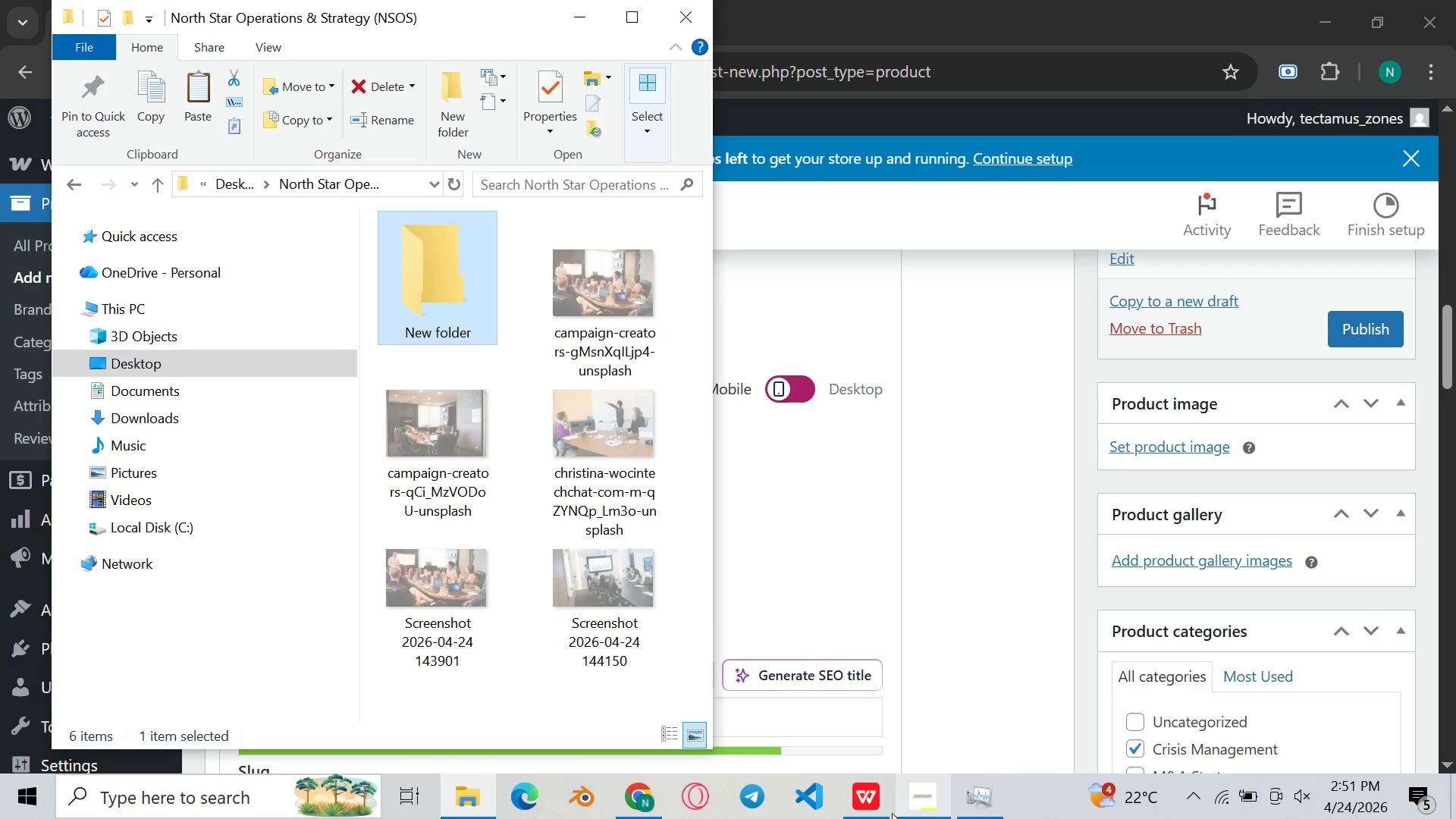 
left_click([890, 813])
 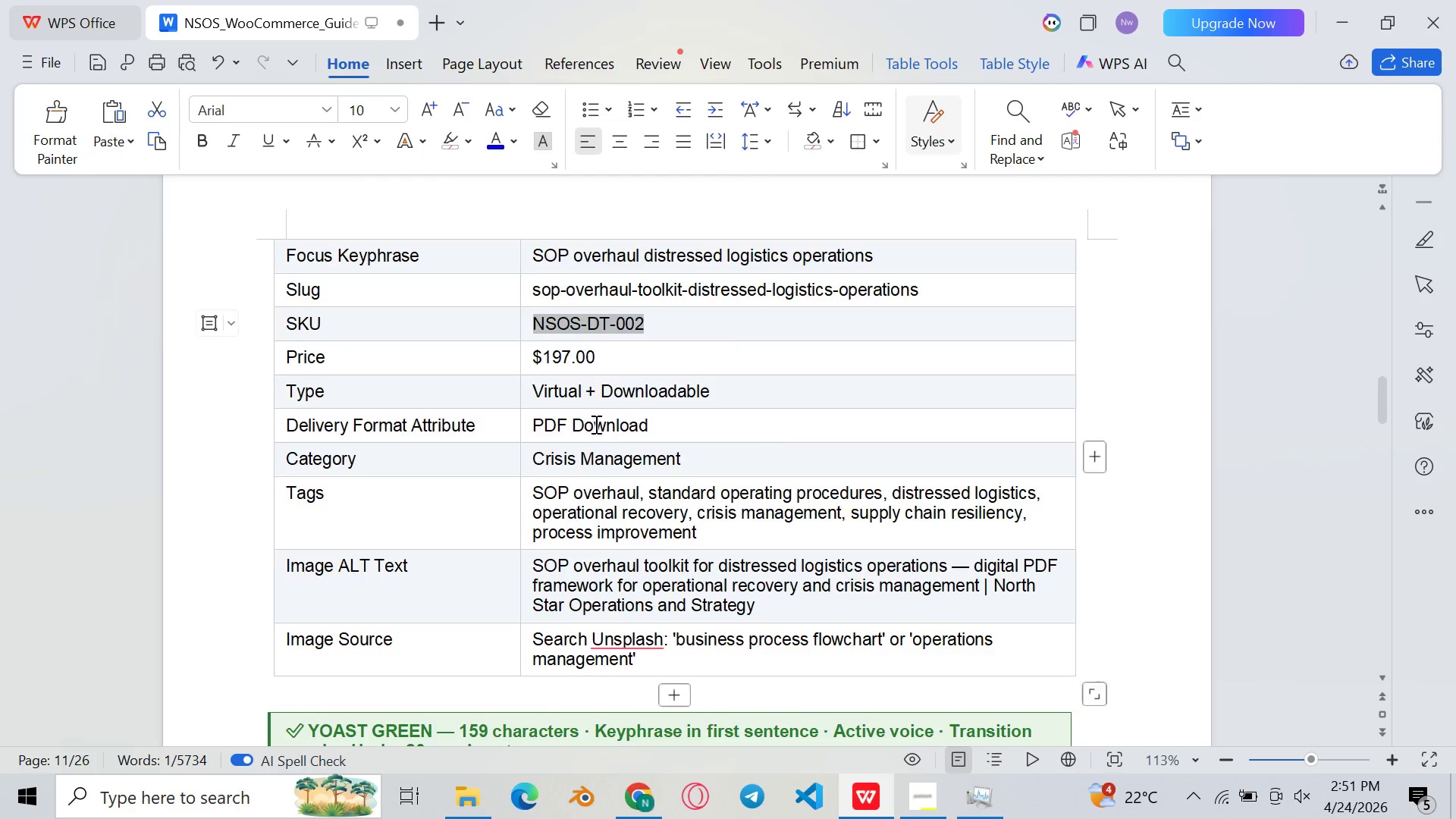 
scroll: coordinate [593, 421], scroll_direction: up, amount: 117.0
 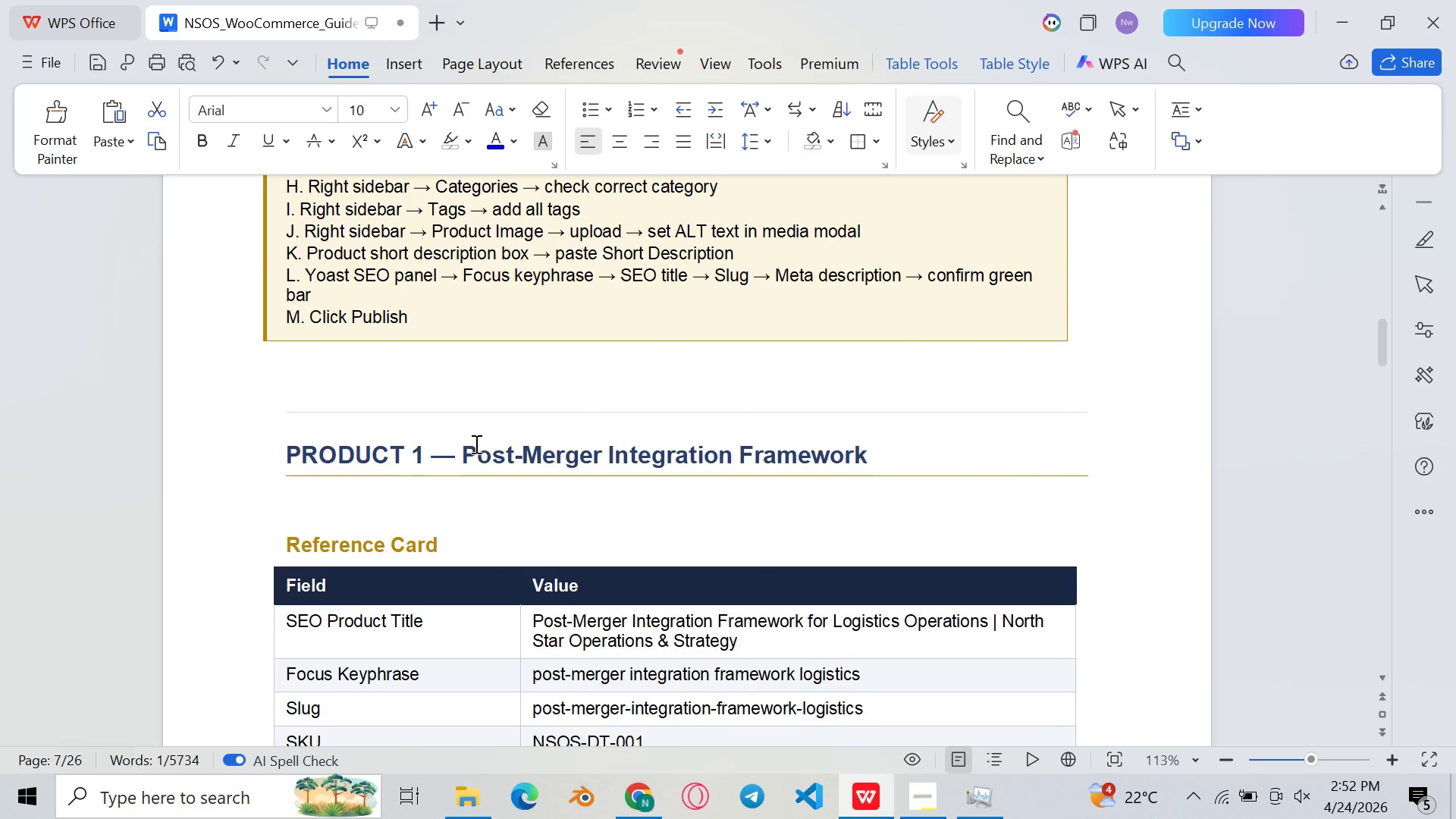 
left_click_drag(start_coordinate=[464, 450], to_coordinate=[896, 485])
 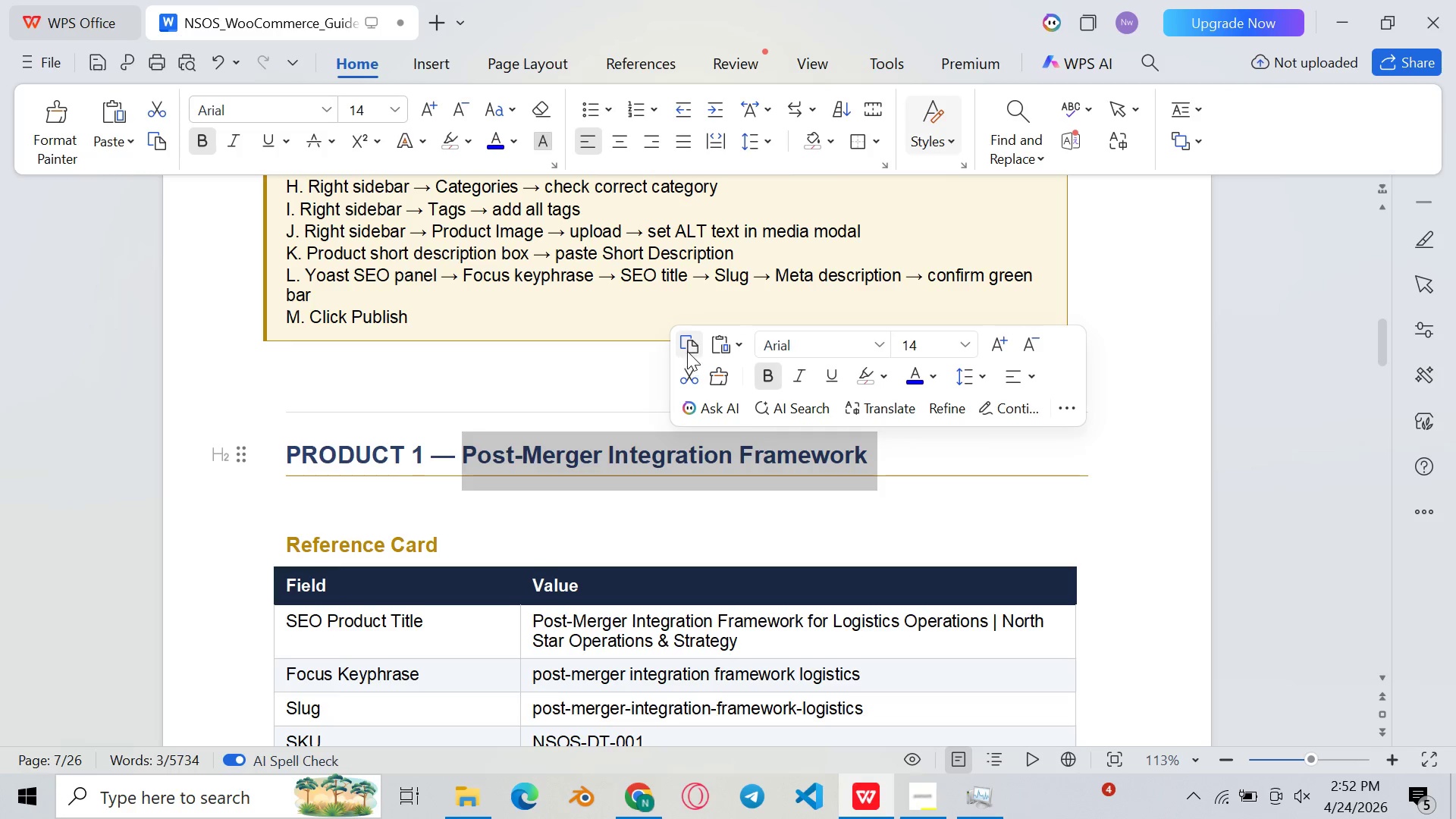 
left_click([690, 350])
 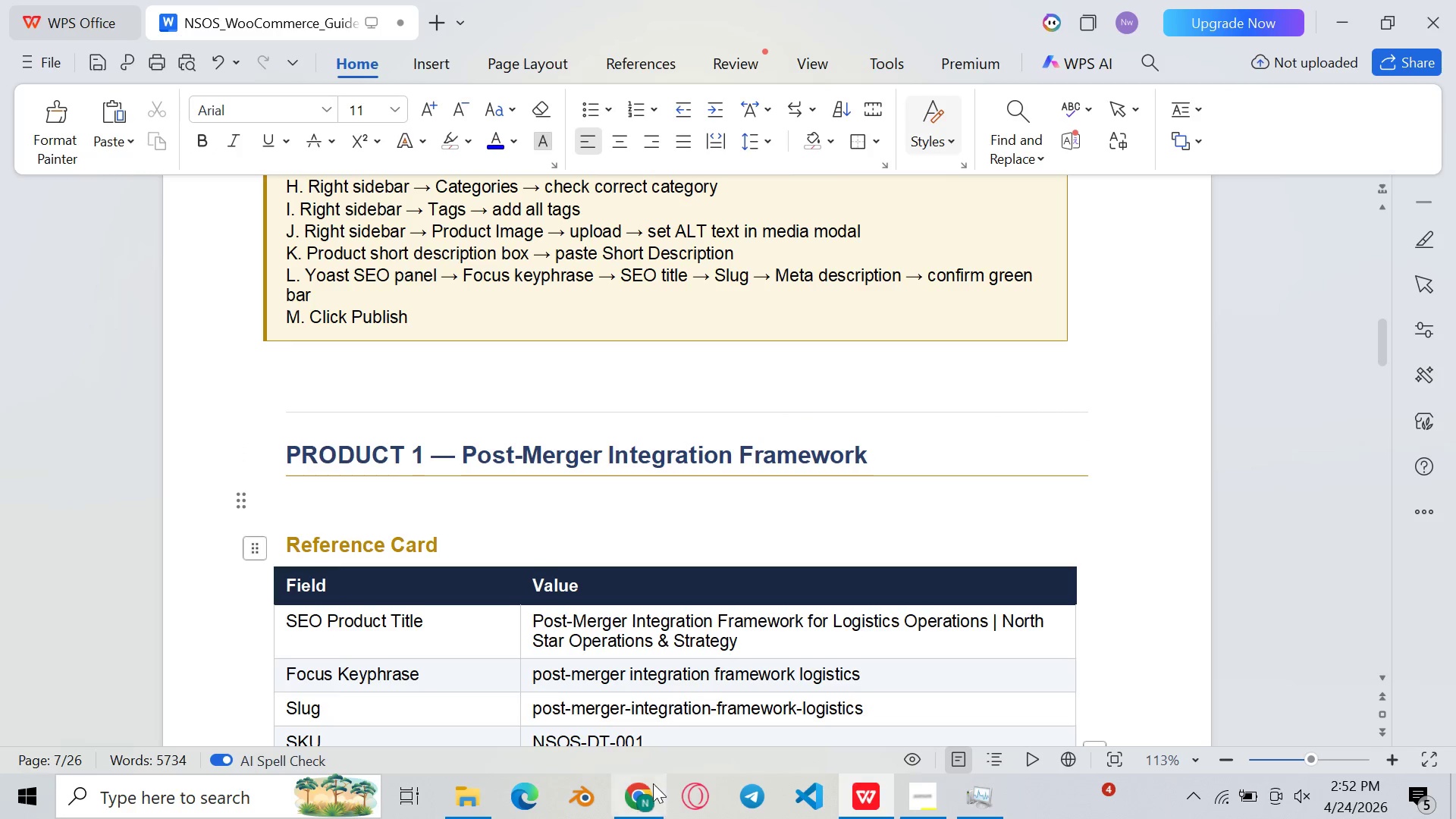 
left_click([474, 793])
 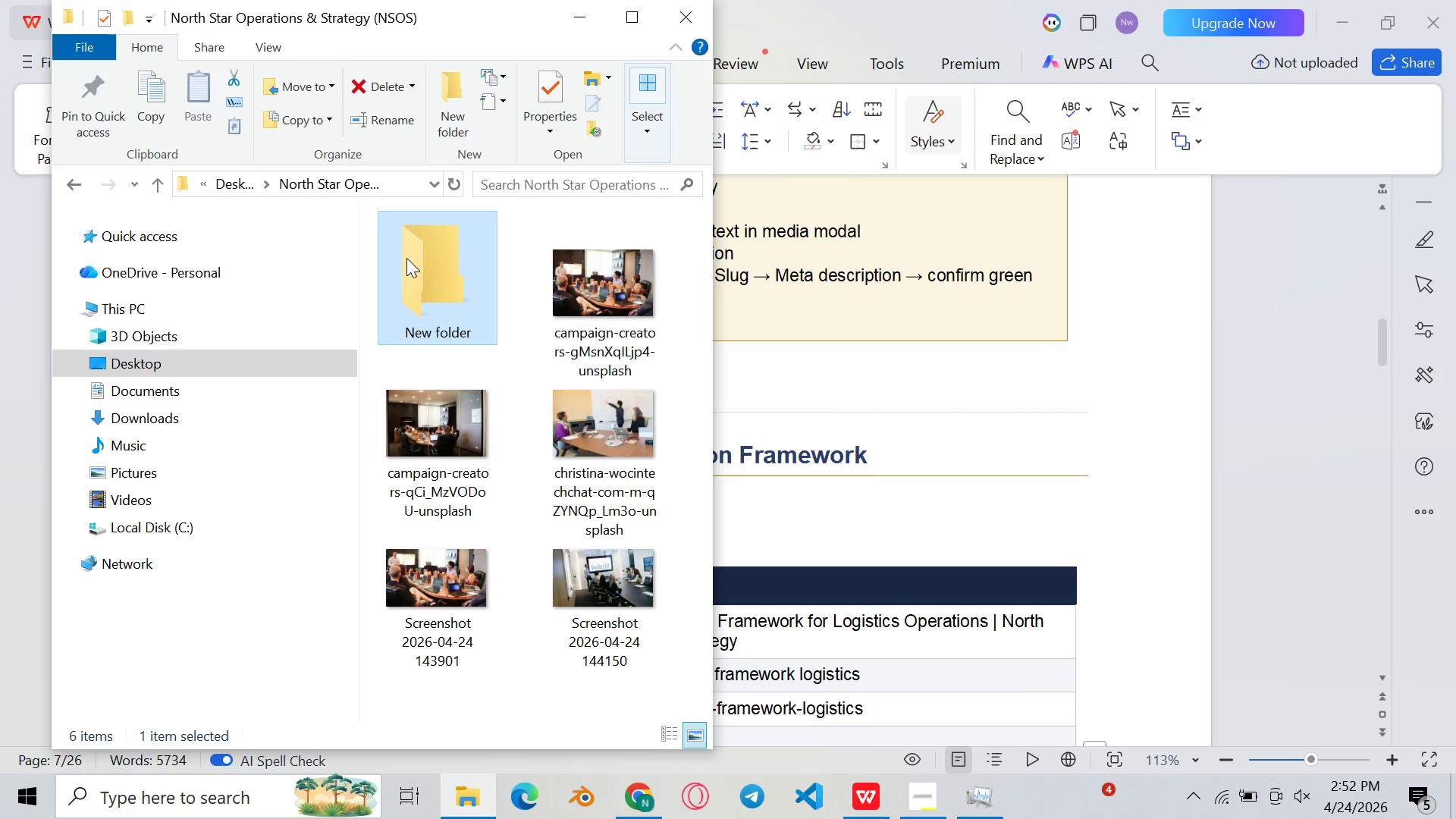 
right_click([415, 303])
 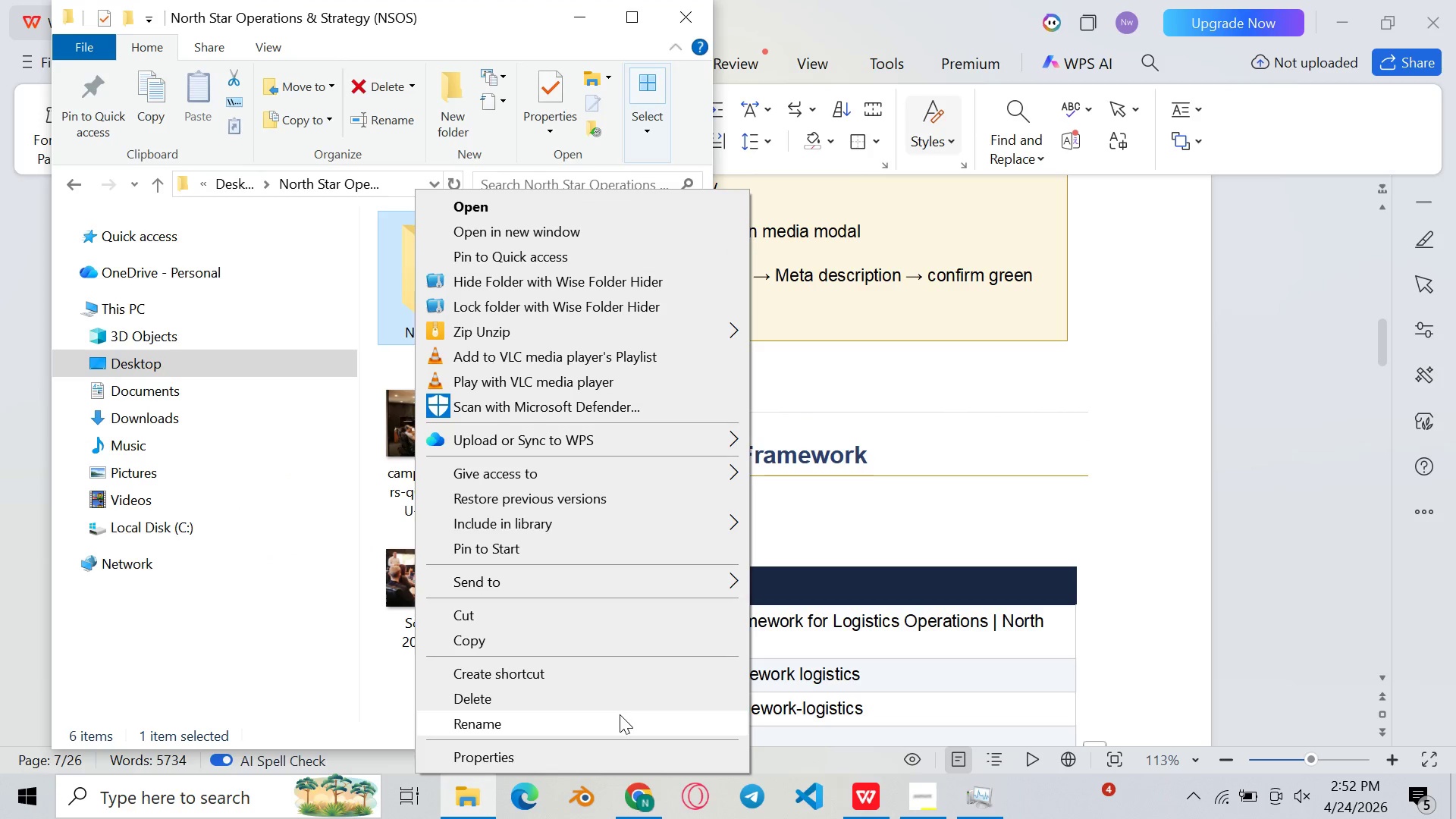 
left_click([620, 714])
 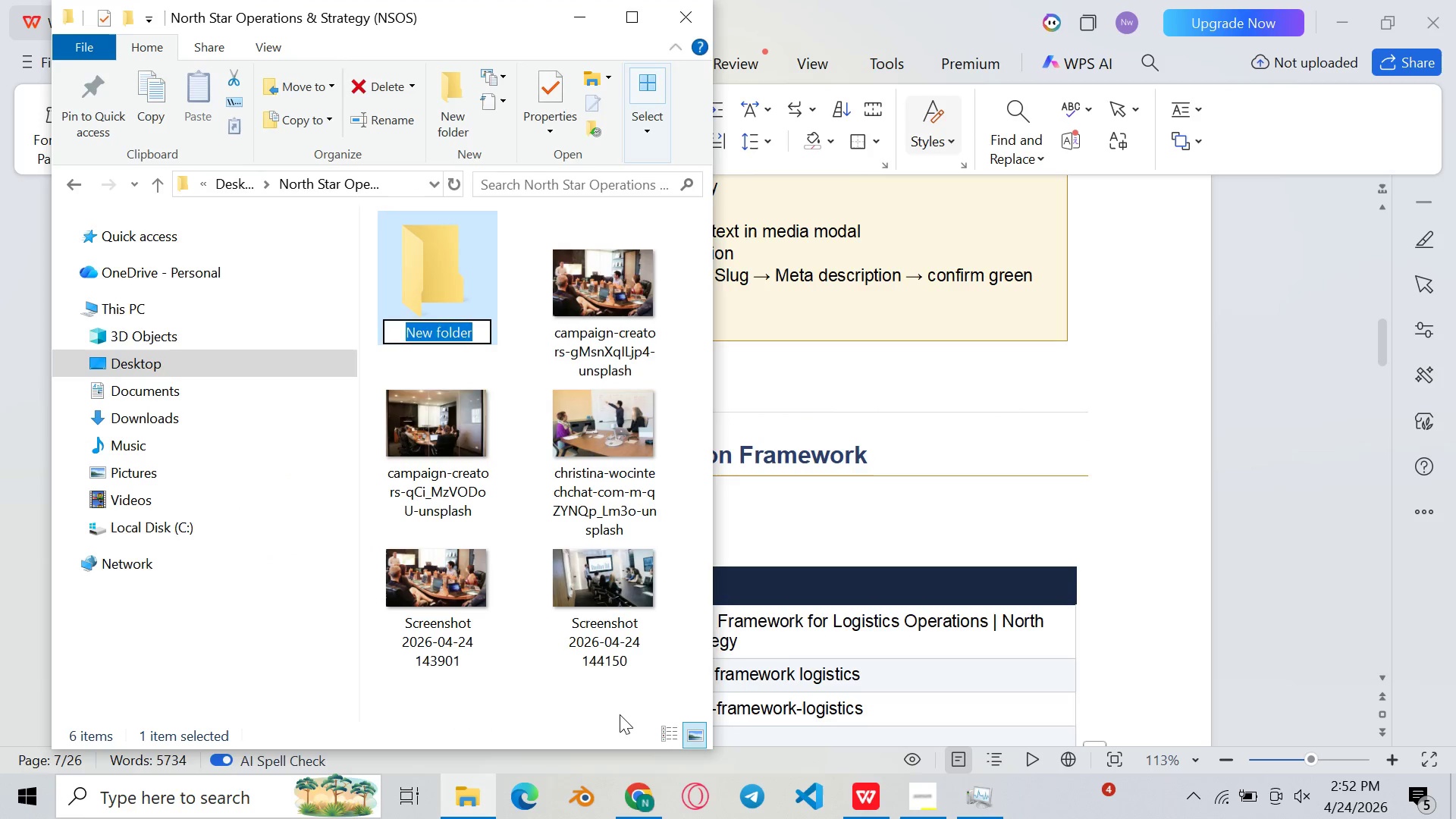 
key(Backspace)
 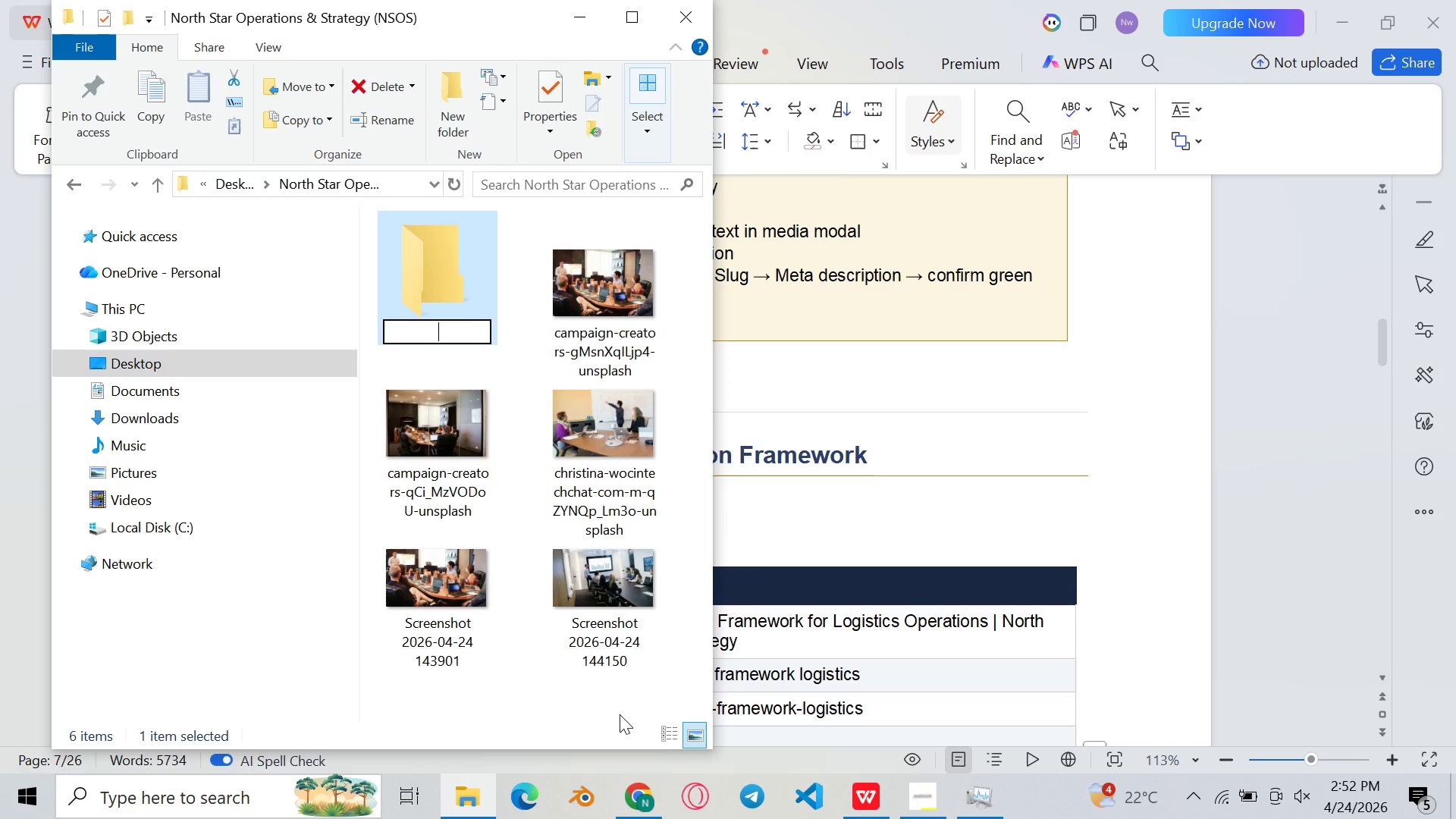 
key(Control+ControlLeft)
 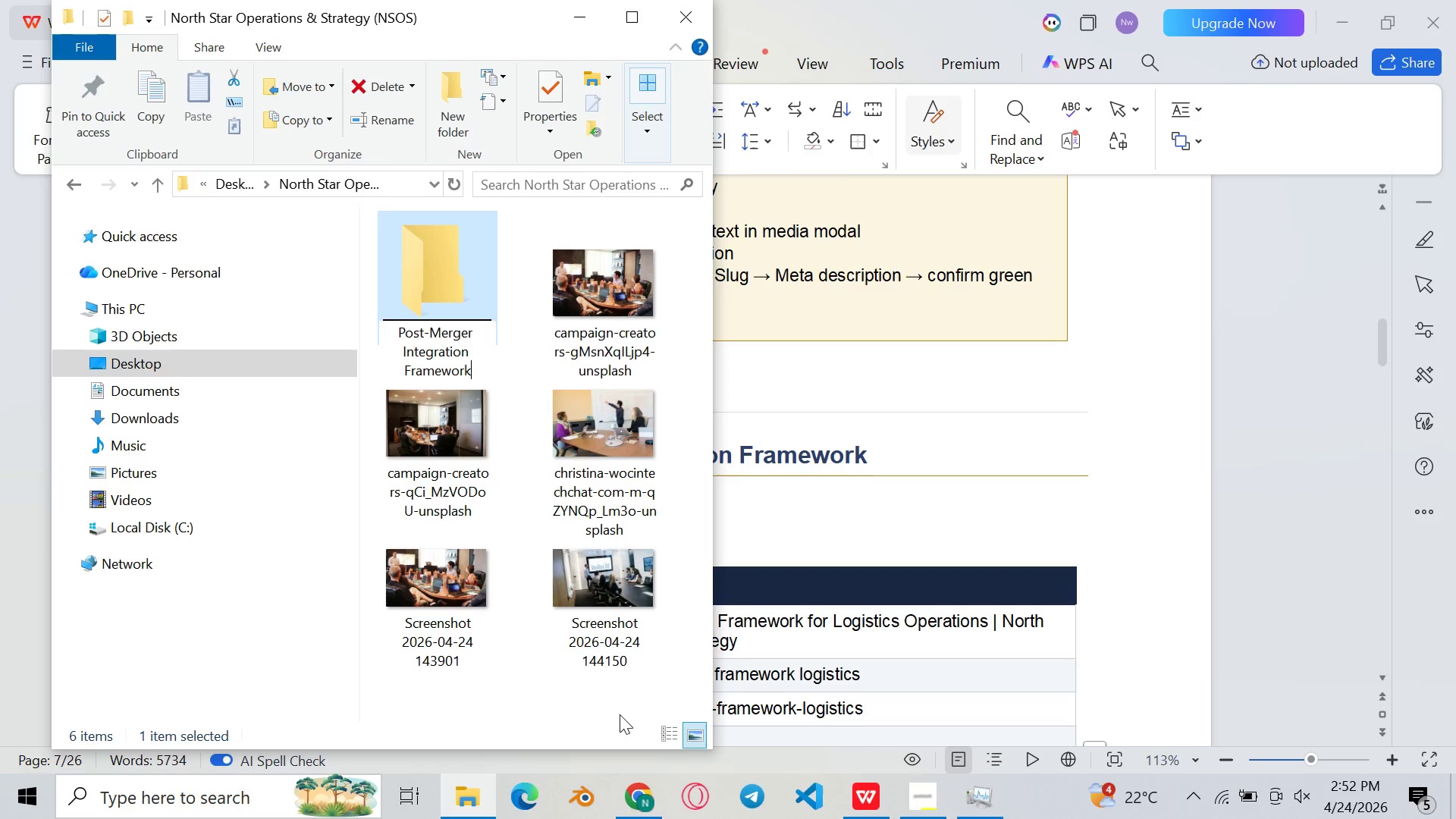 
key(Control+V)
 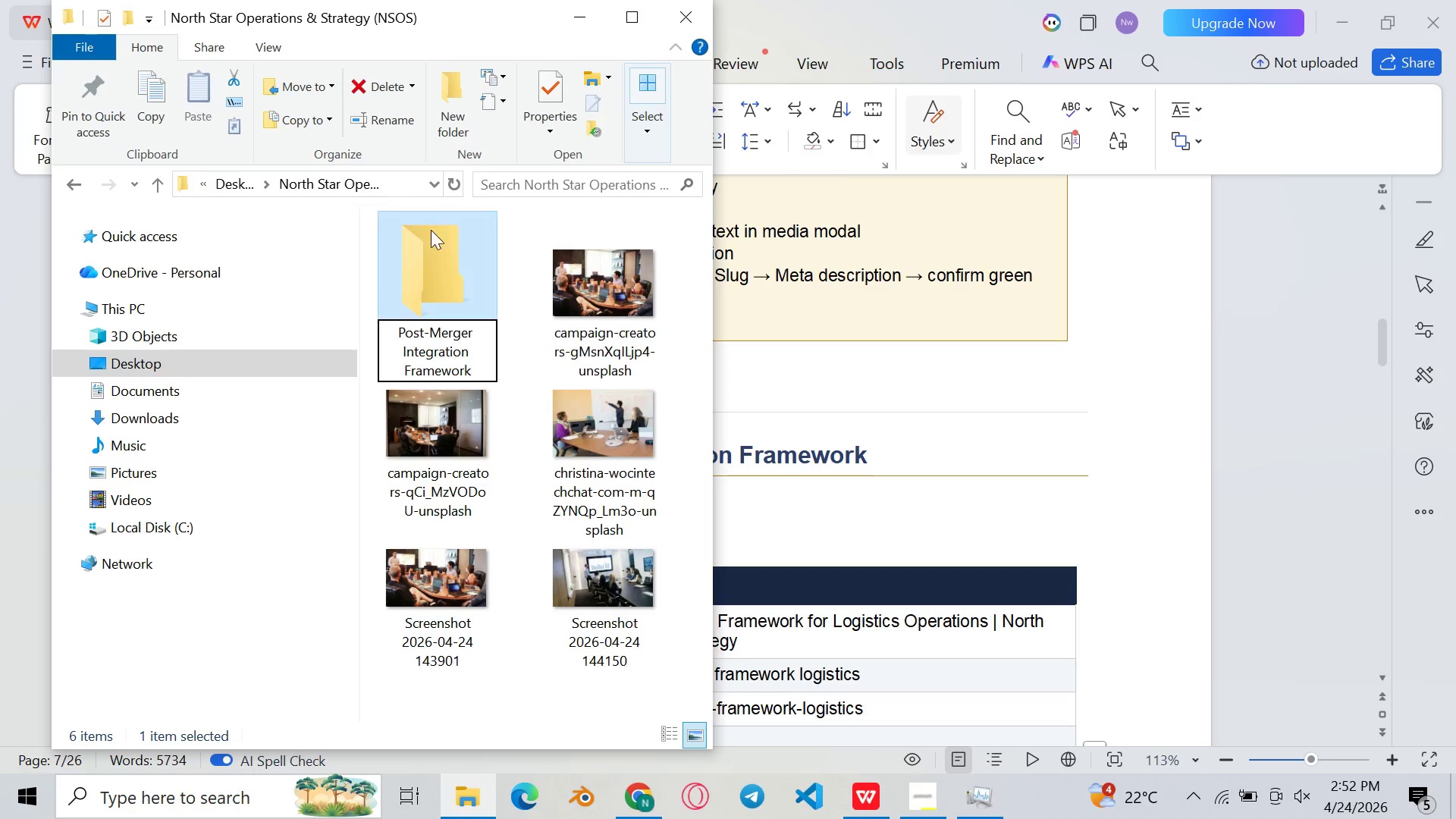 
double_click([432, 247])
 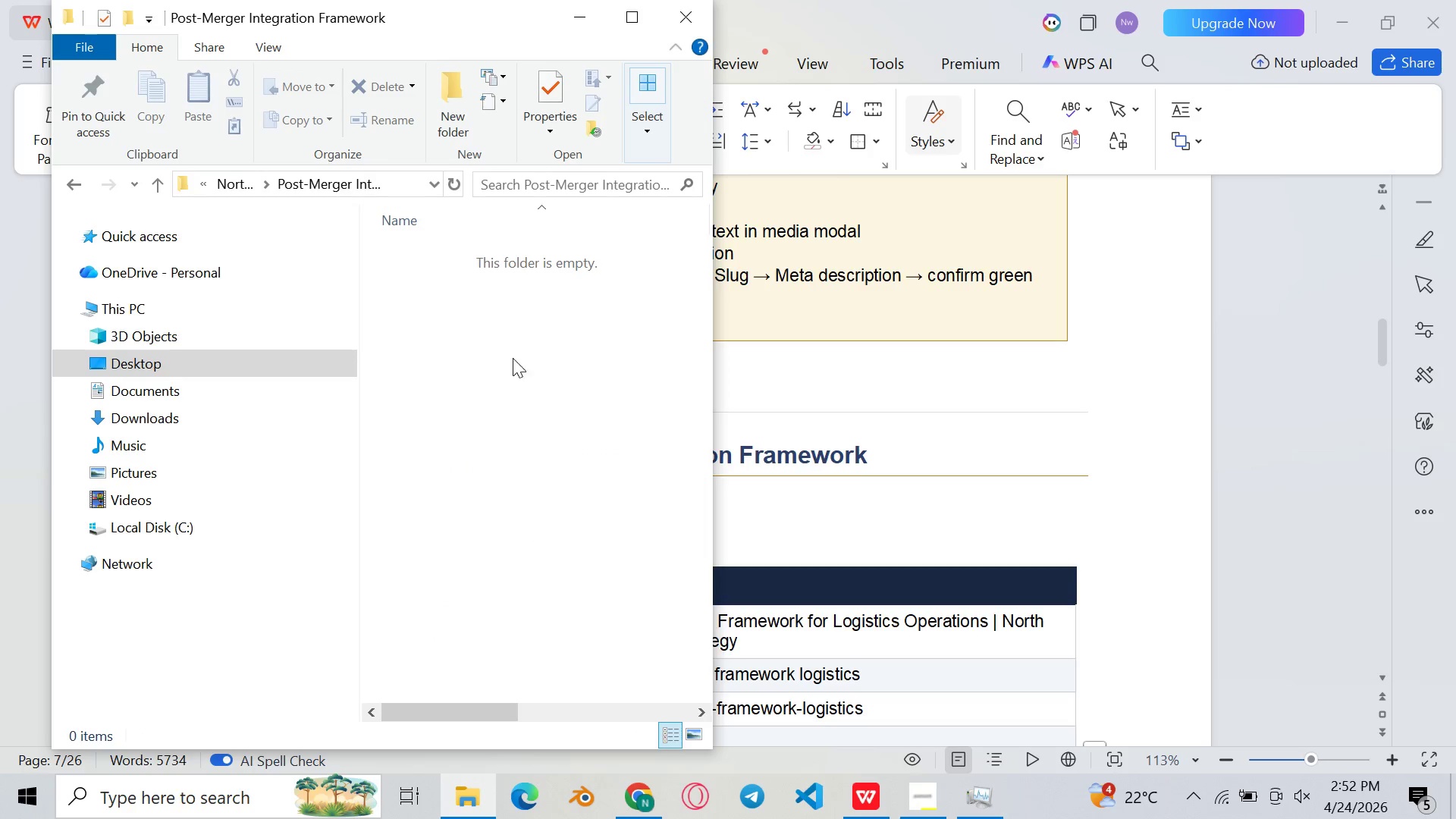 
key(Control+V)
 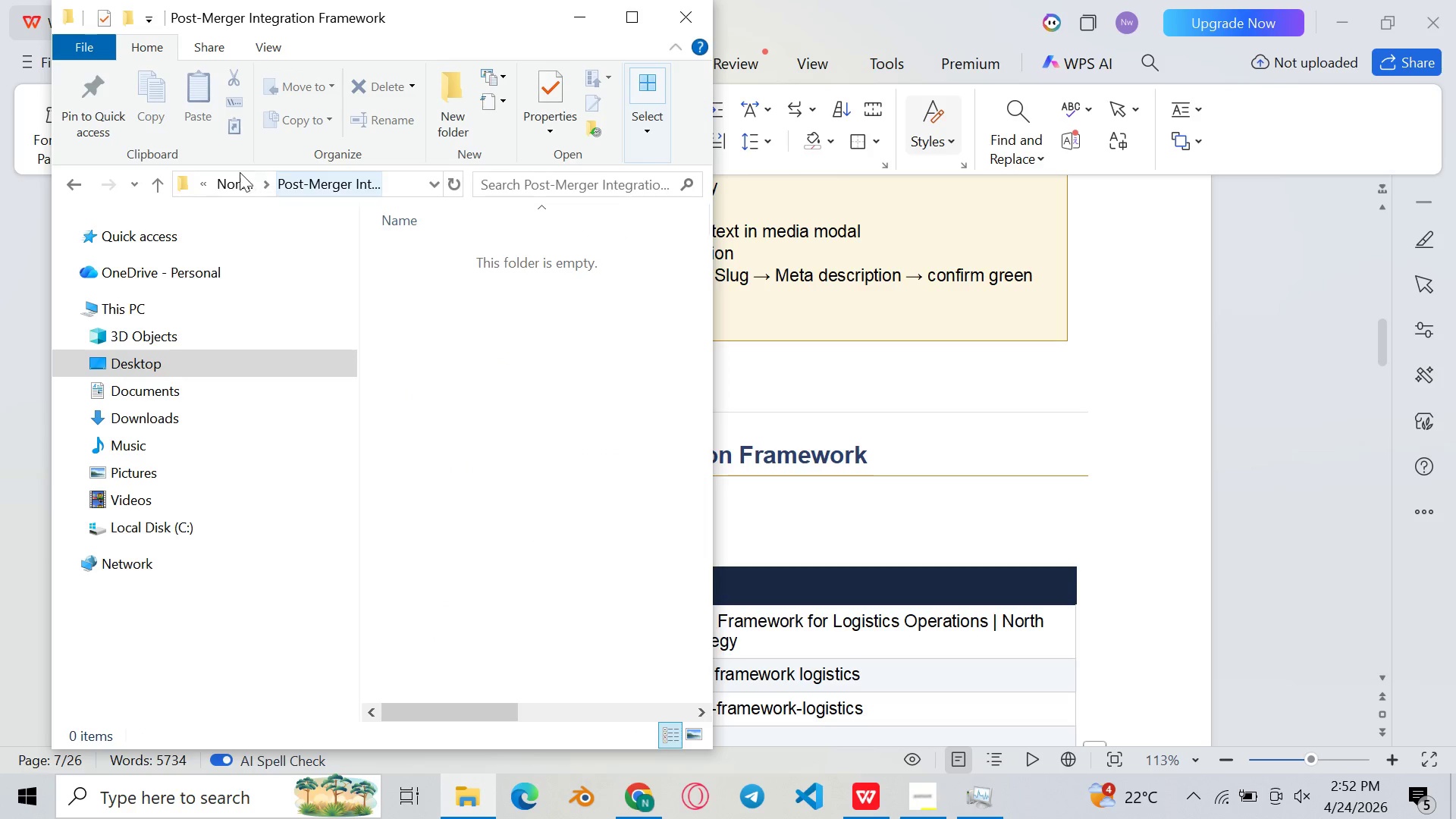 
left_click([223, 177])
 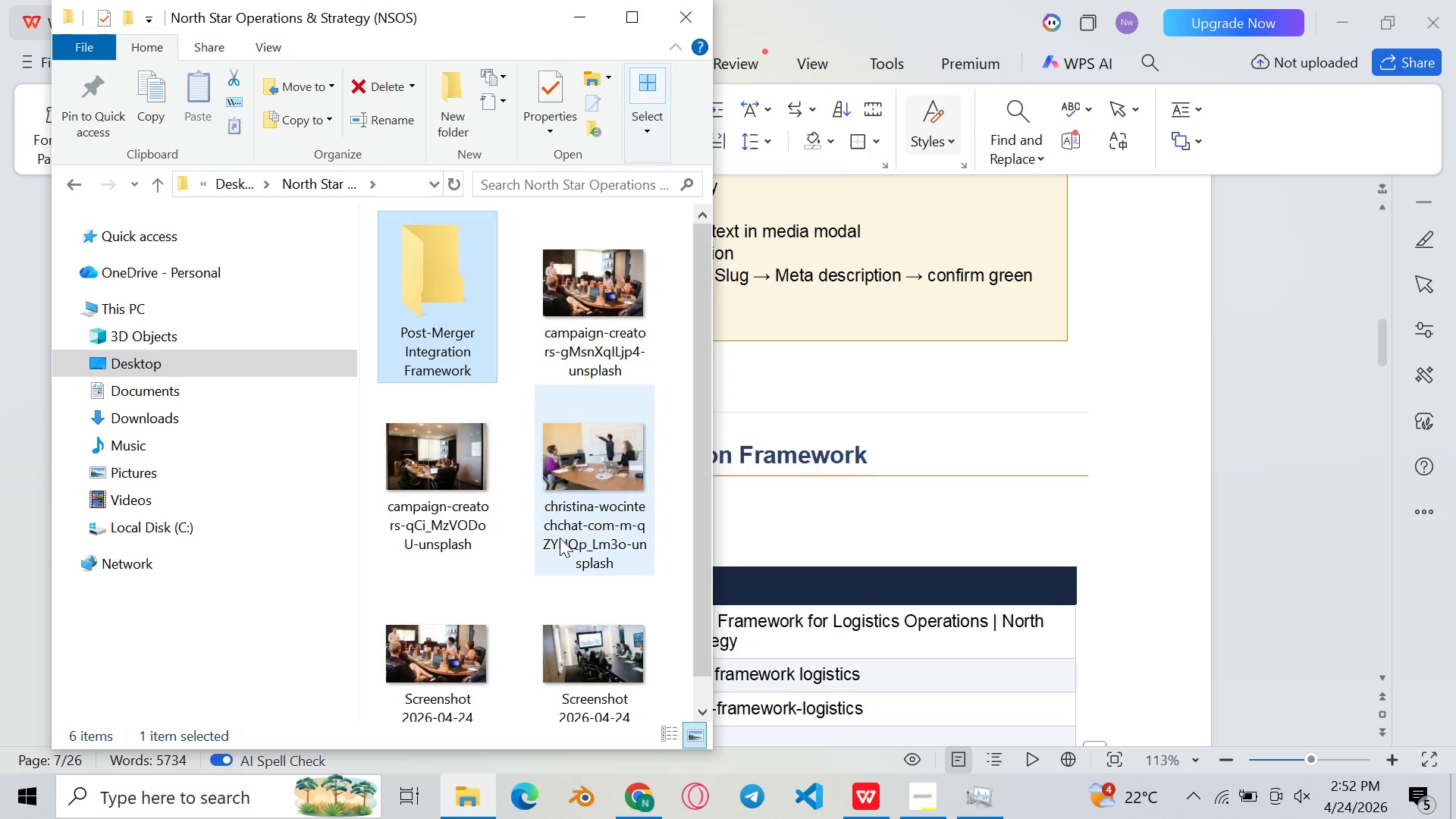 
left_click([605, 636])
 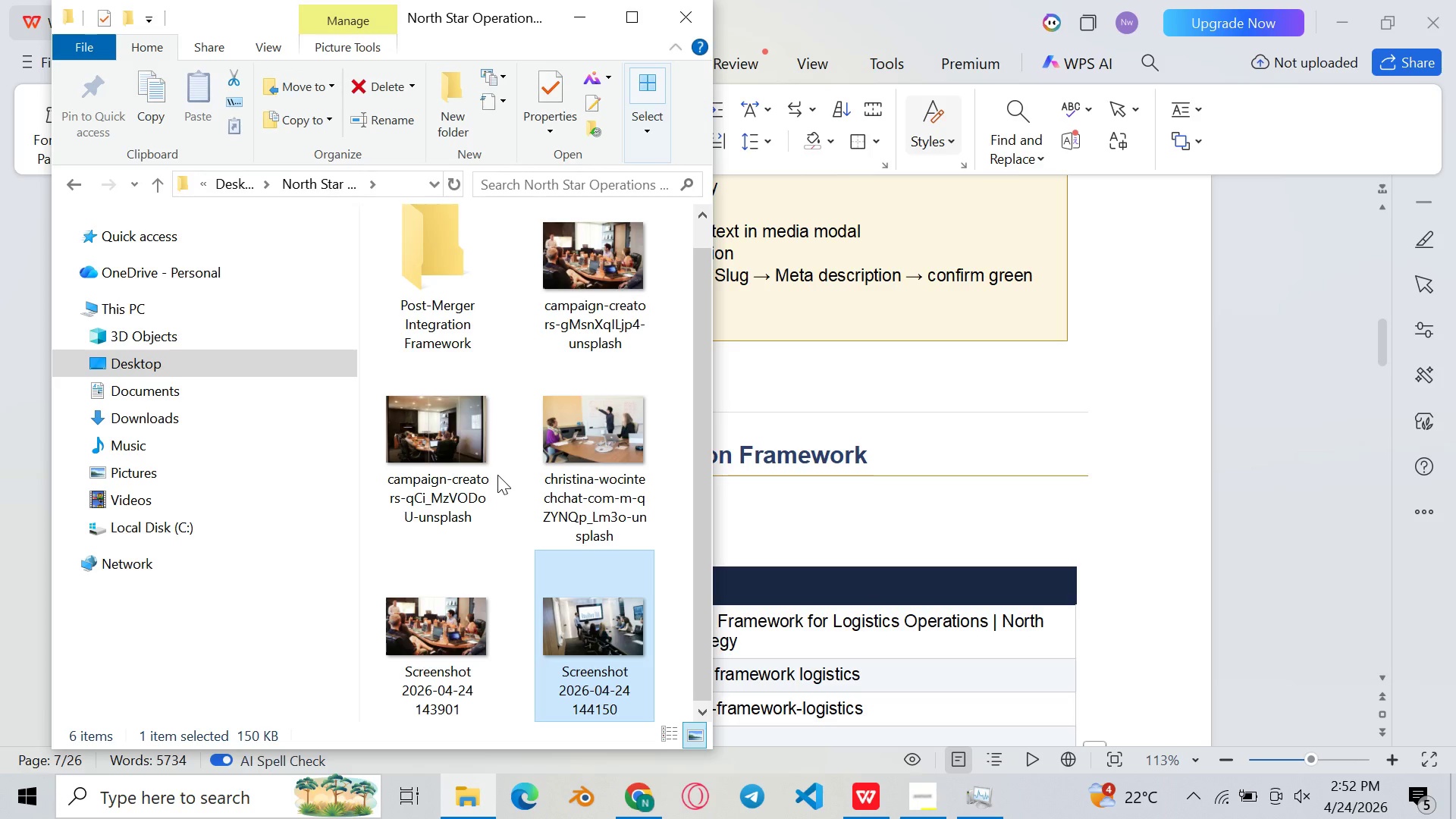 
hold_key(key=ShiftLeft, duration=1.25)
left_click_drag(start_coordinate=[472, 448], to_coordinate=[467, 447])
 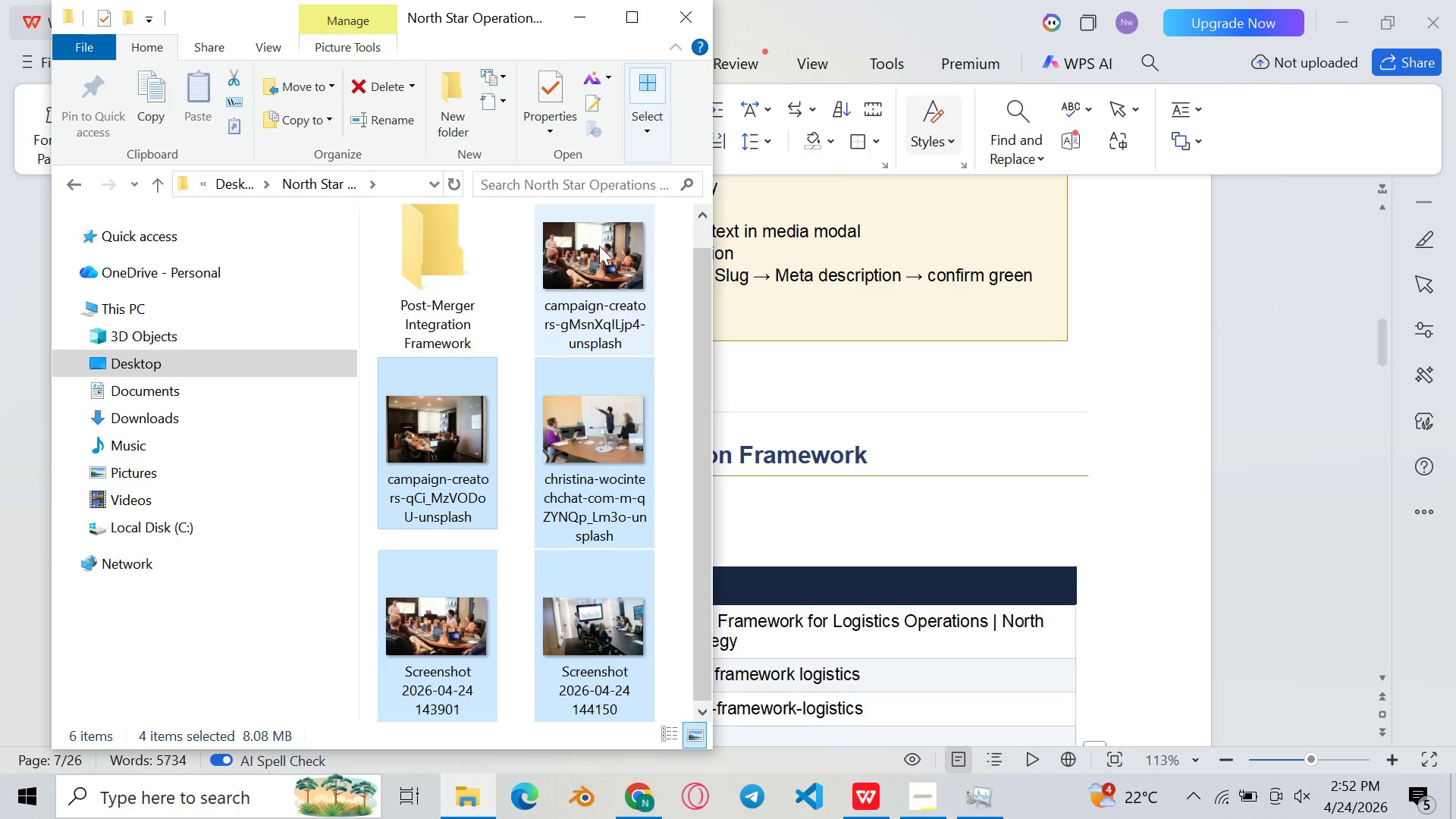 
key(Shift+ShiftLeft)
 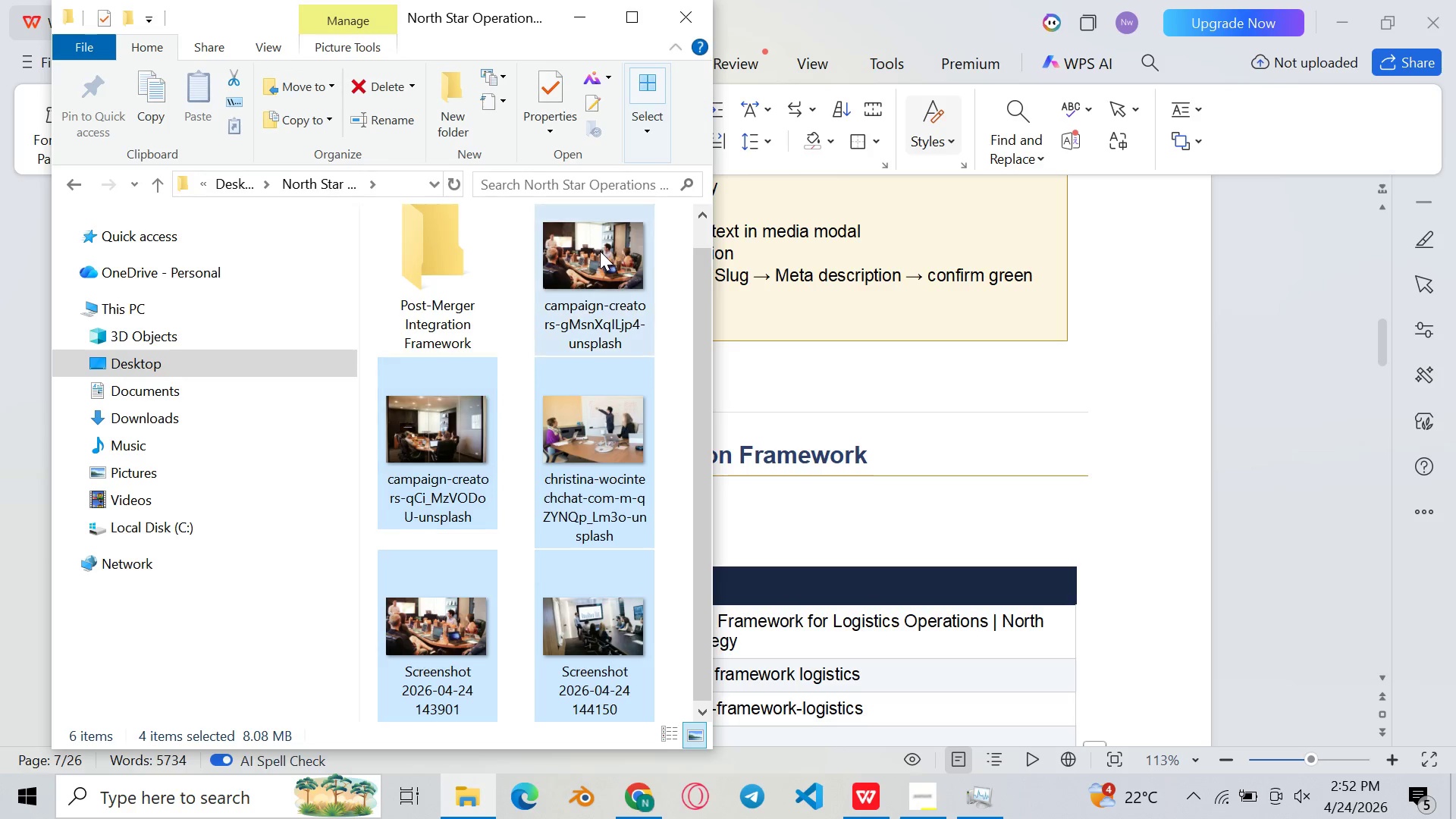 
hold_key(key=ControlLeft, duration=0.56)
left_click([600, 251])
 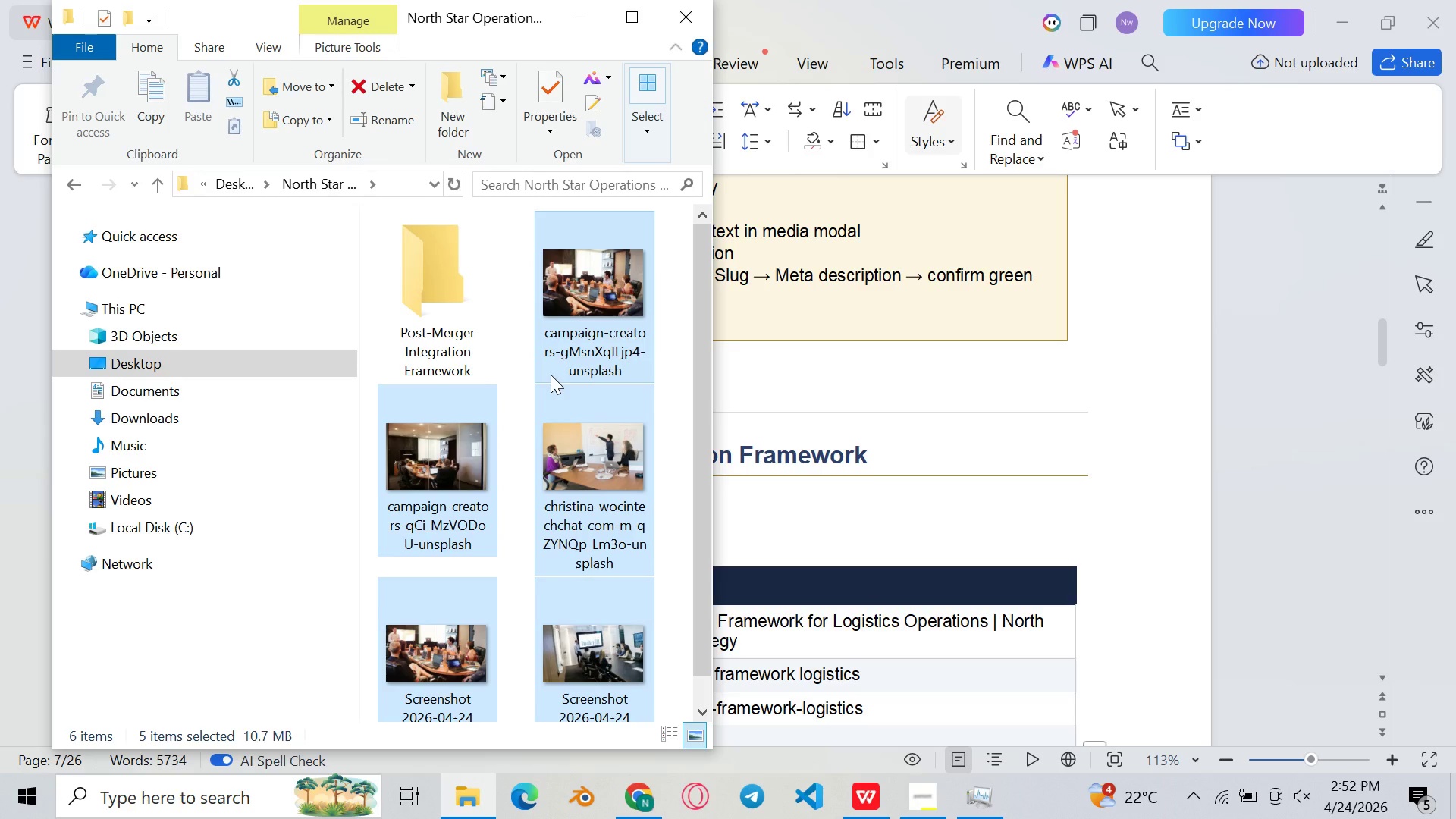 
key(Control+X)
 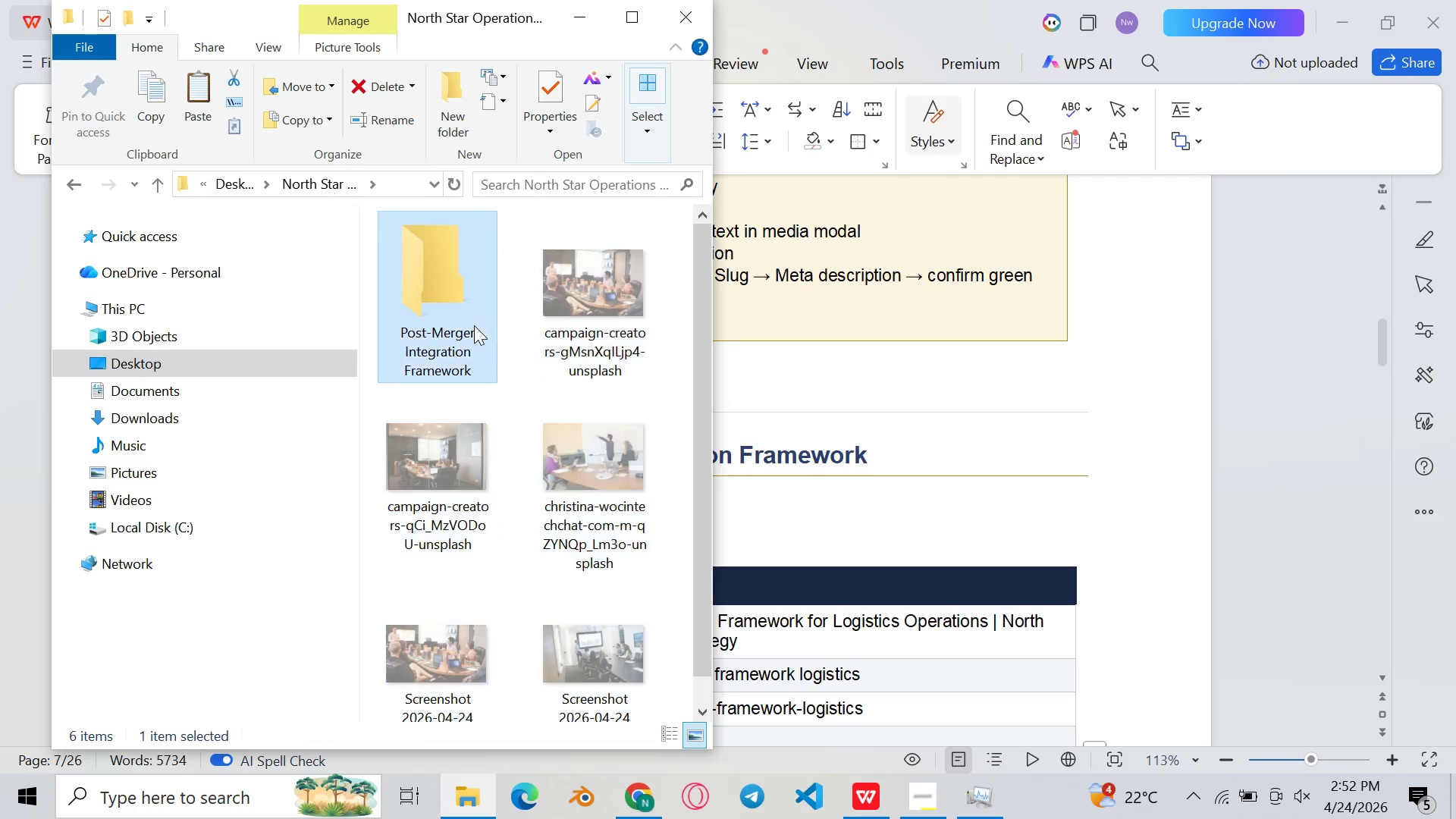 
double_click([474, 325])
 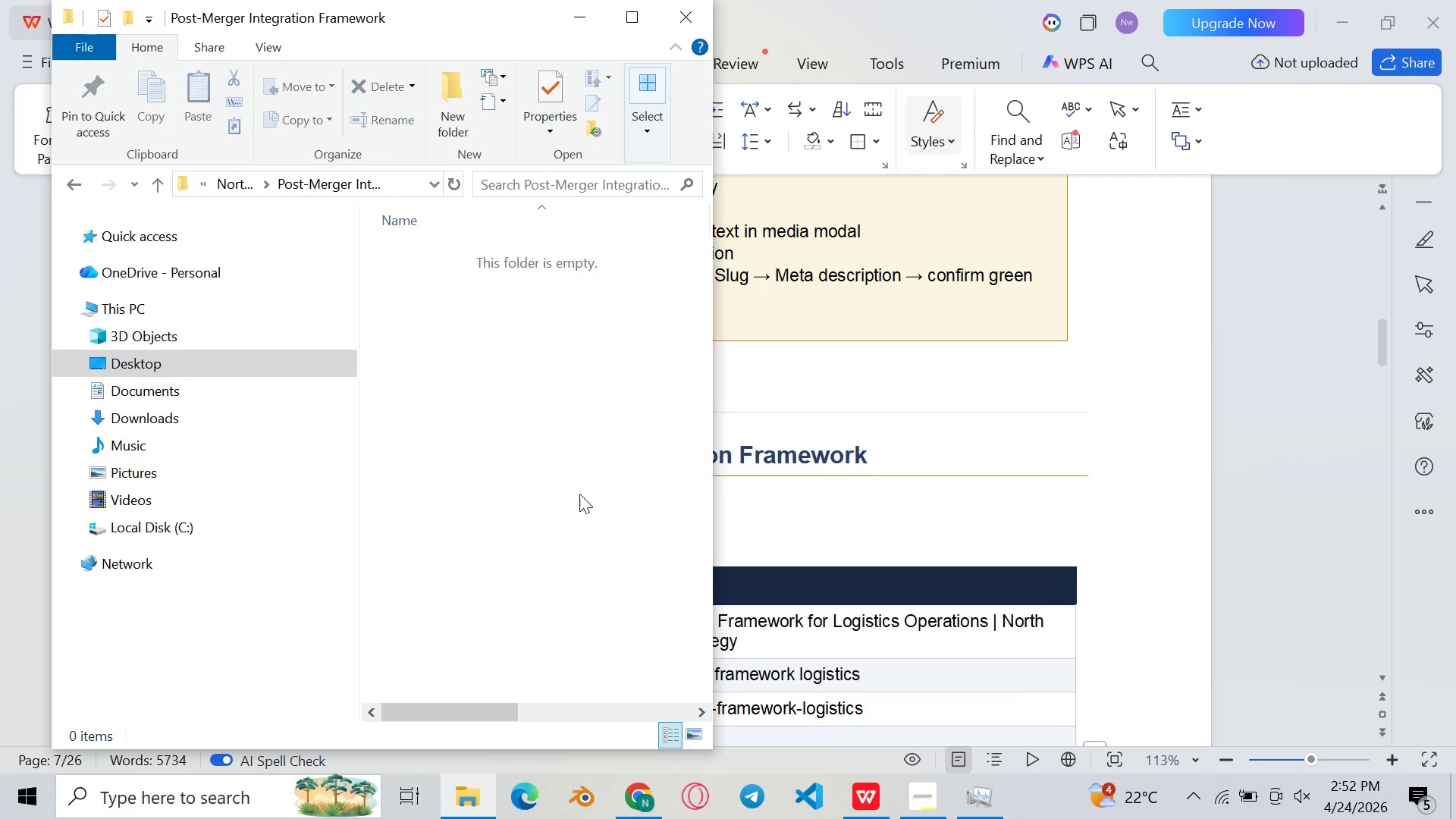 
key(Control+V)
 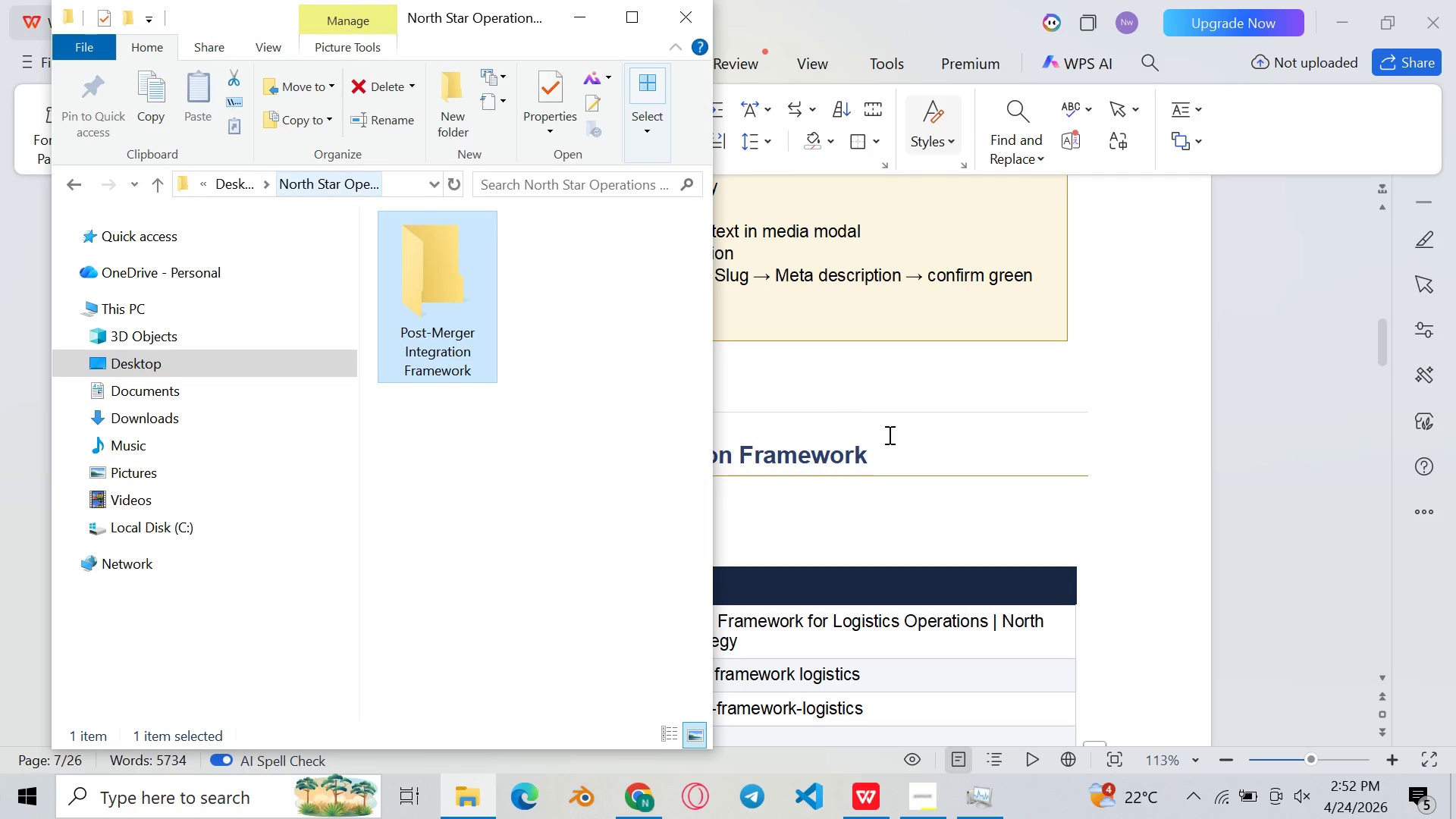 
left_click([982, 428])
 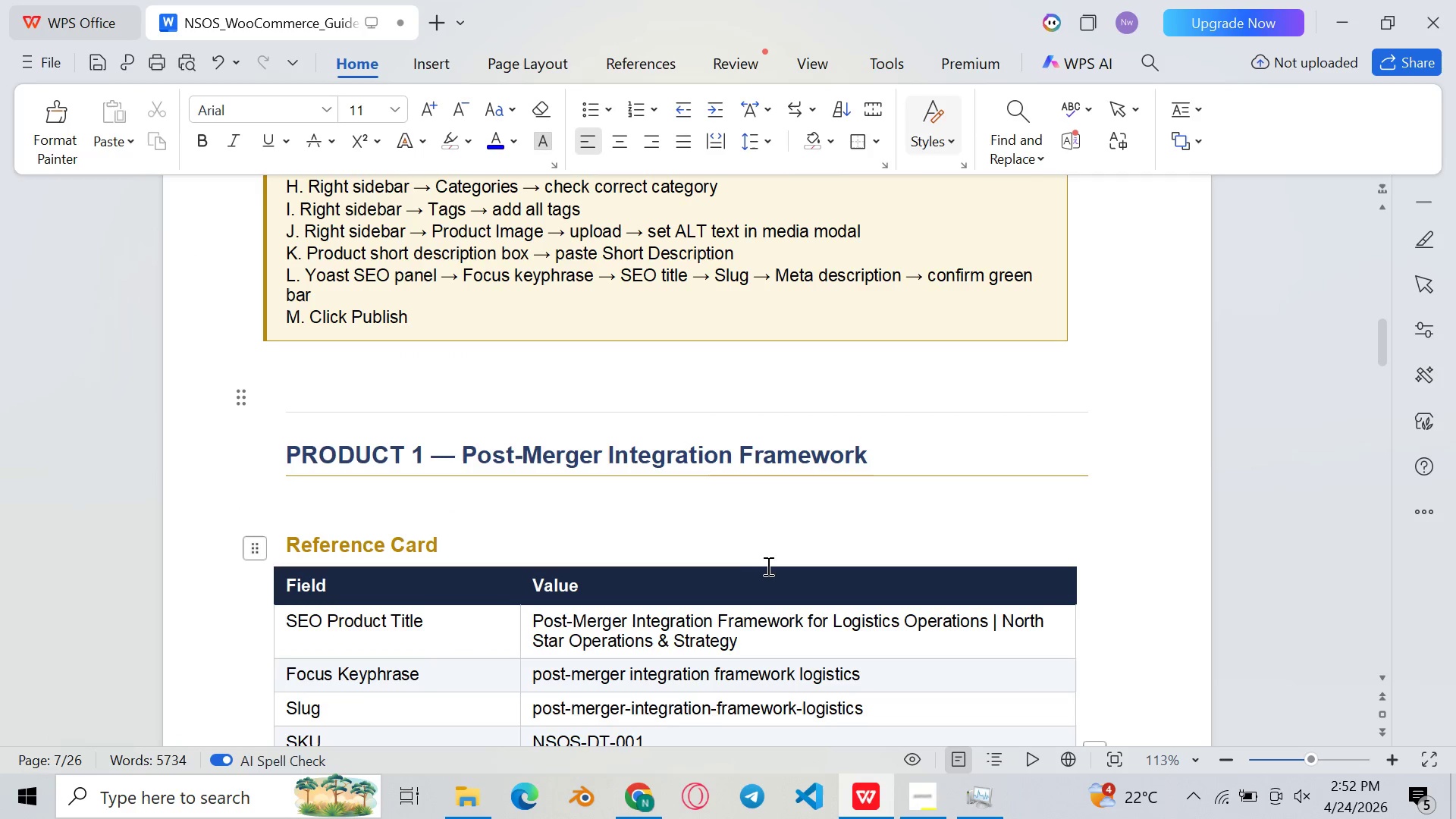 
scroll: coordinate [745, 532], scroll_direction: down, amount: 37.0
 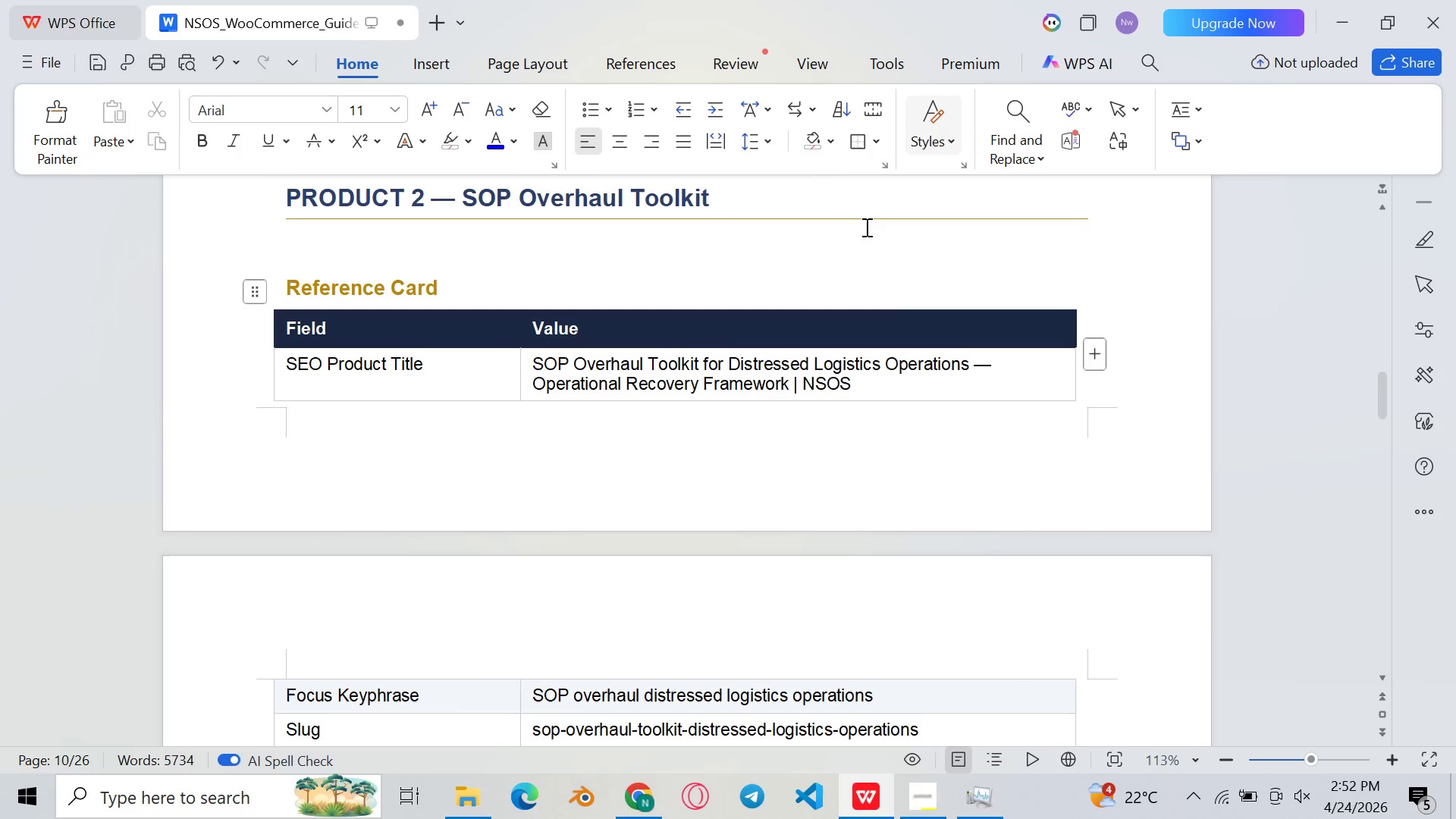 
wait(6.29)
 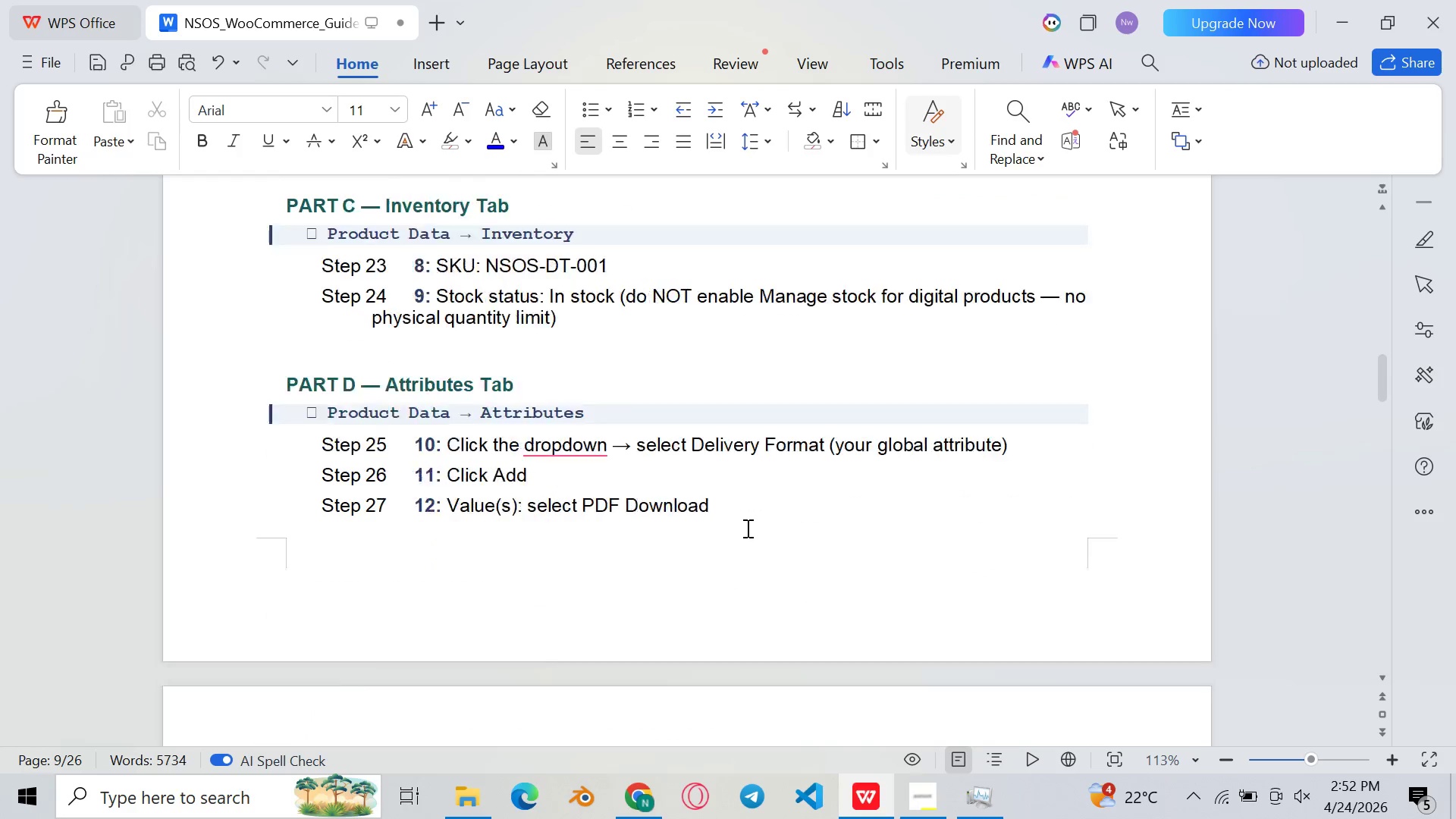 
left_click_drag(start_coordinate=[465, 185], to_coordinate=[808, 210])
 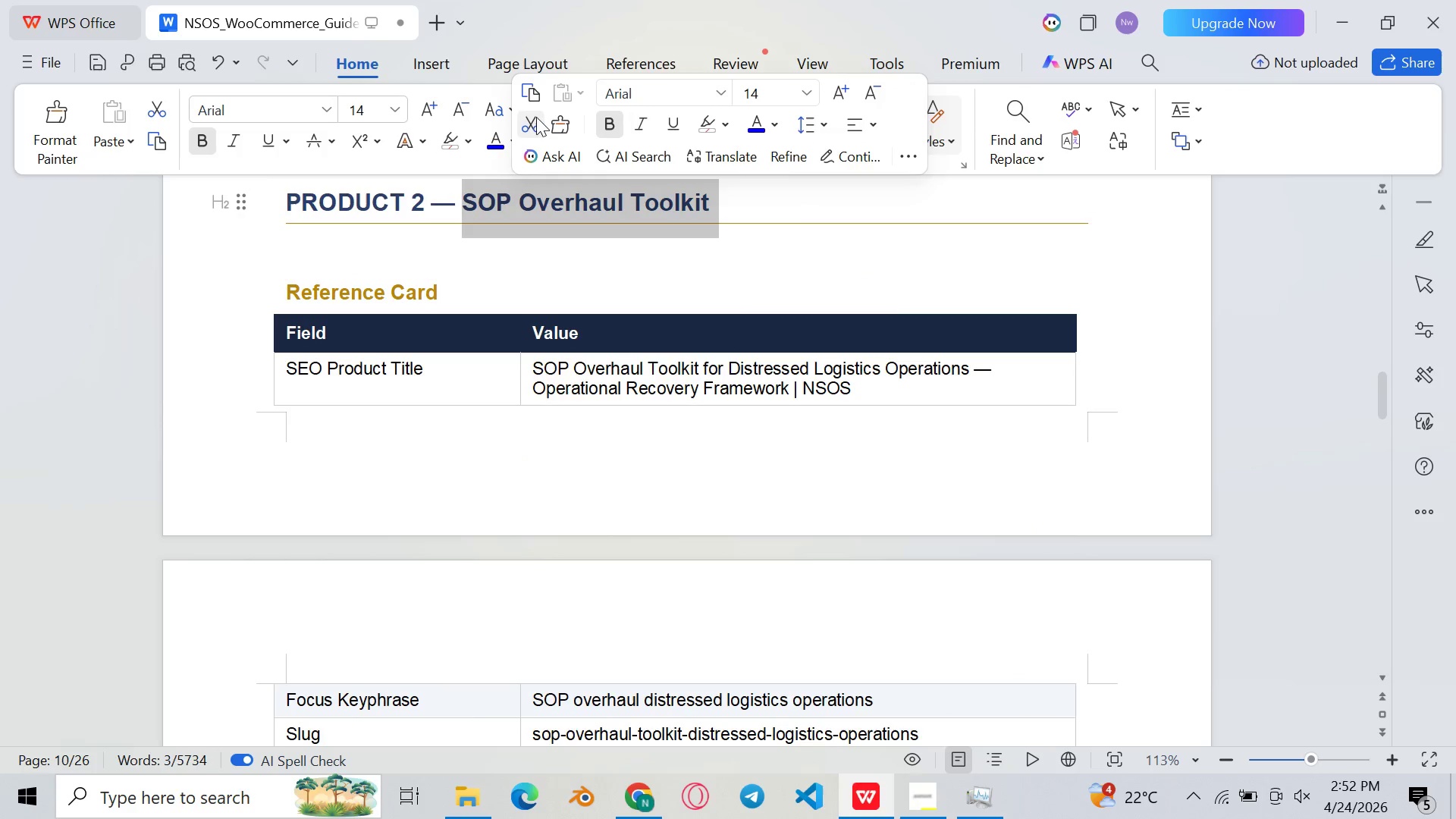 
left_click([540, 99])
 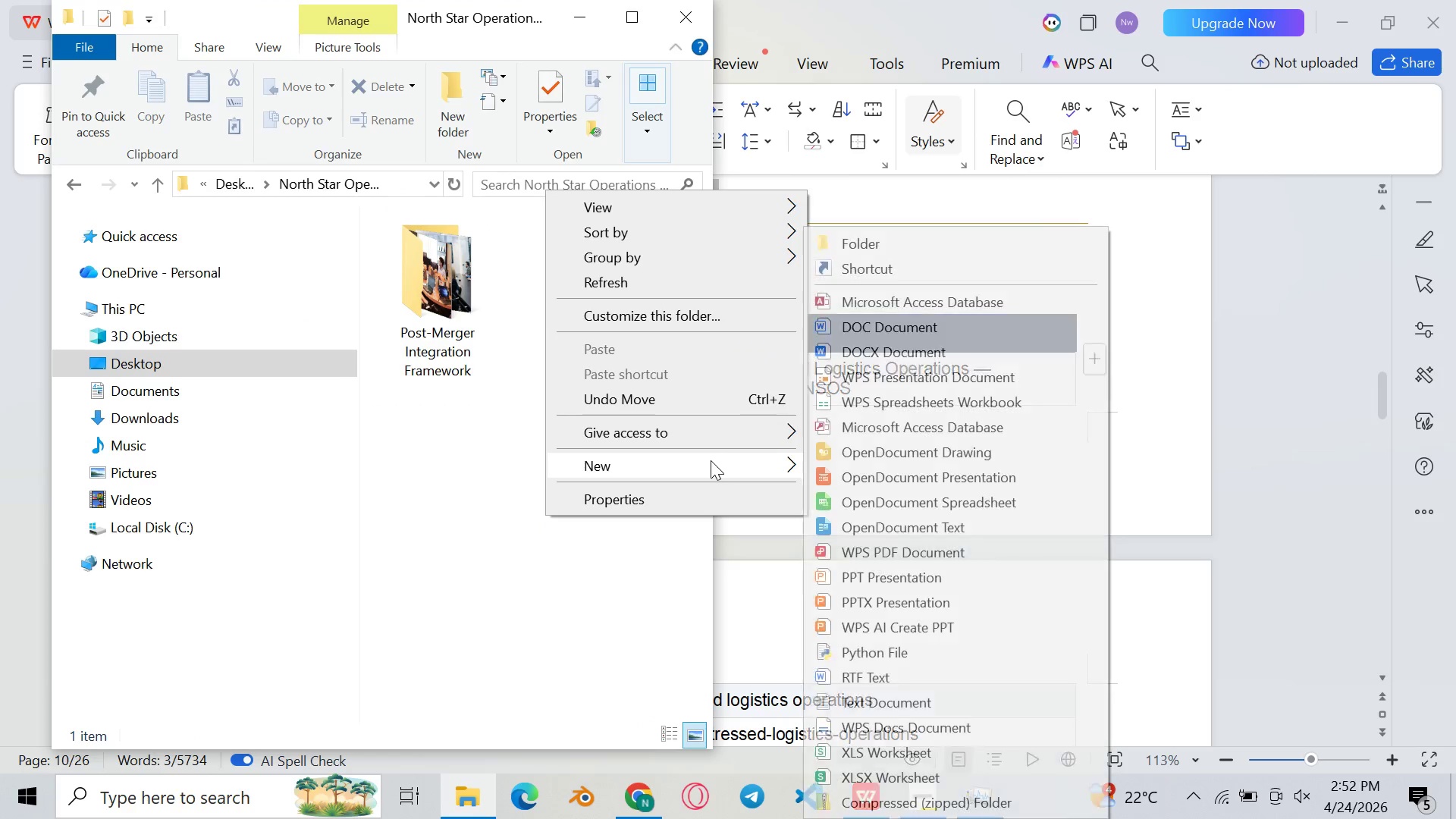 
wait(5.23)
 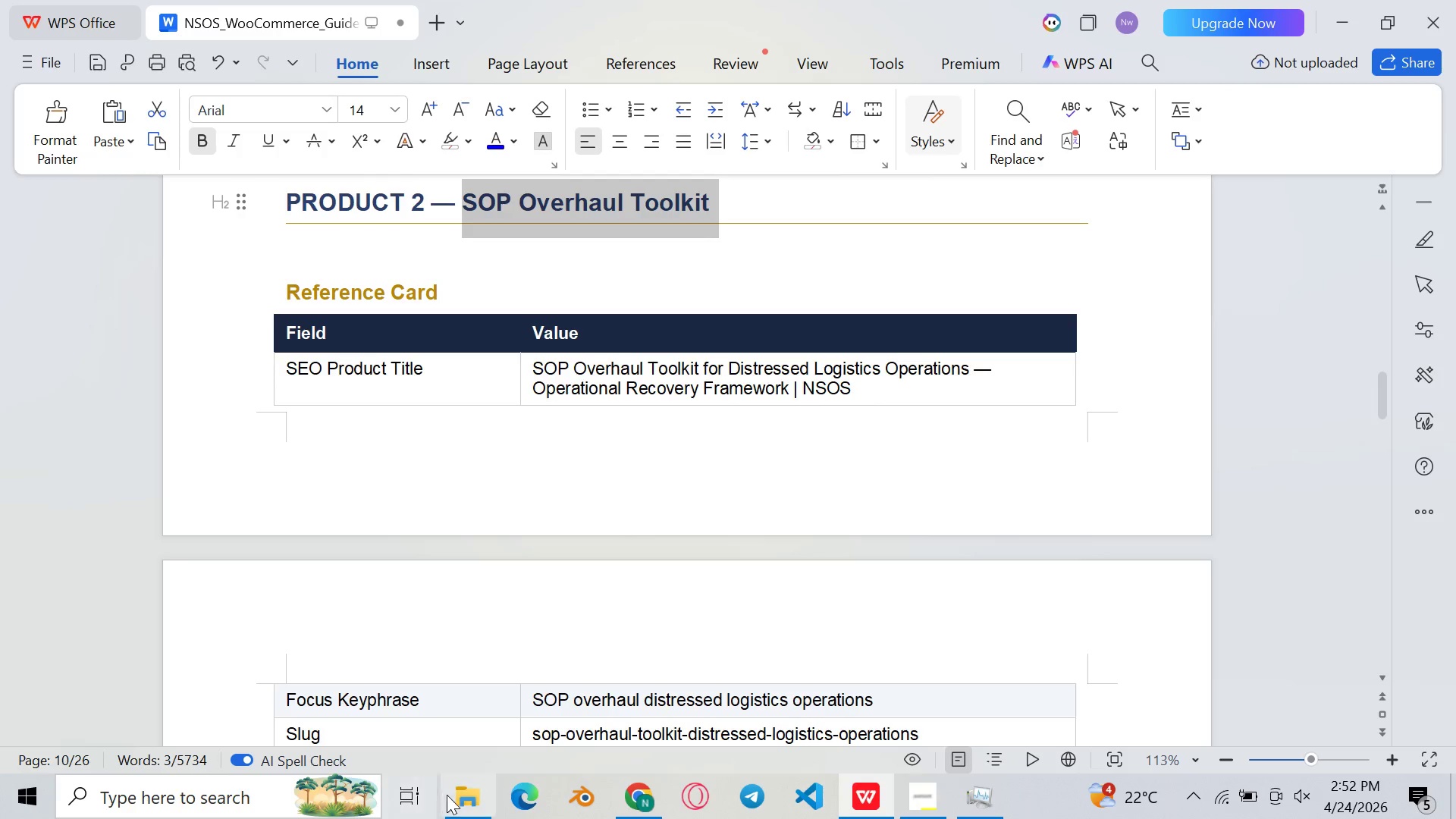 
left_click([868, 239])
 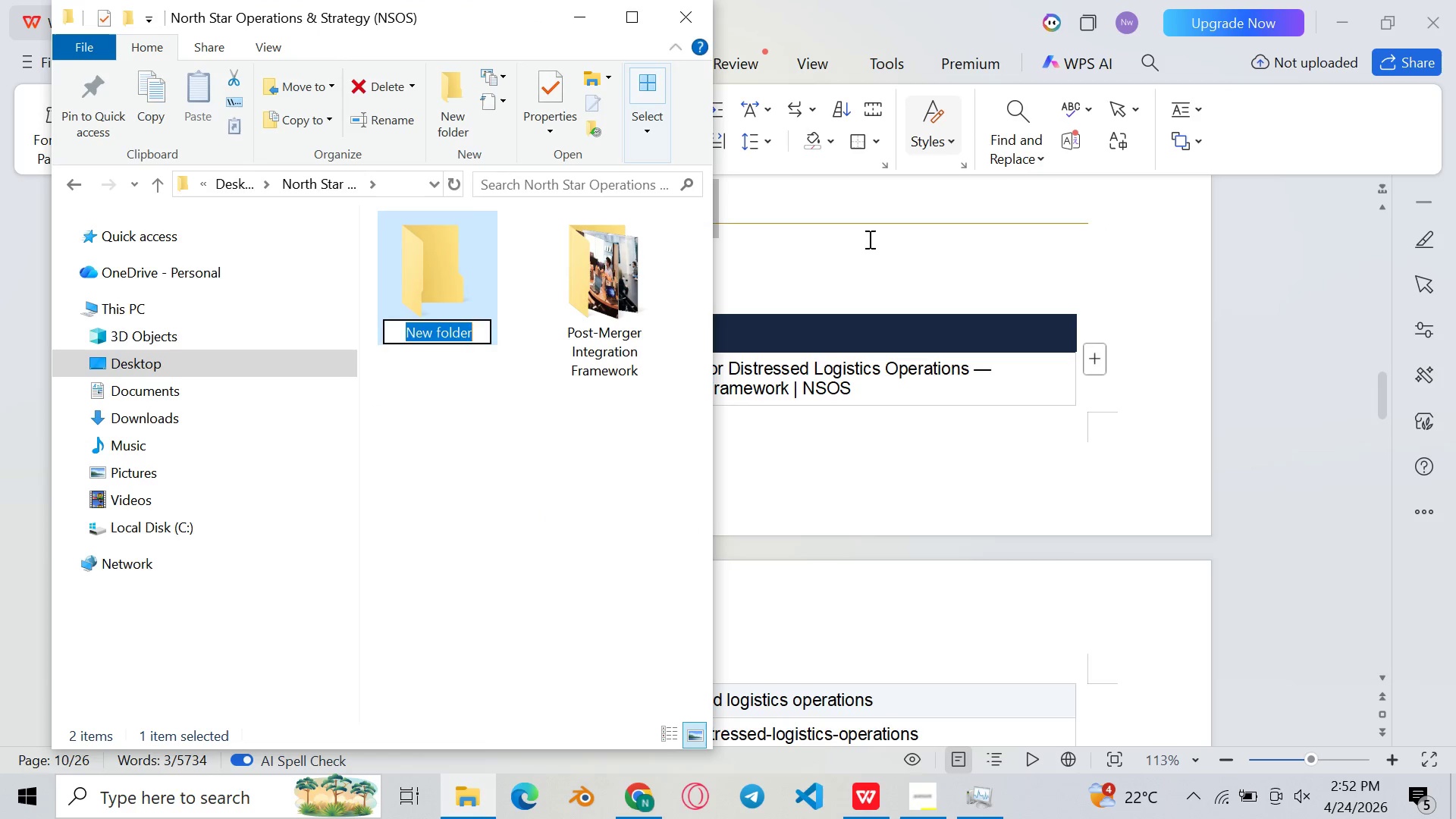 
key(Backspace)
 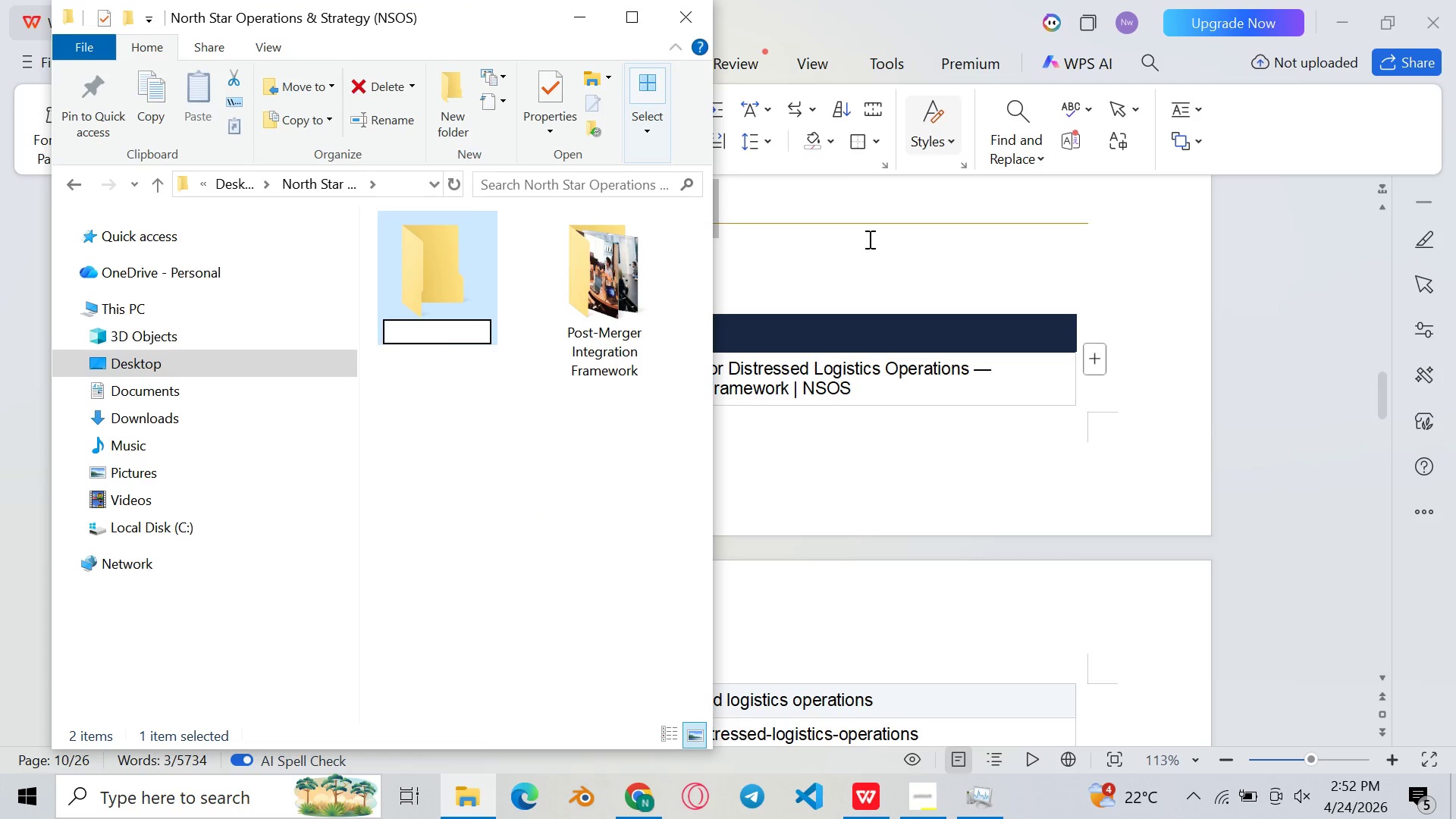 
key(Control+ControlLeft)
 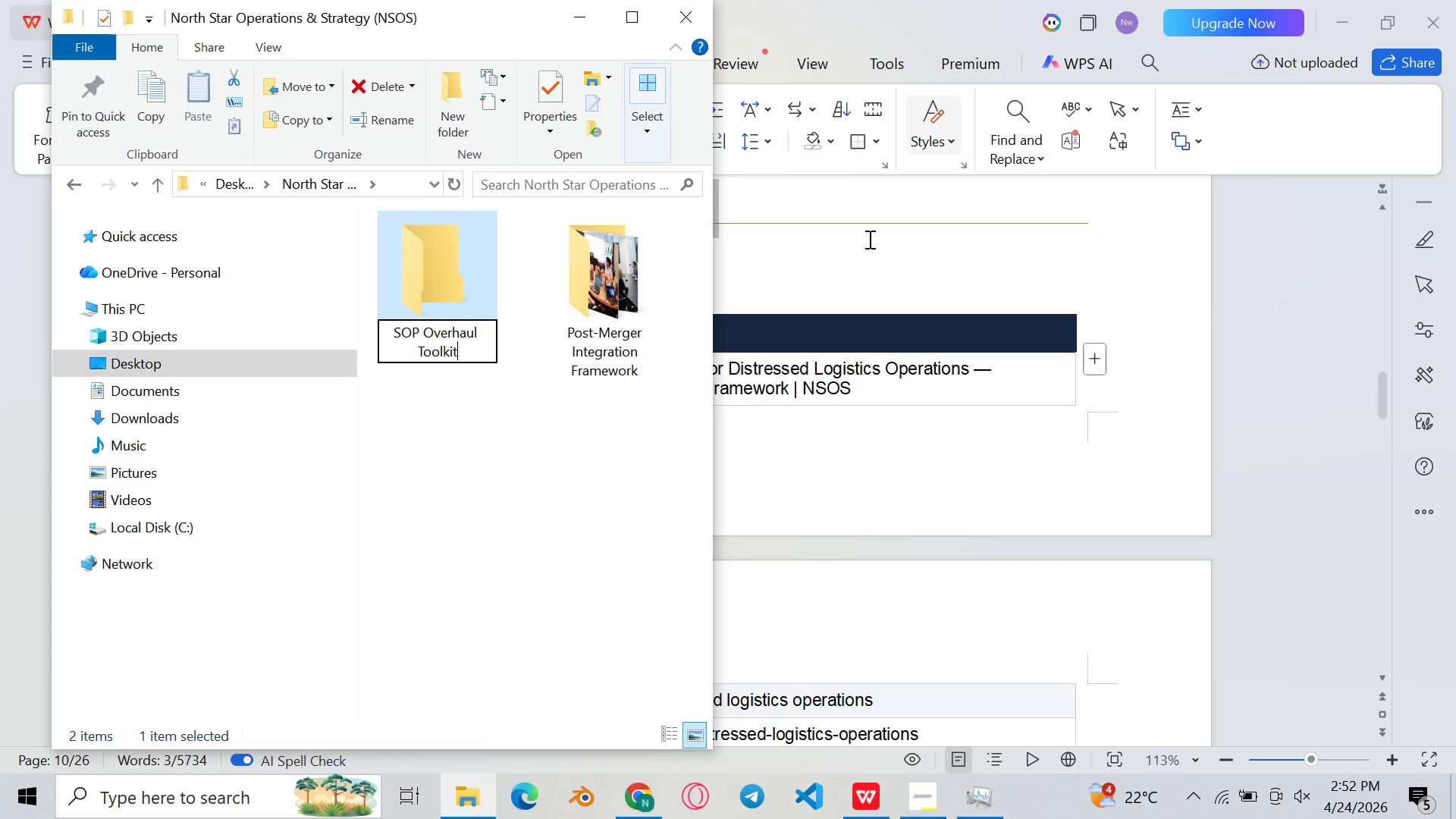 
key(Control+V)
 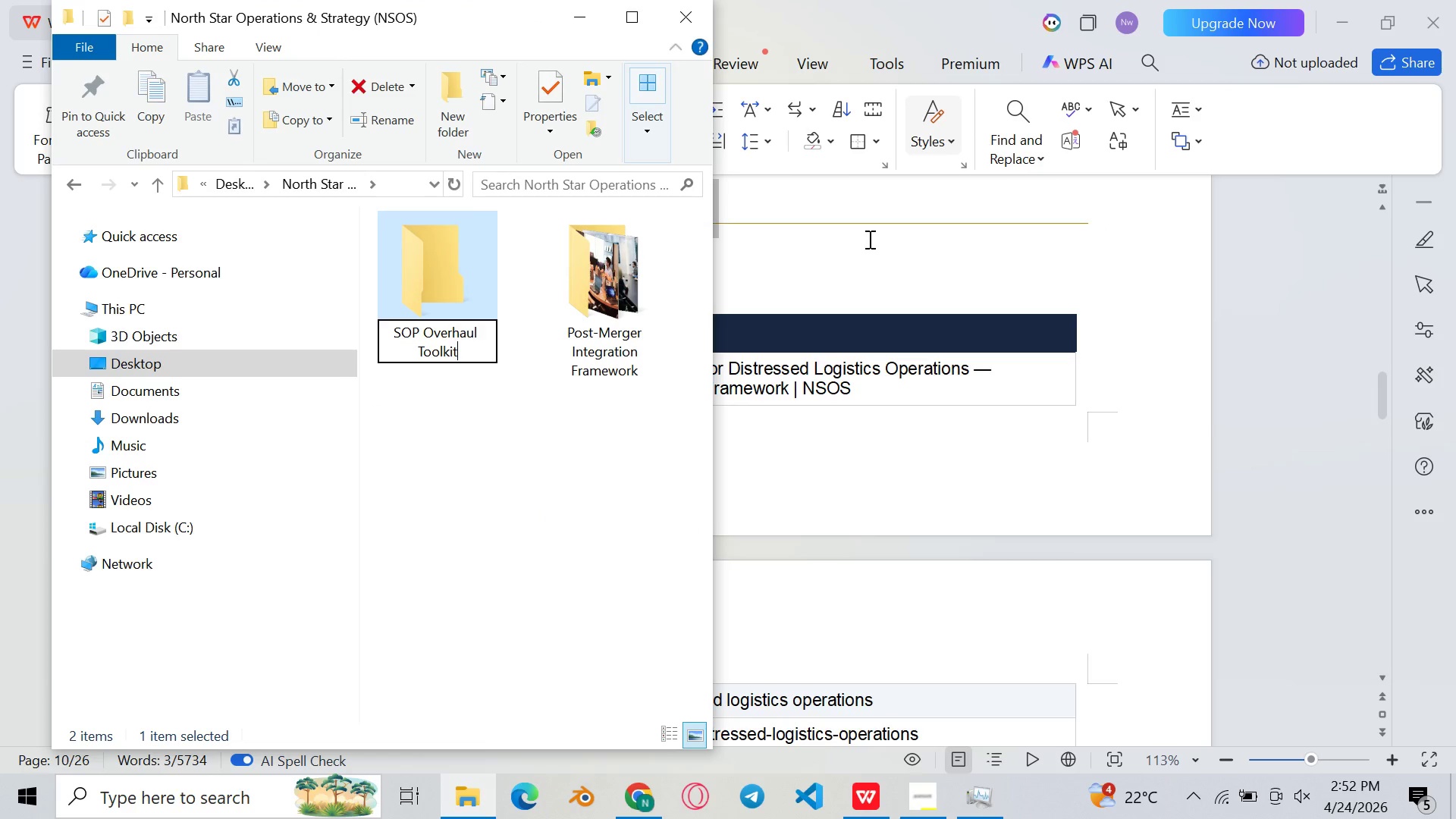 
key(Enter)
 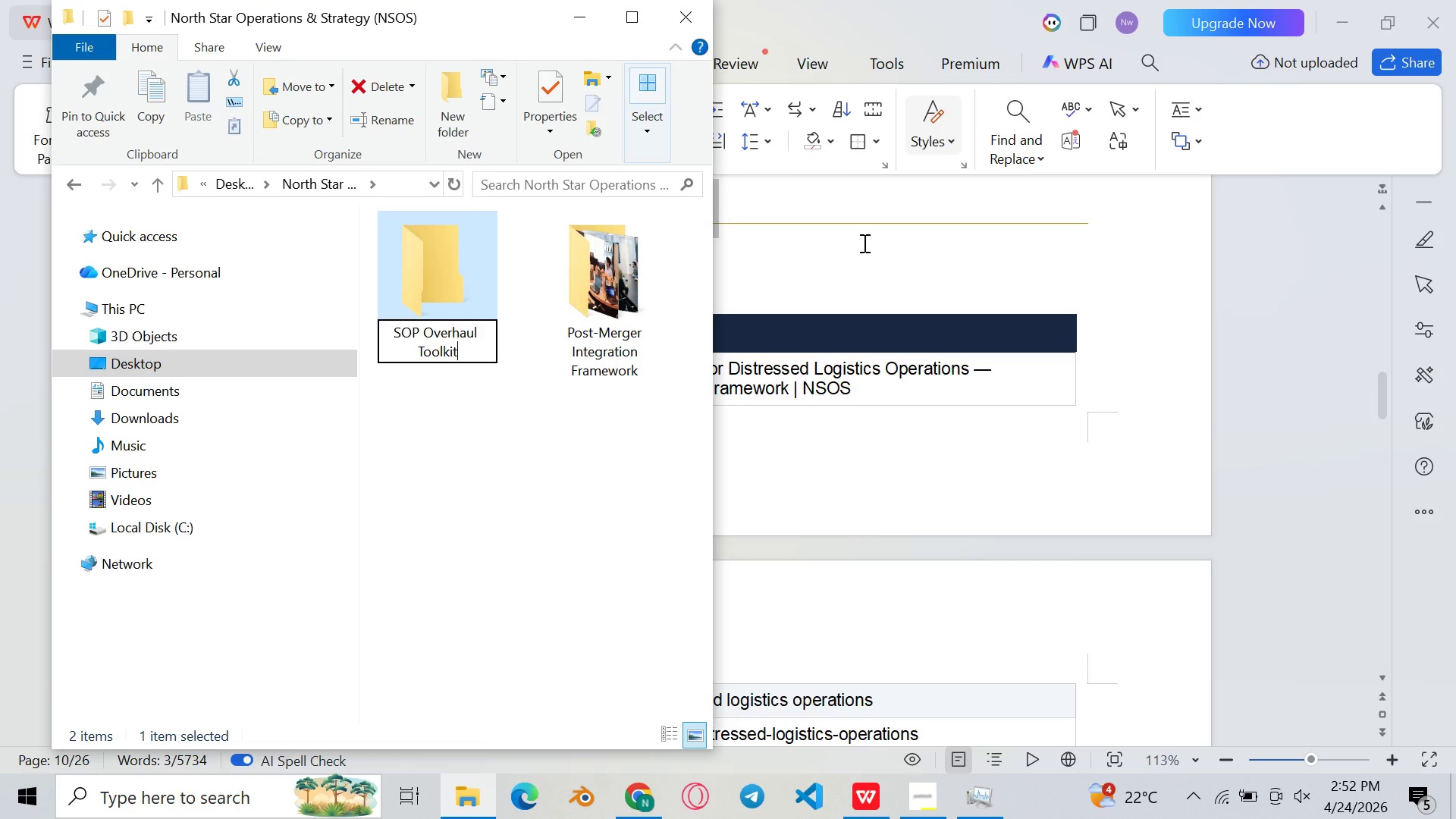 
key(Enter)
 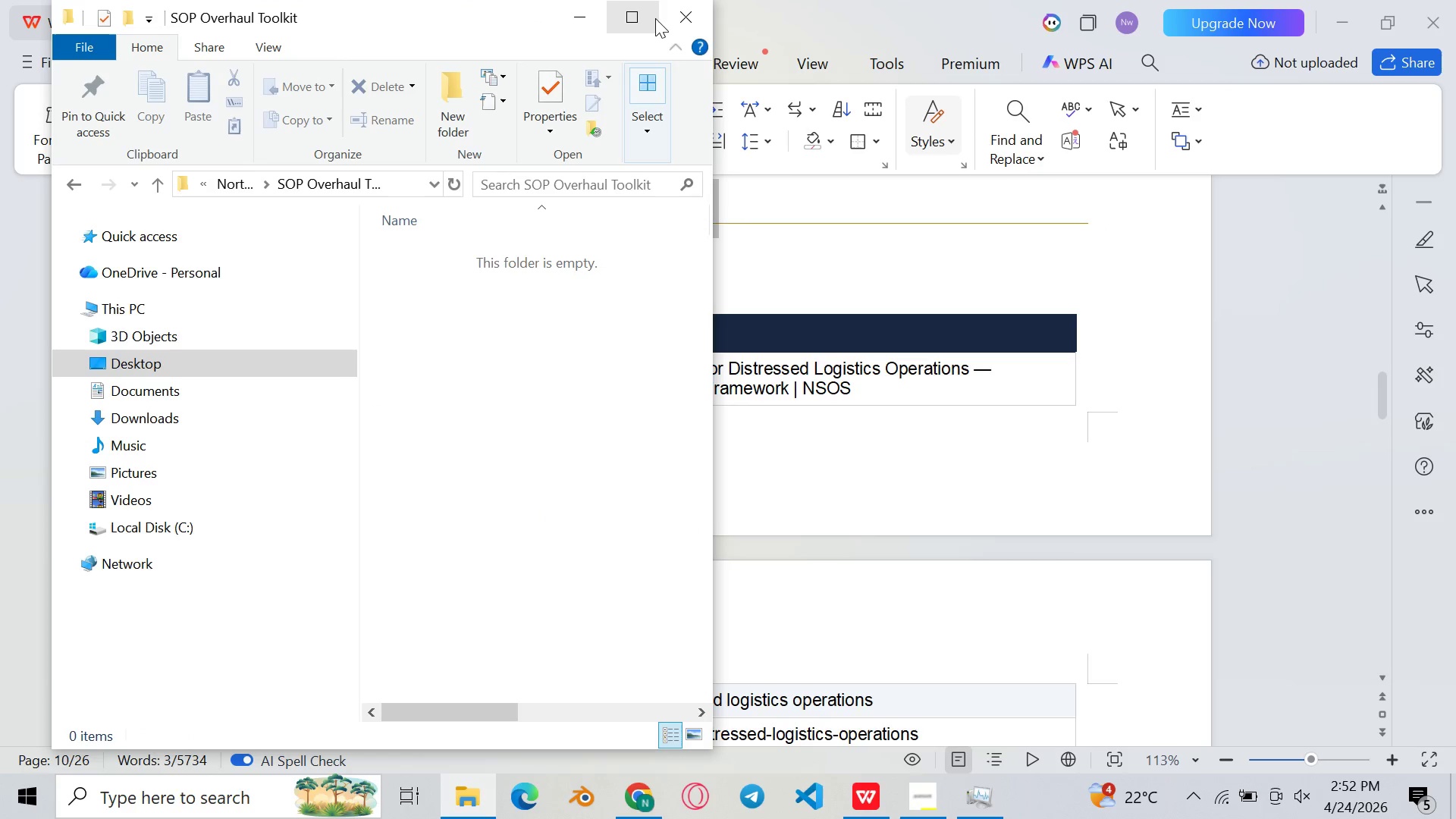 
left_click([566, 13])
 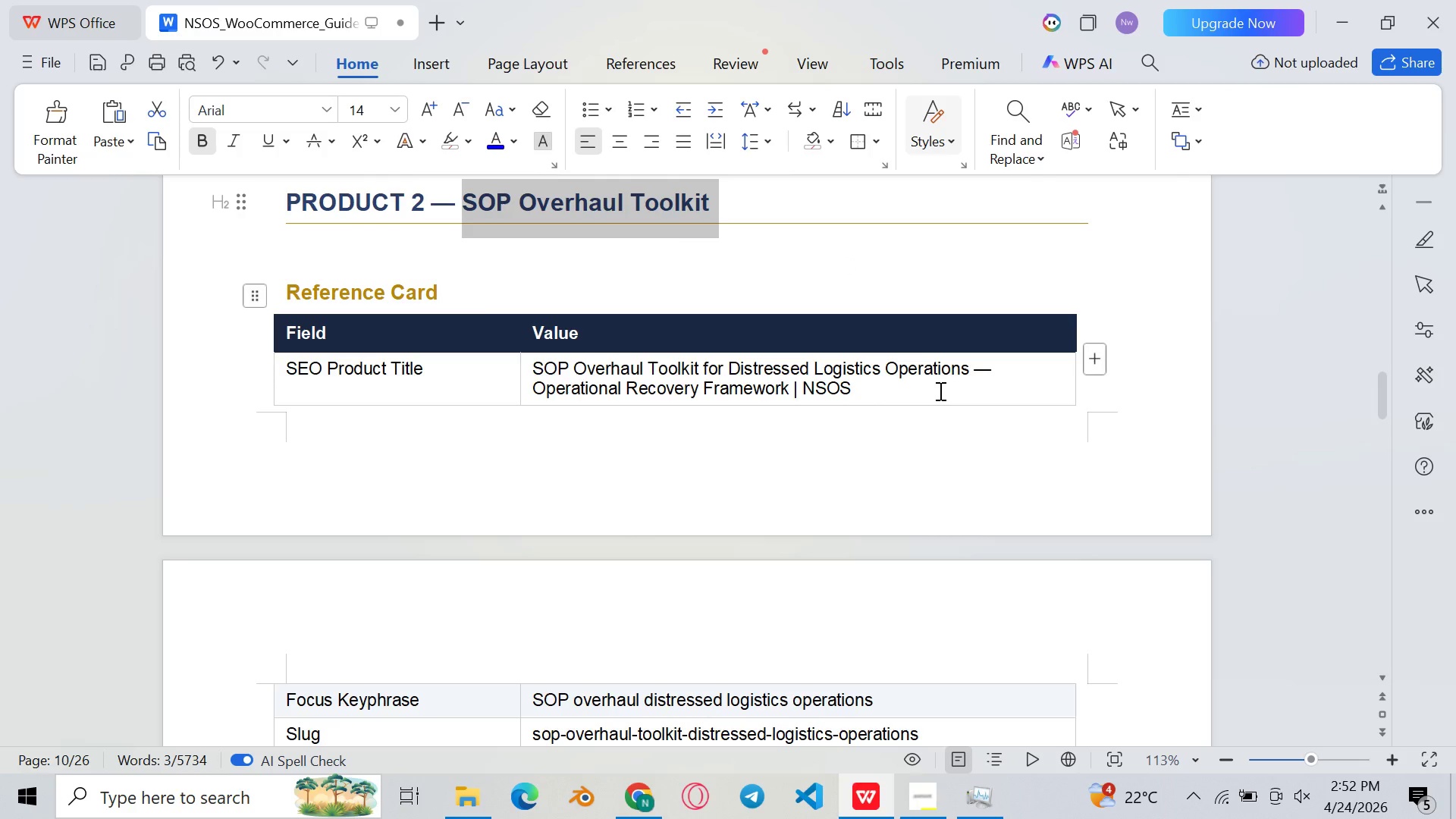 
scroll: coordinate [929, 393], scroll_direction: down, amount: 3.0
 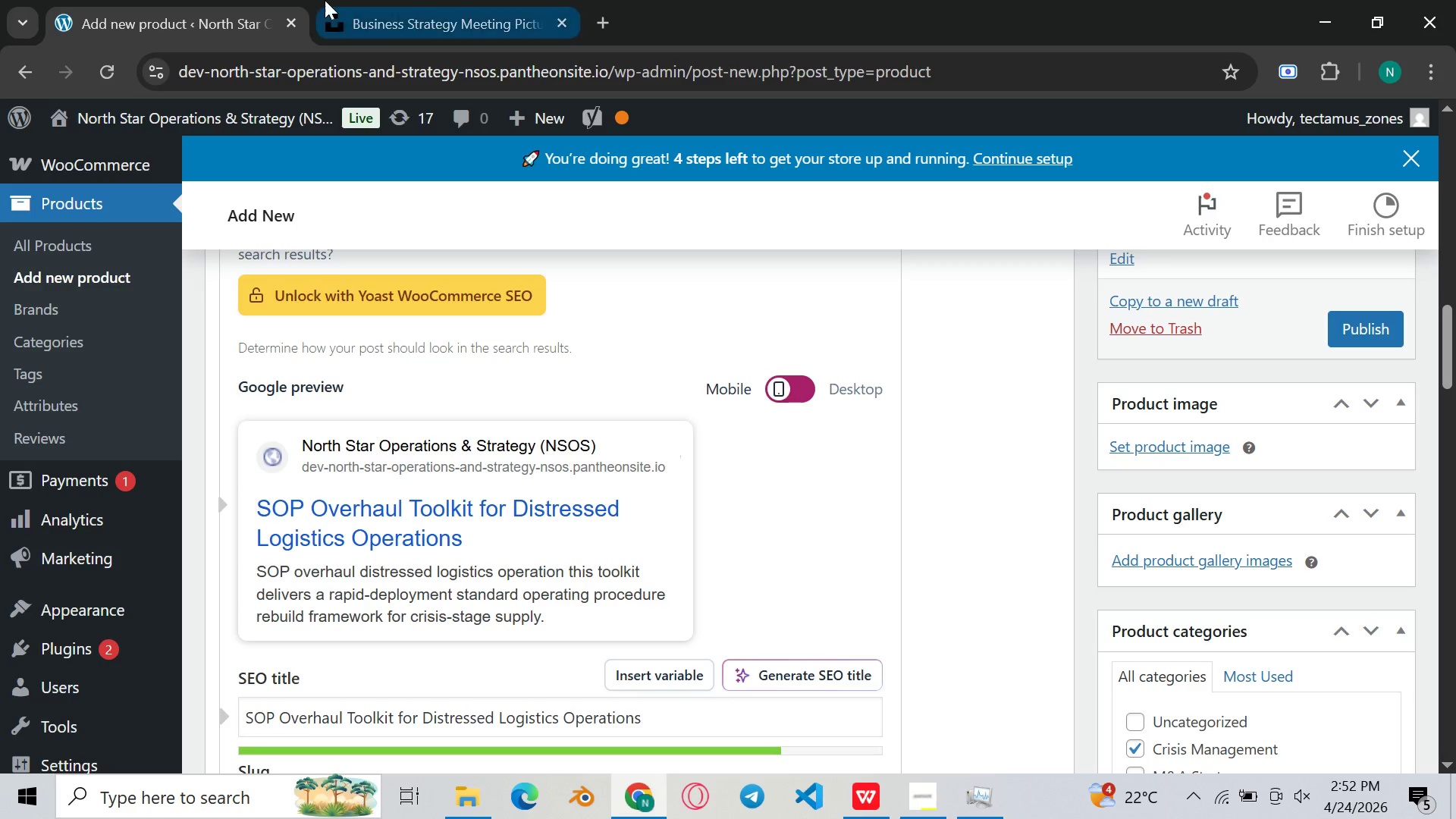 
left_click([441, 0])
 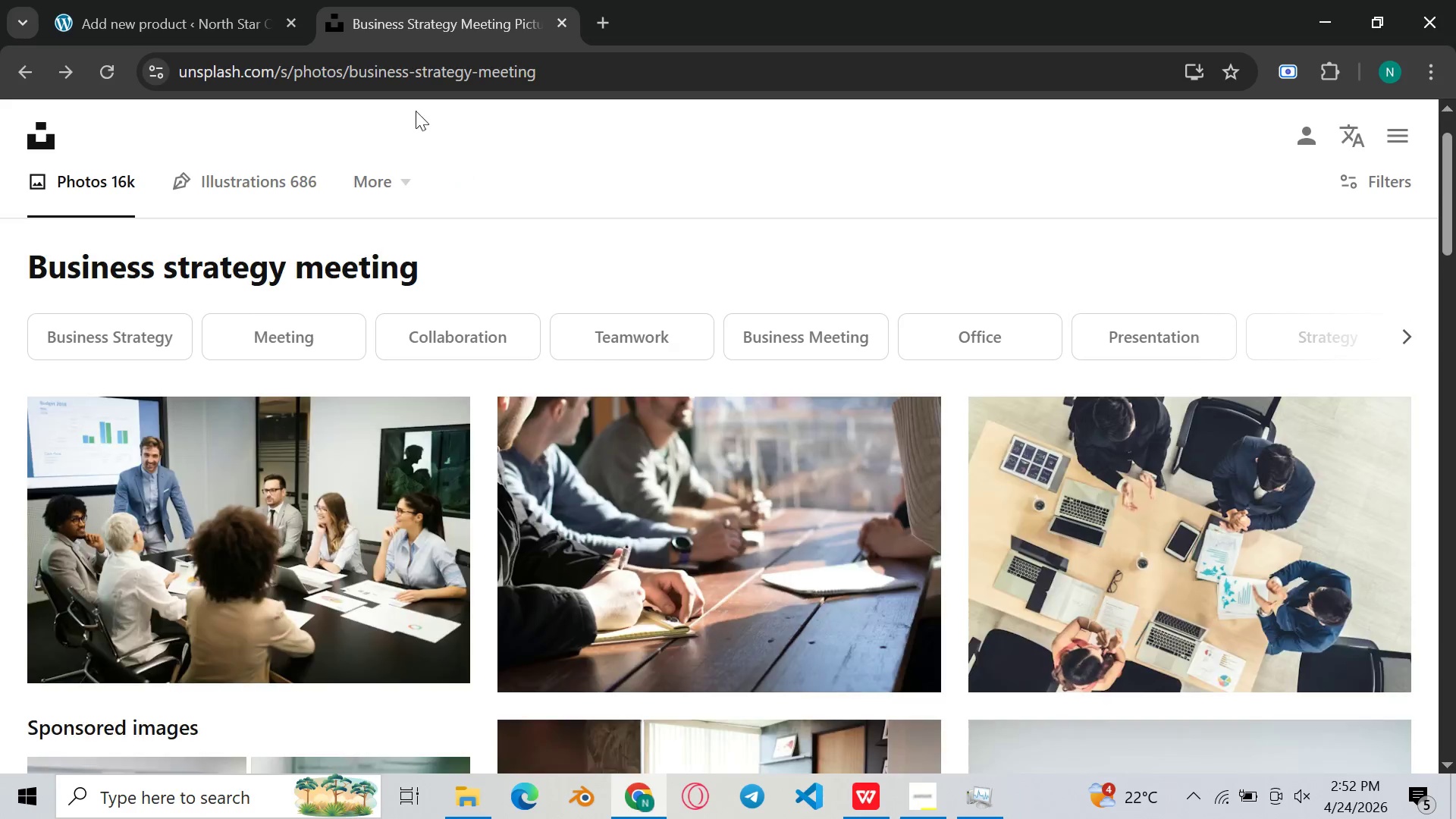 
scroll: coordinate [396, 130], scroll_direction: up, amount: 2.0
 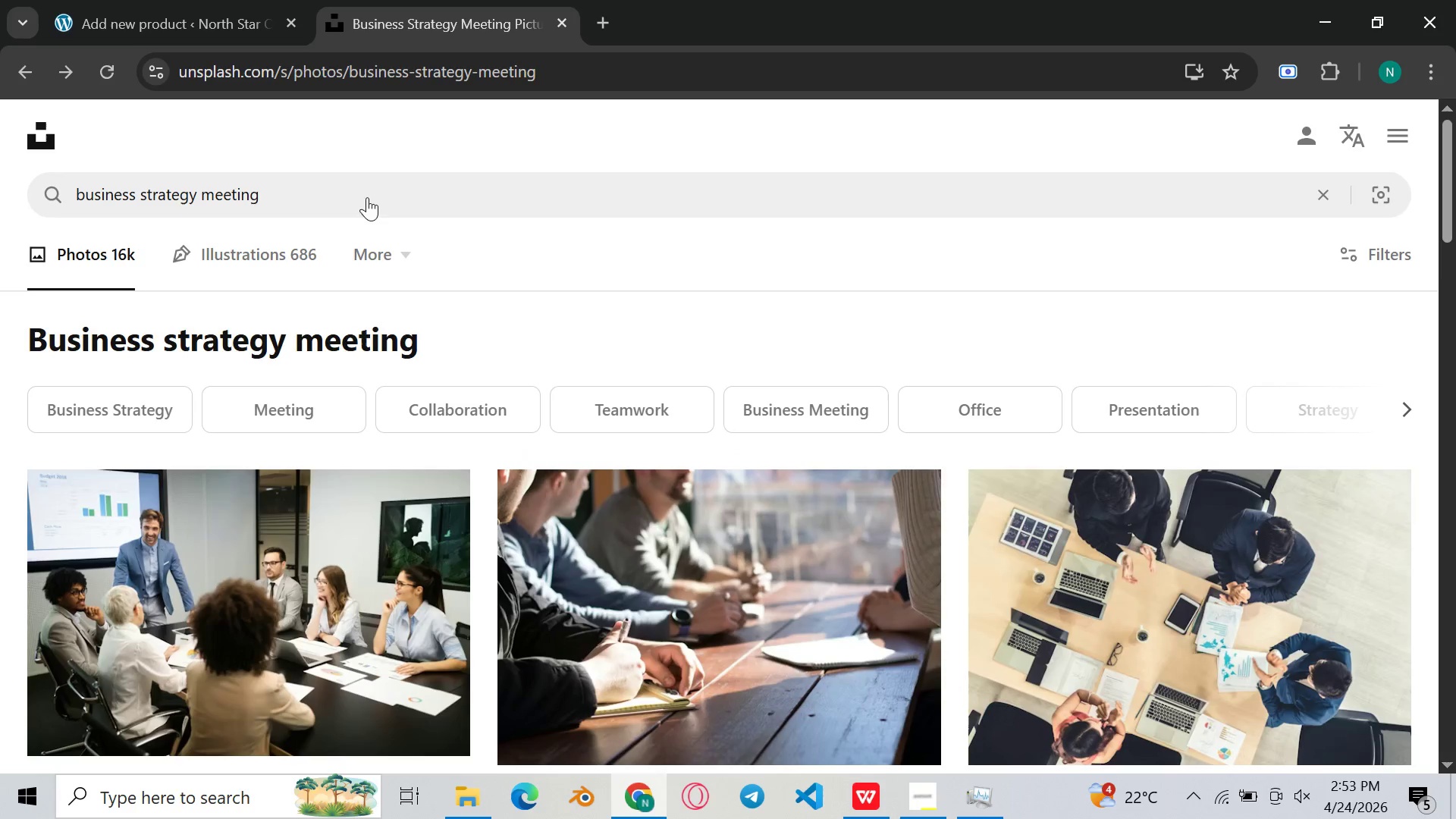 
left_click([367, 197])
 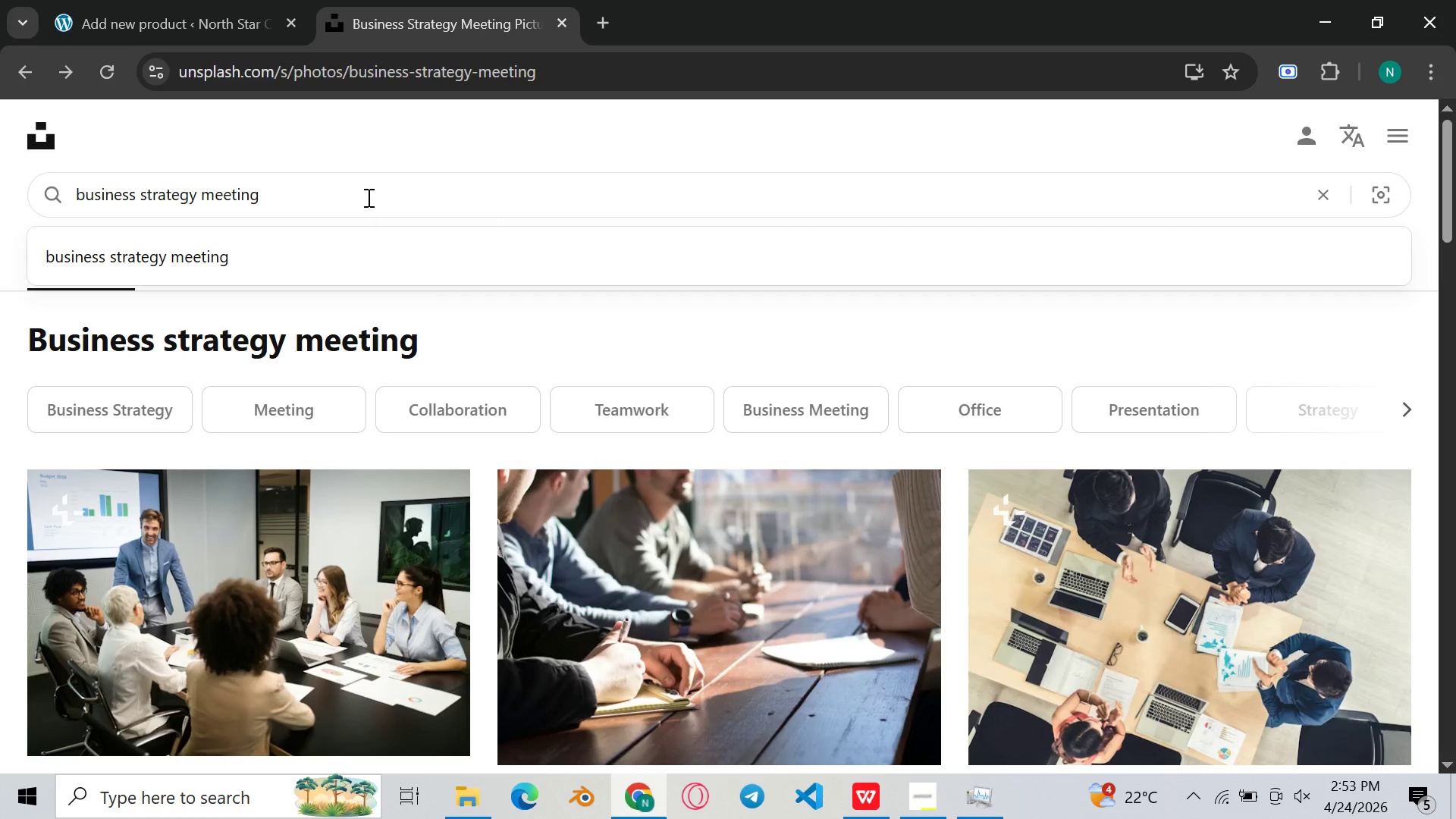 
key(Control+A)
 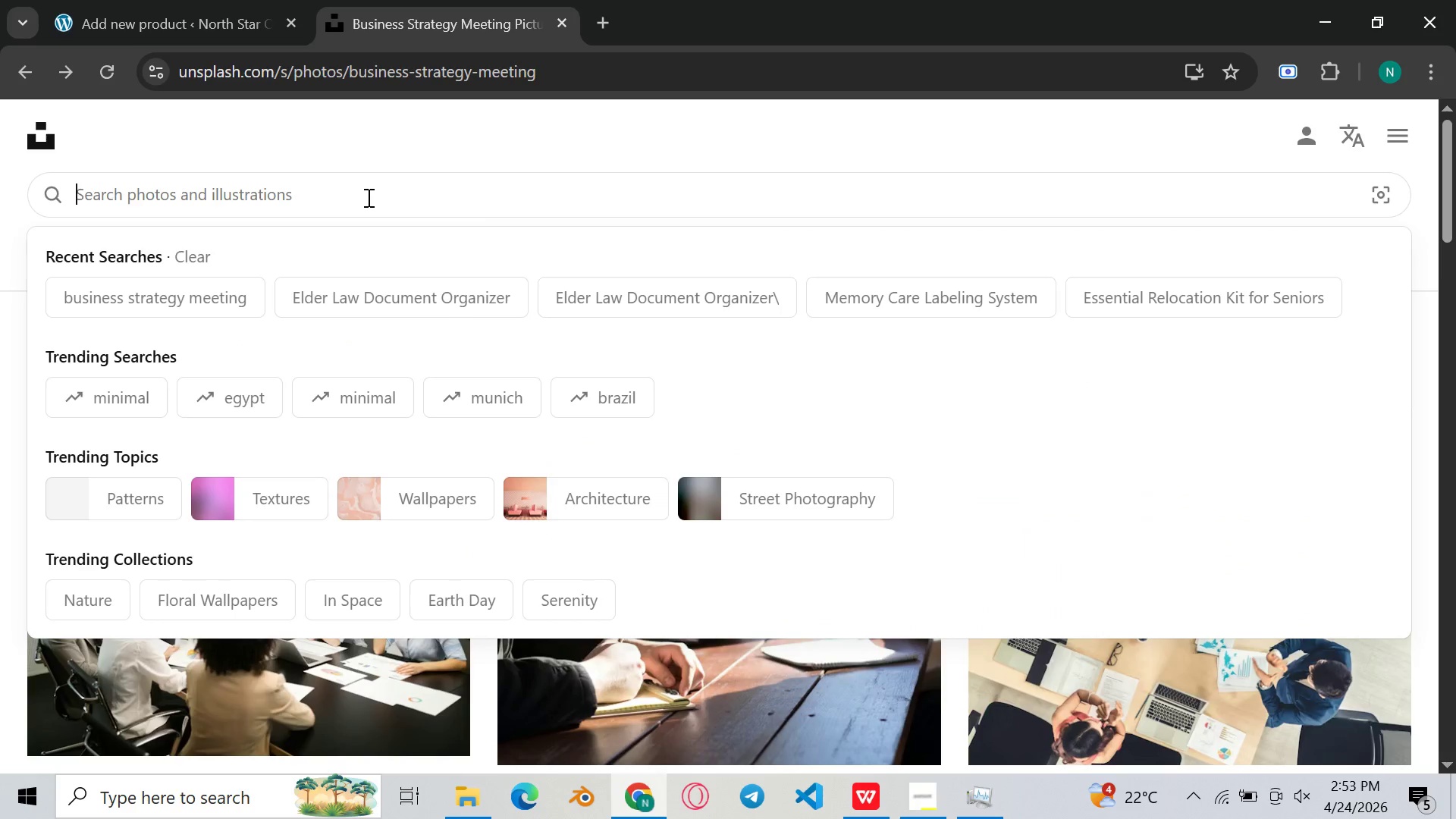 
key(Backspace)
 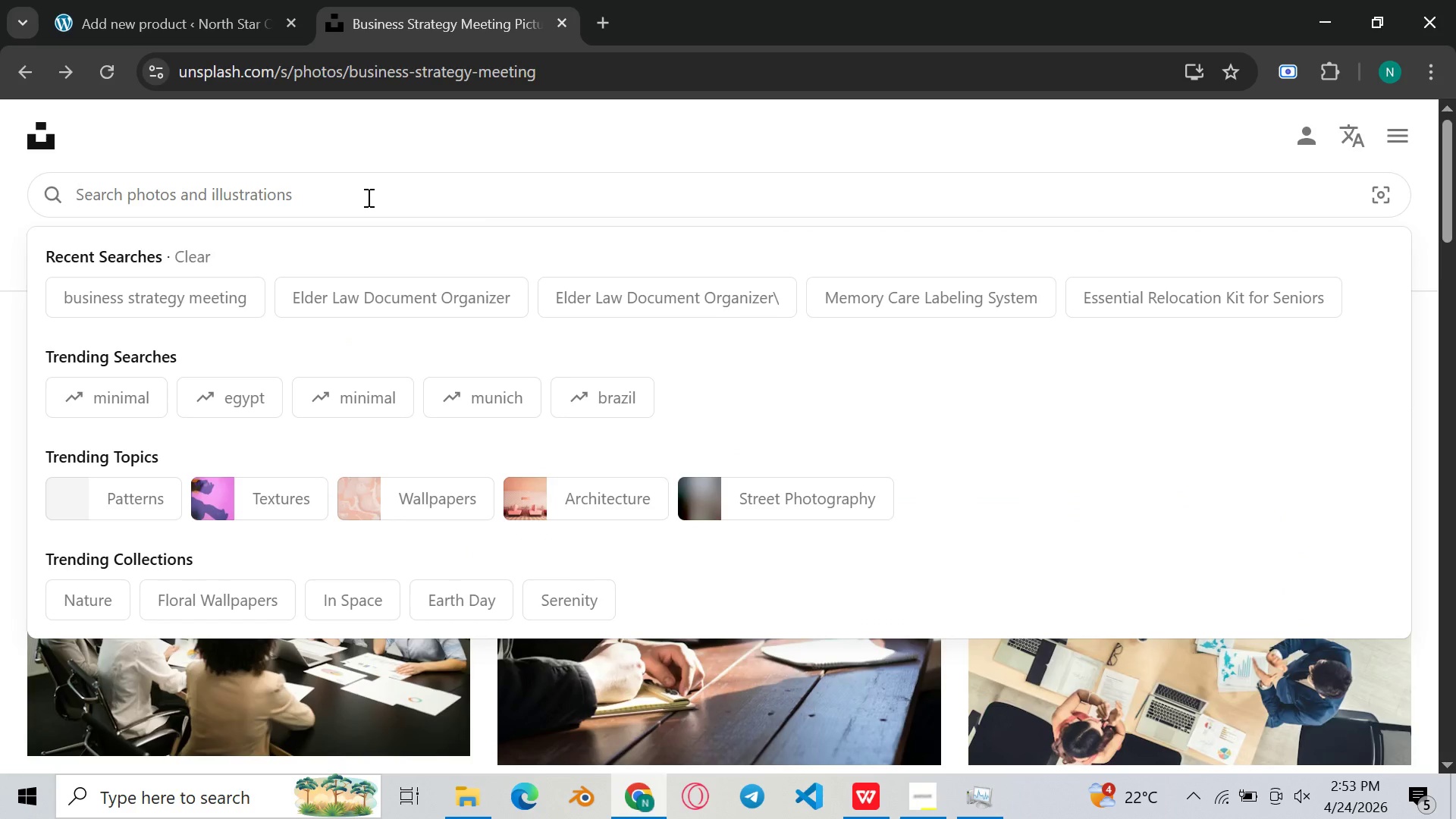 
key(Control+V)
 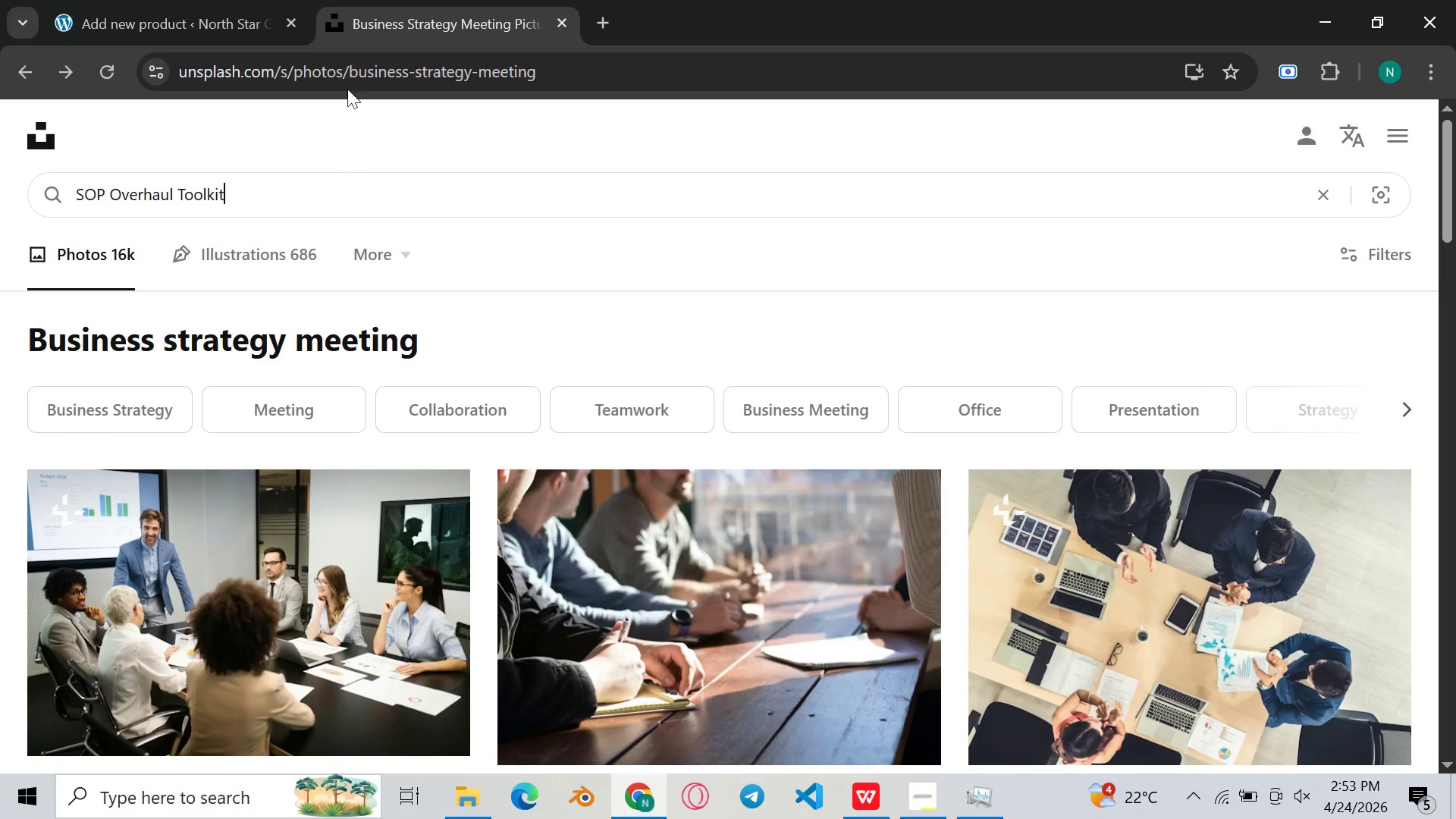 
left_click([229, 0])
 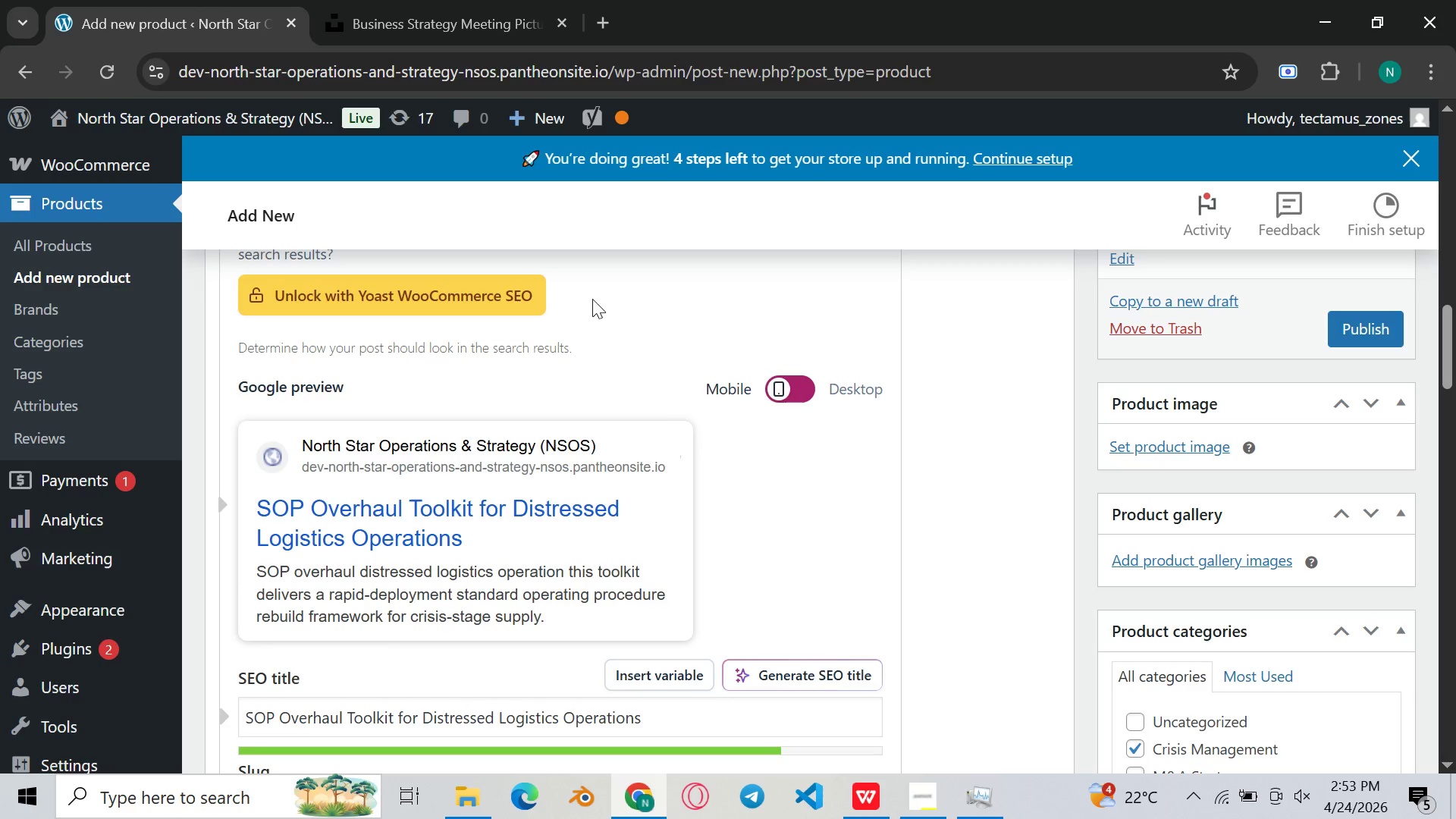 
scroll: coordinate [695, 482], scroll_direction: none, amount: 0.0
 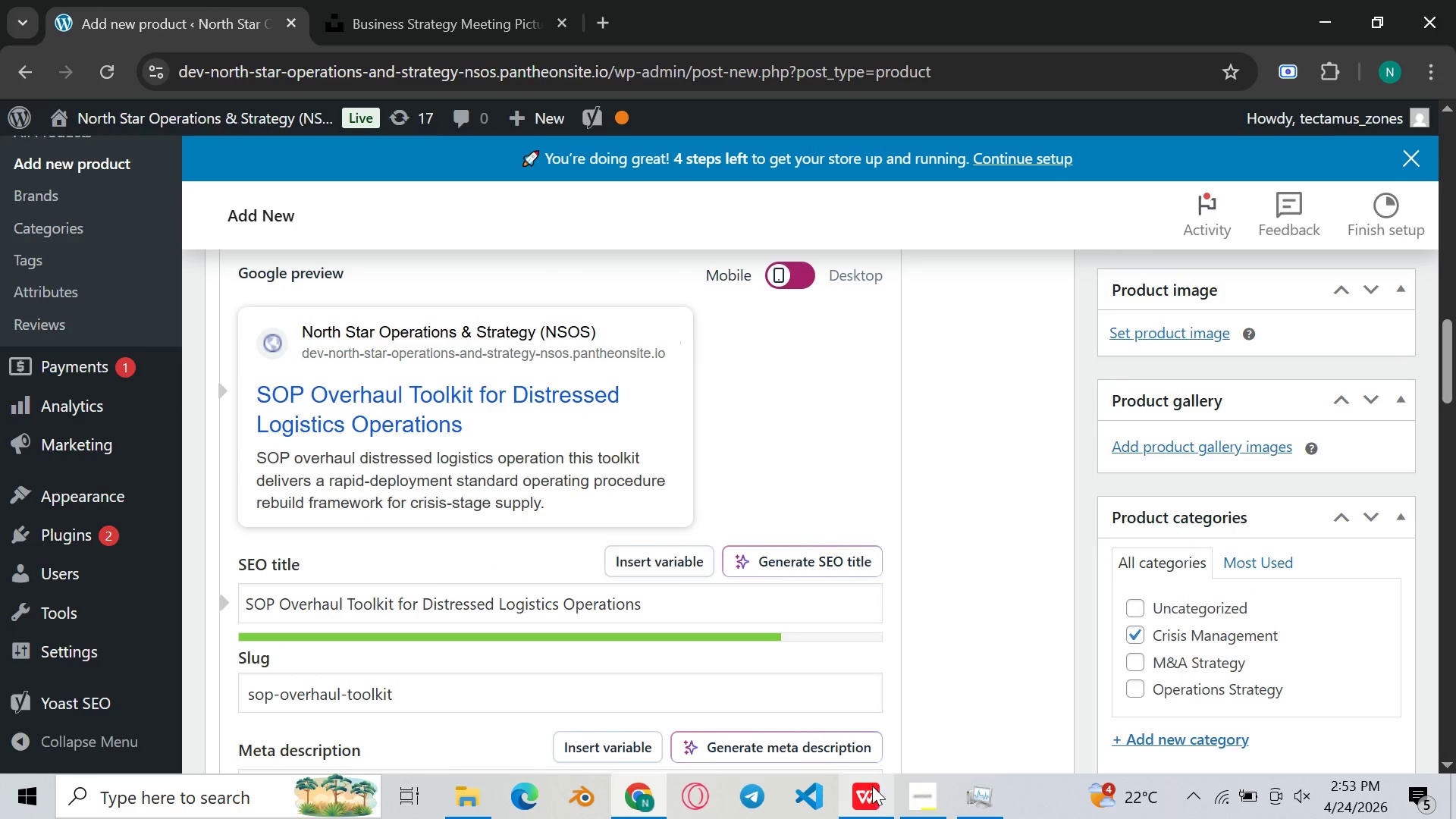 
left_click([873, 788])
 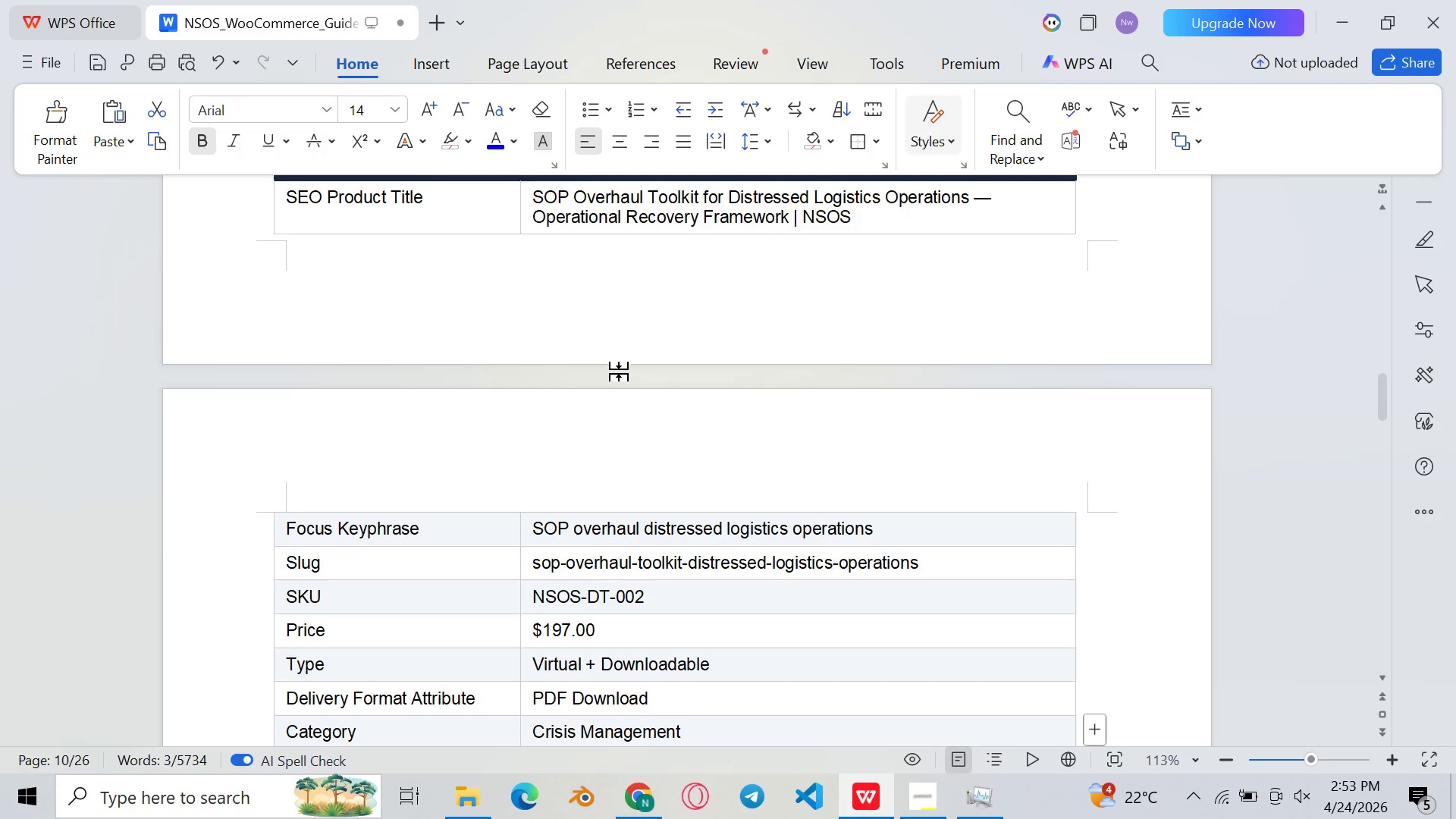 
scroll: coordinate [654, 519], scroll_direction: down, amount: 8.0
 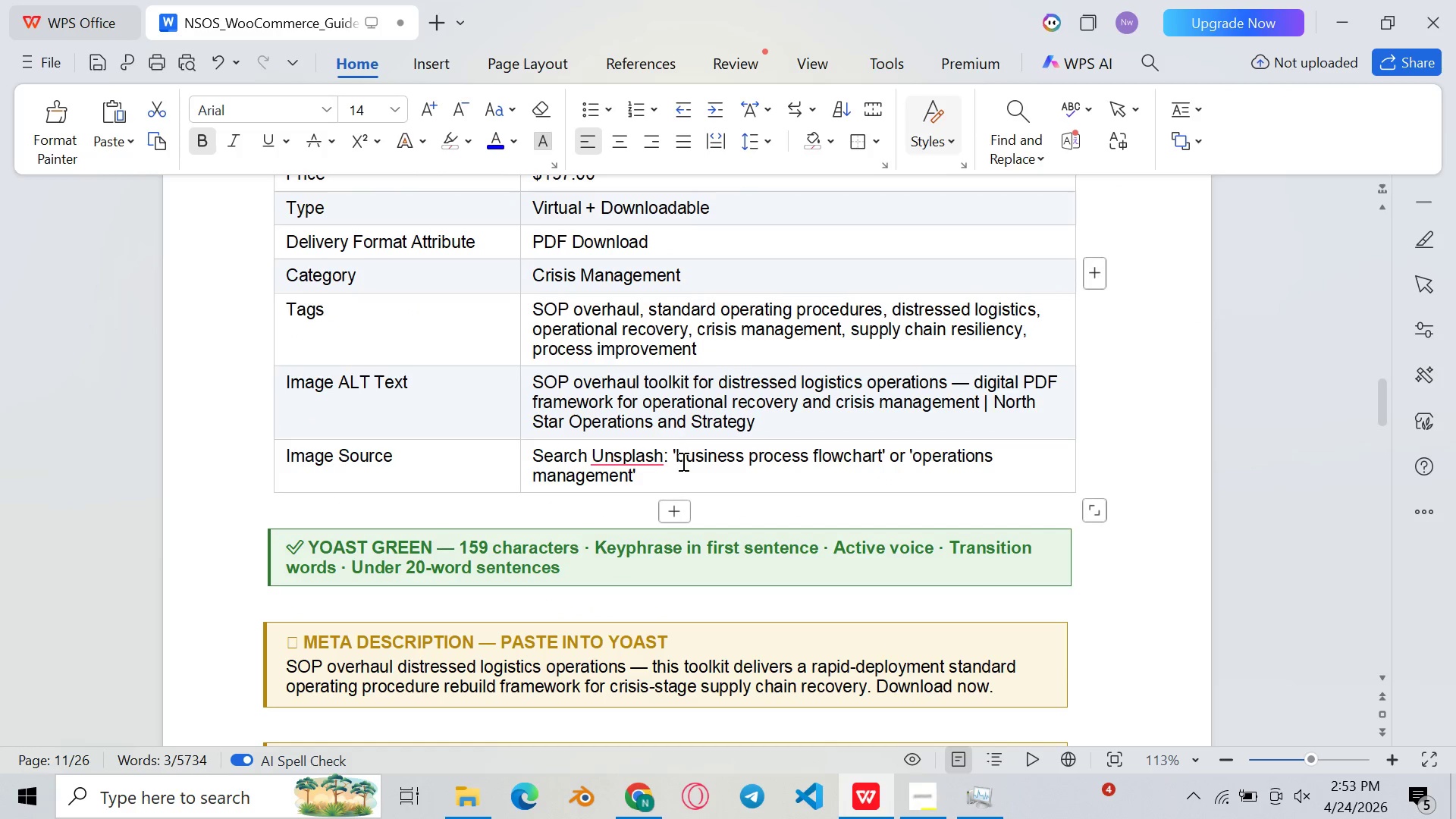 
left_click_drag(start_coordinate=[676, 465], to_coordinate=[877, 450])
 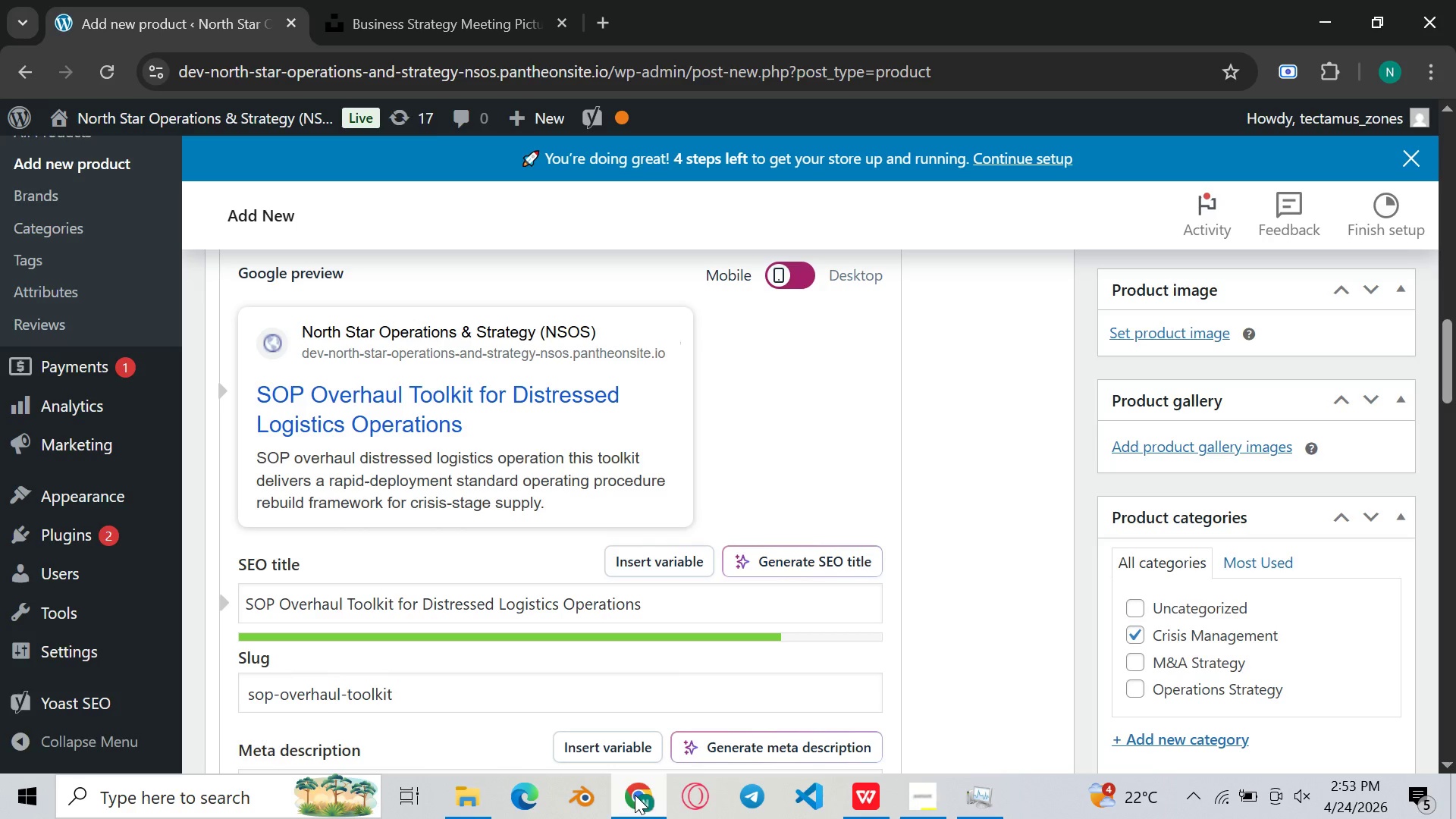 
left_click([499, 0])
 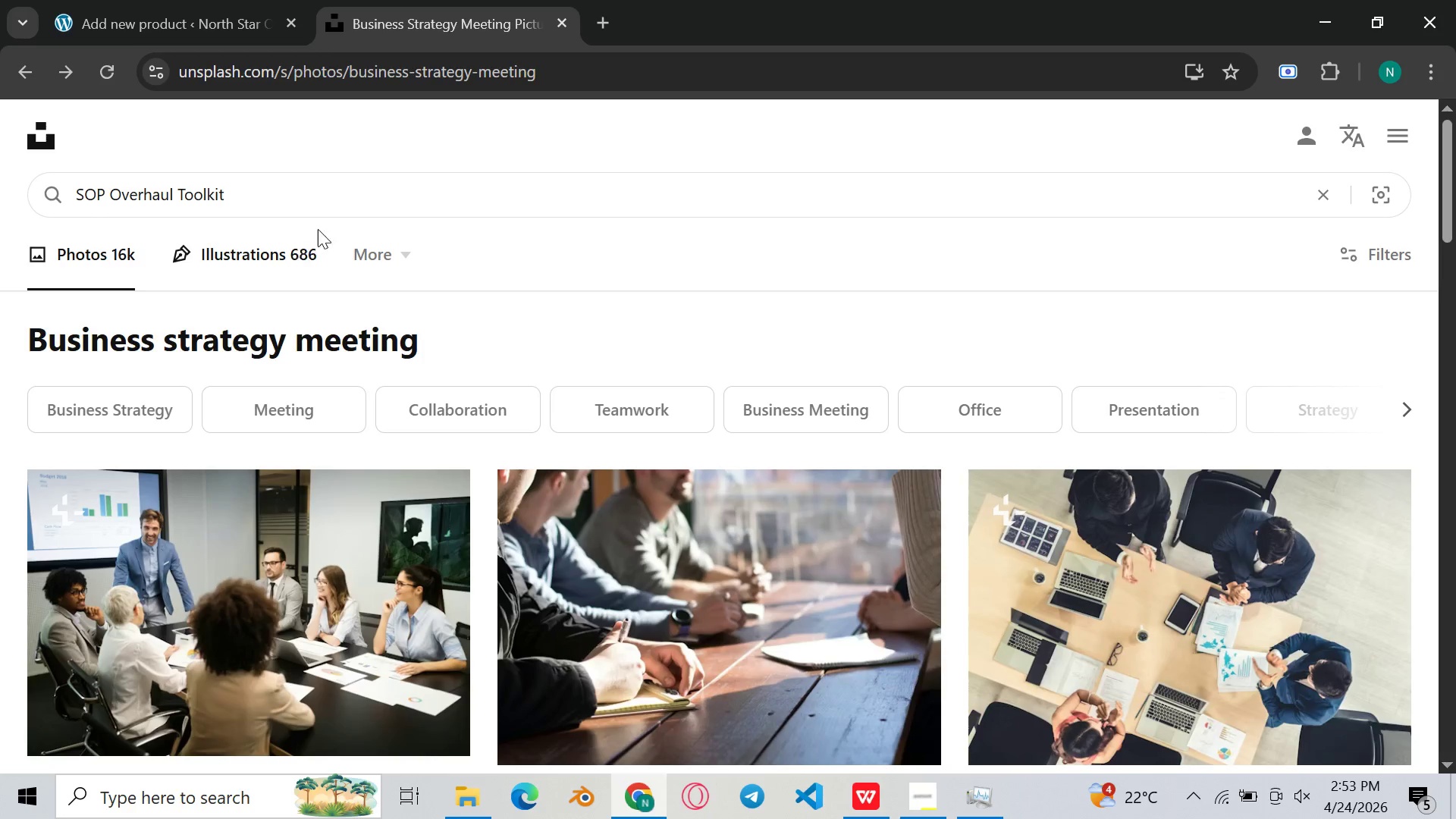 
hold_key(key=ShiftLeft, duration=0.36)
 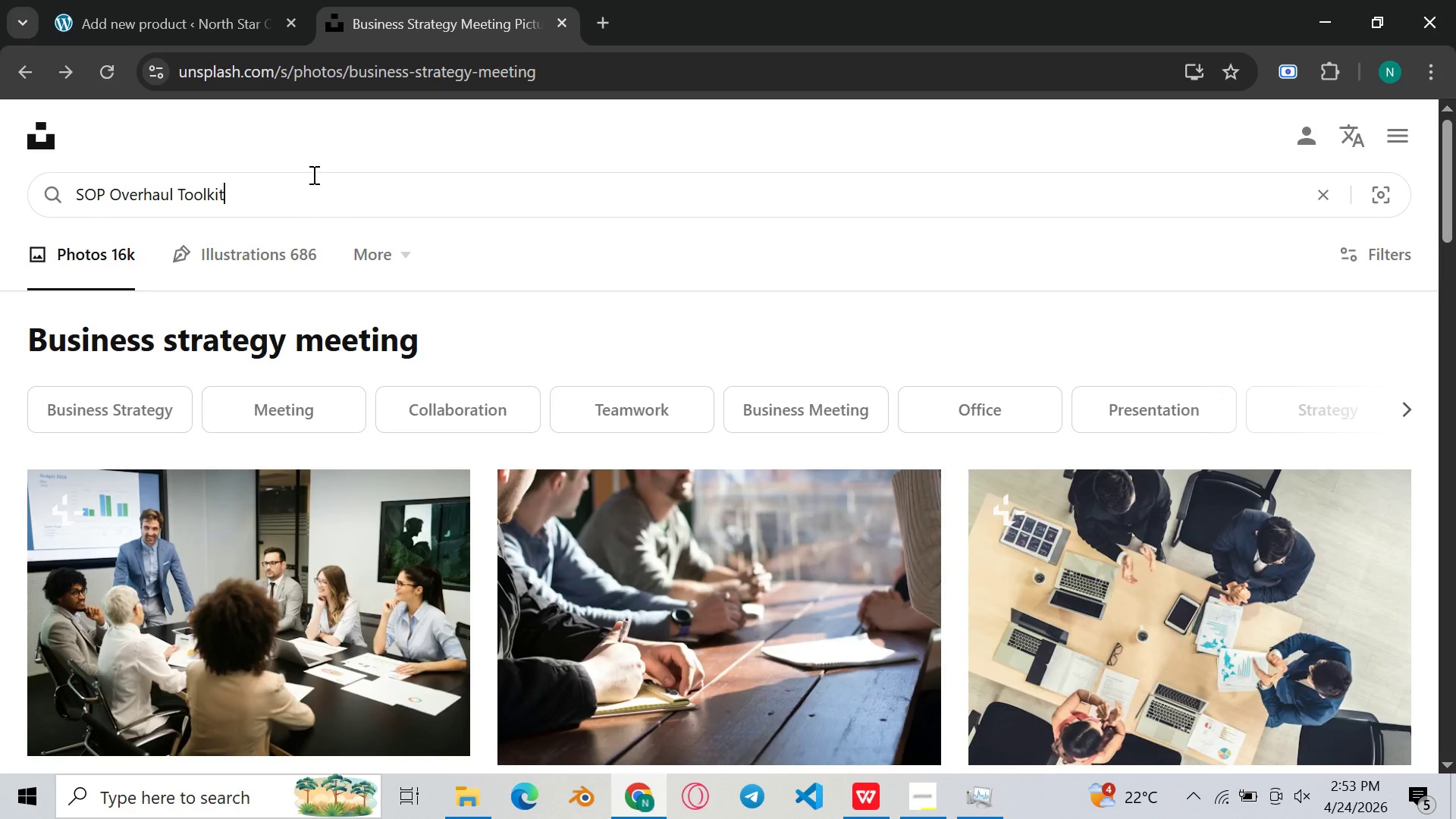 
key(Control+A)
 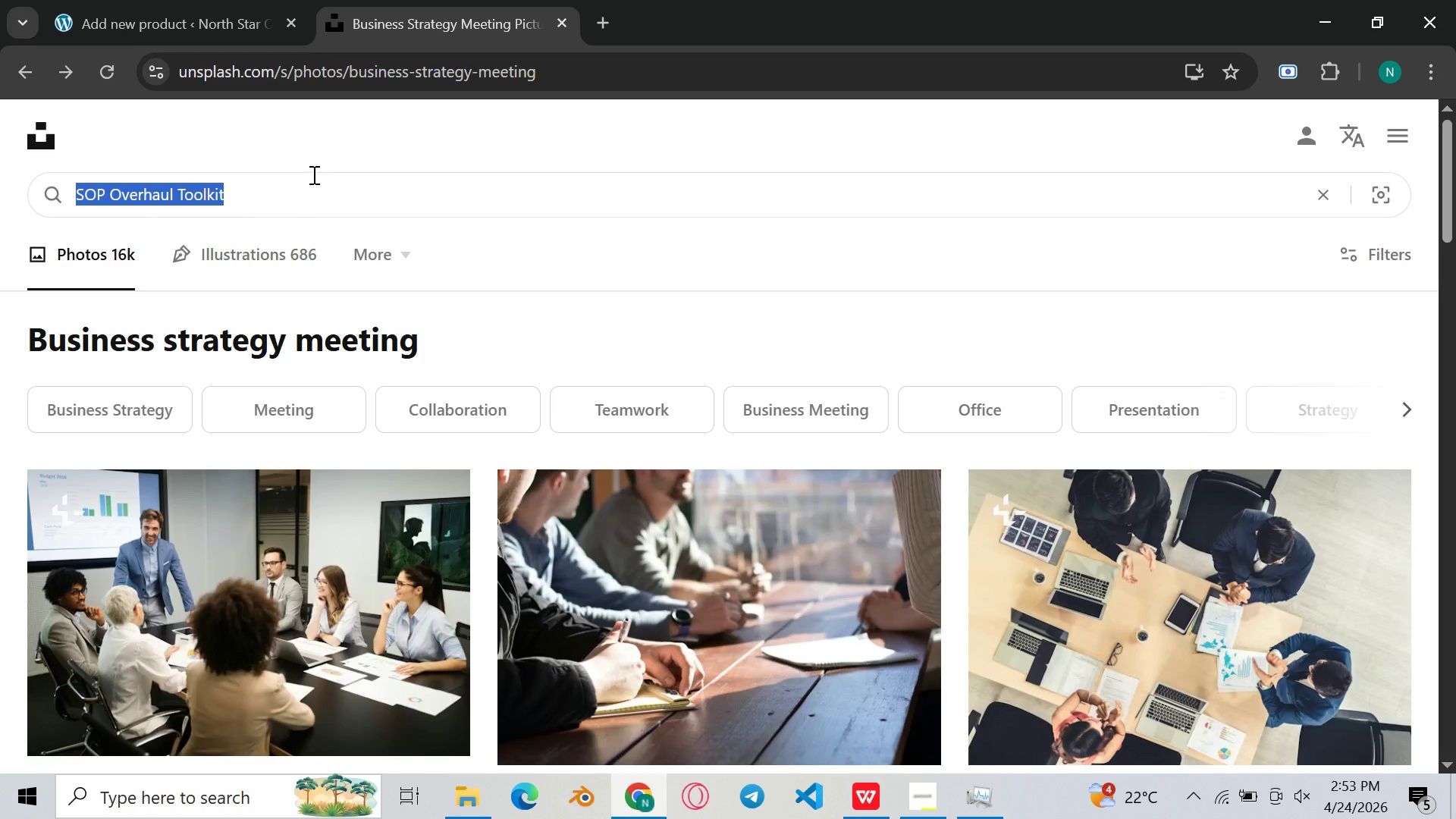 
key(Control+ControlLeft)
 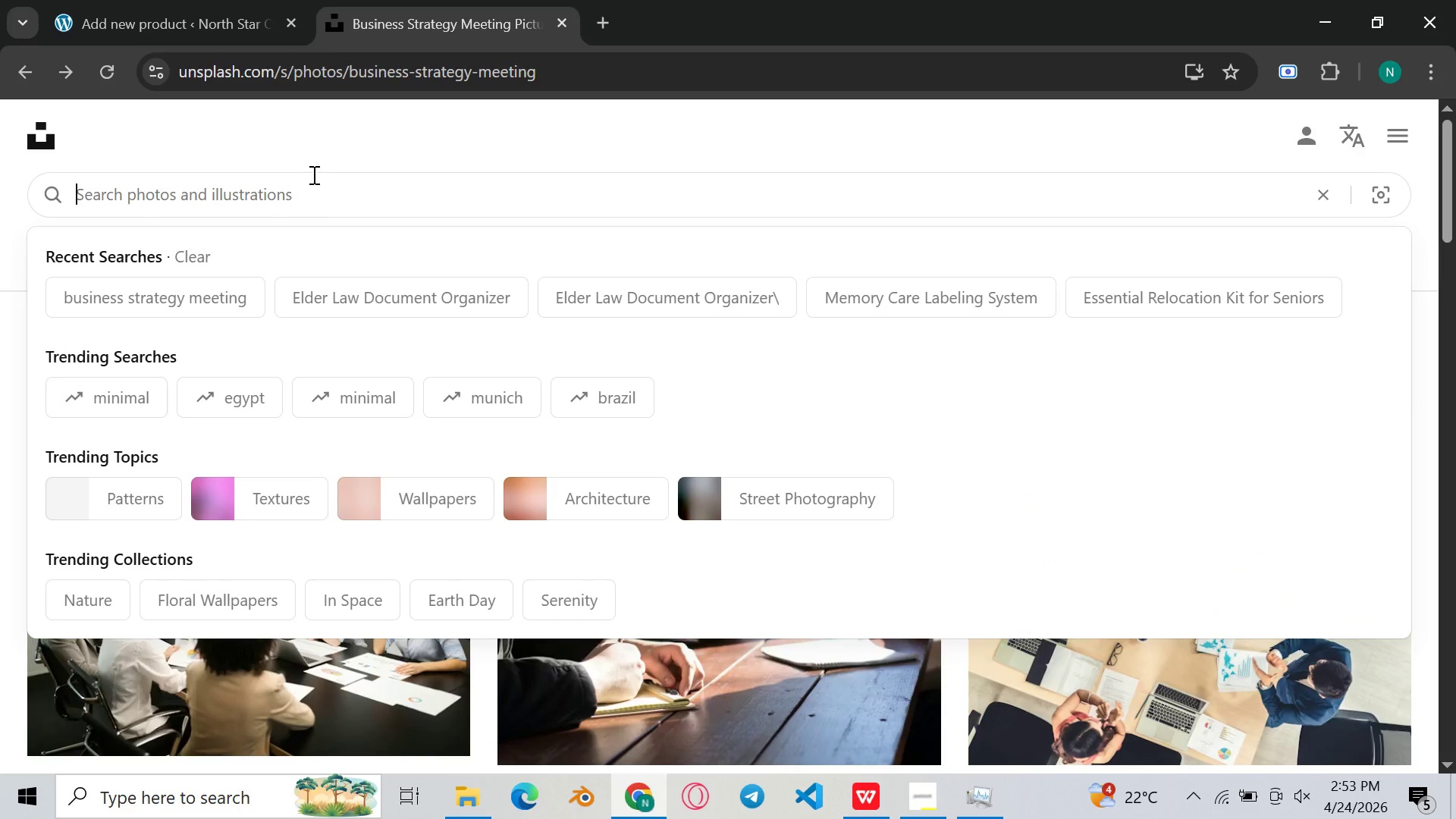 
key(Backspace)
 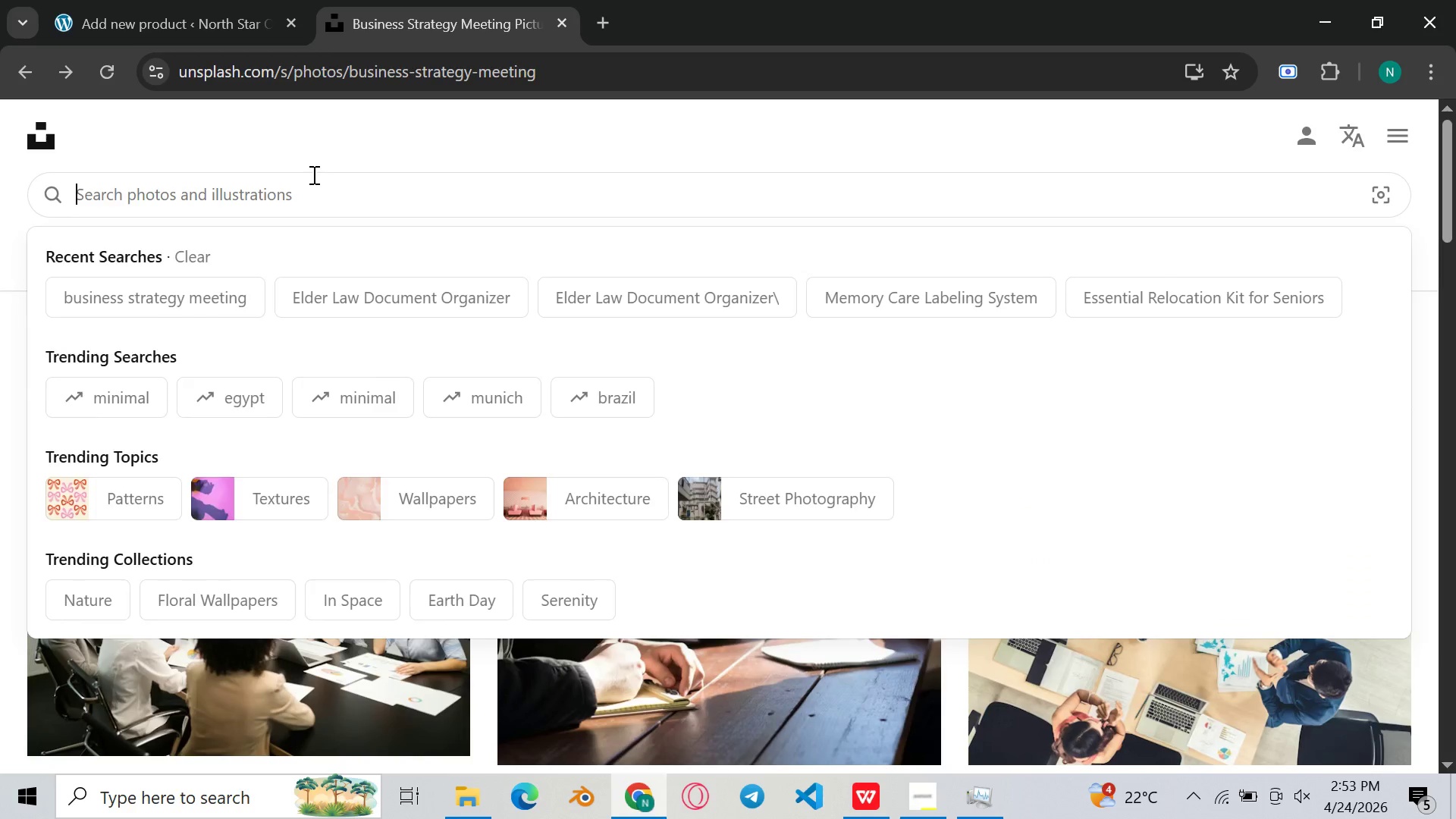 
key(Control+V)
 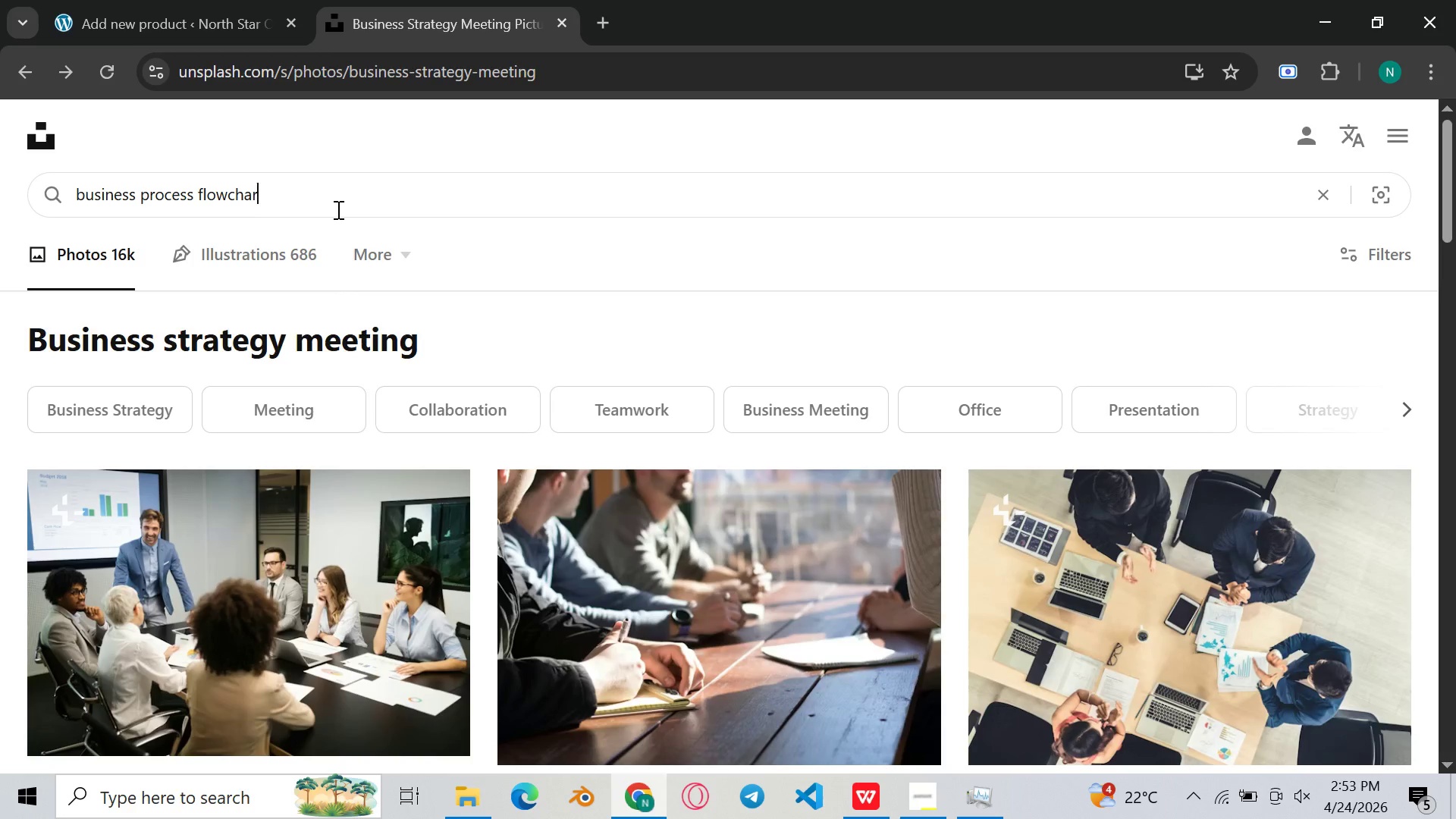 
key(T)
 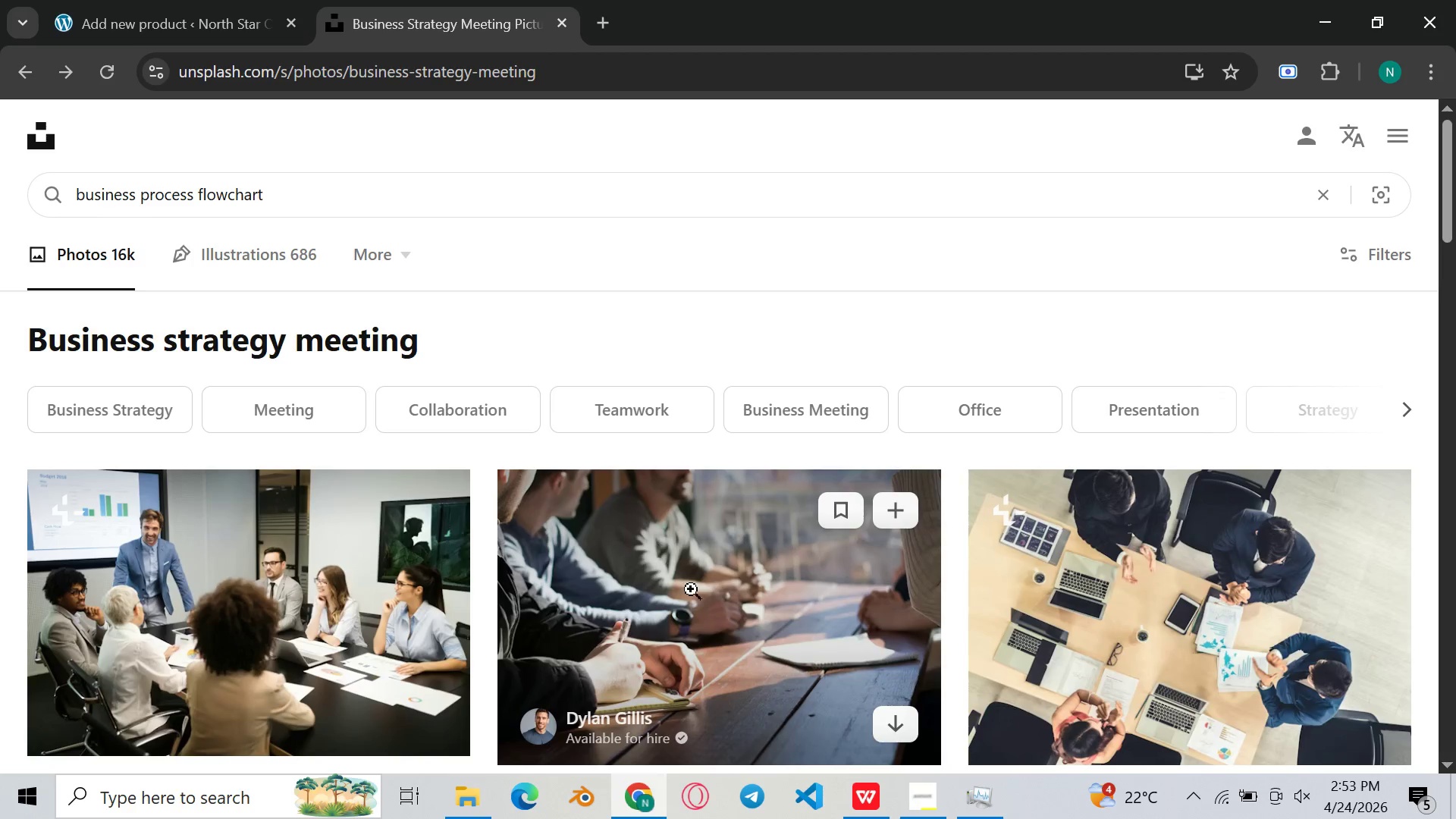 
mouse_move([865, 792])
 